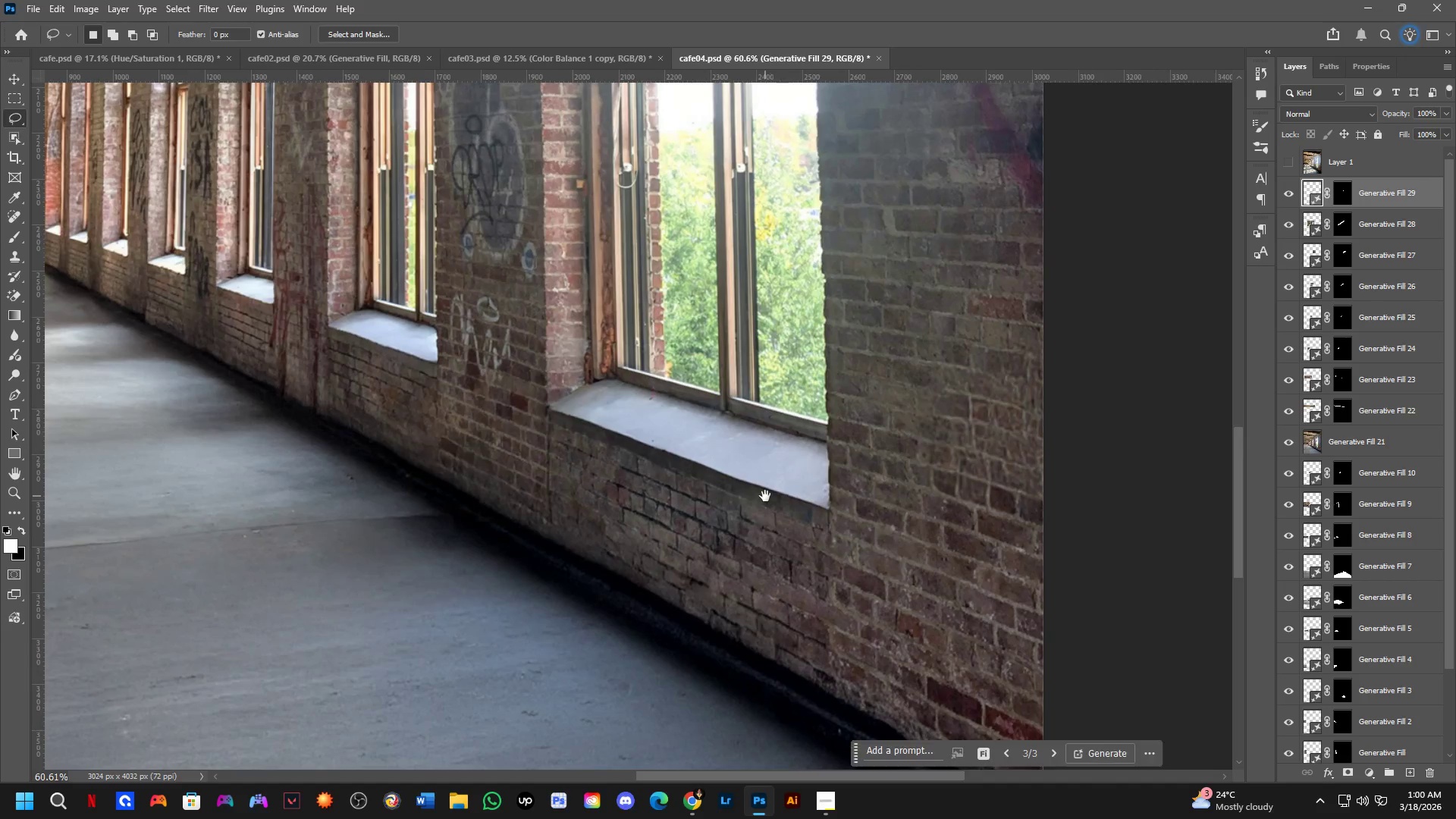 
key(Shift+ShiftLeft)
 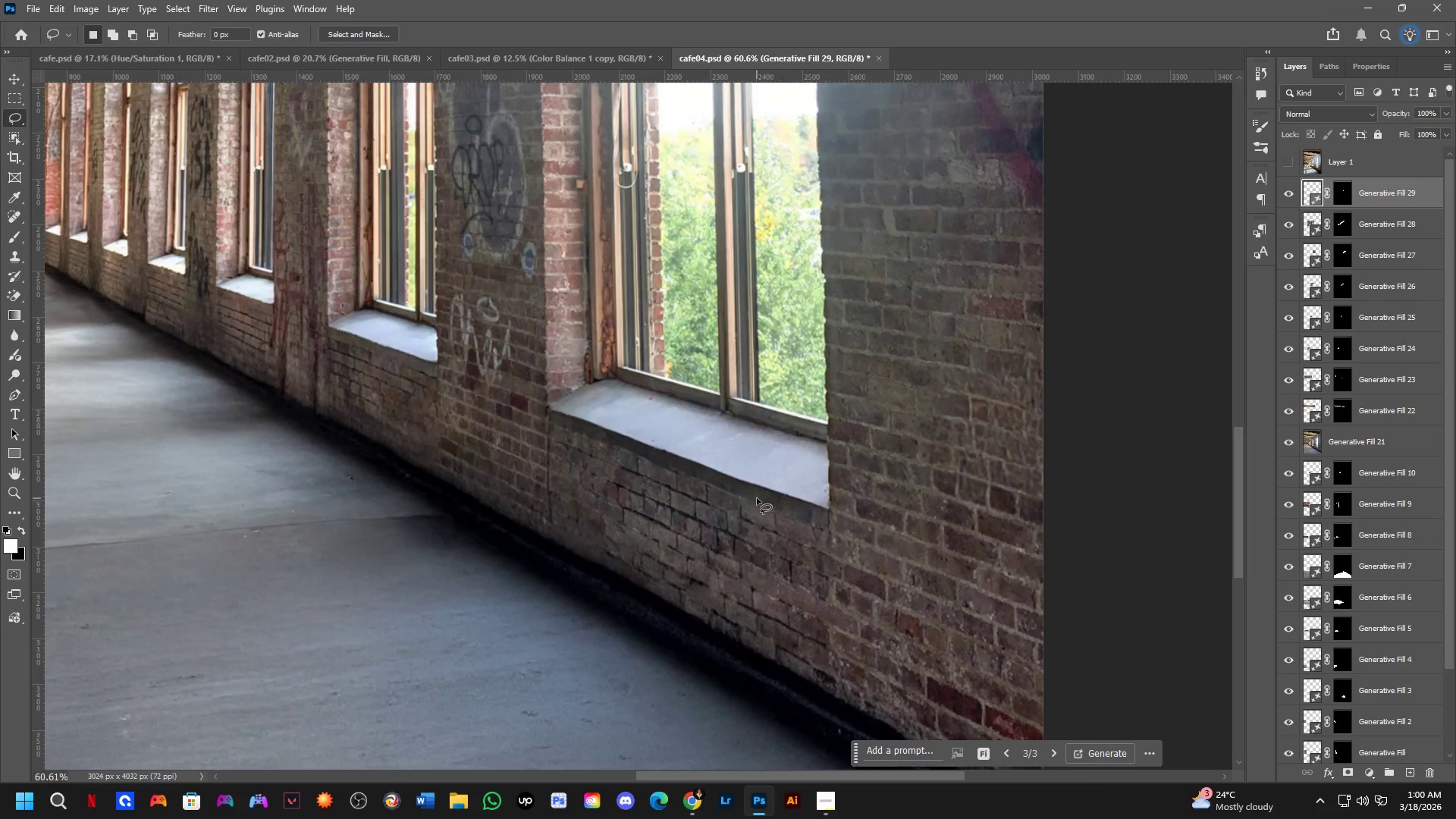 
hold_key(key=Space, duration=0.59)
 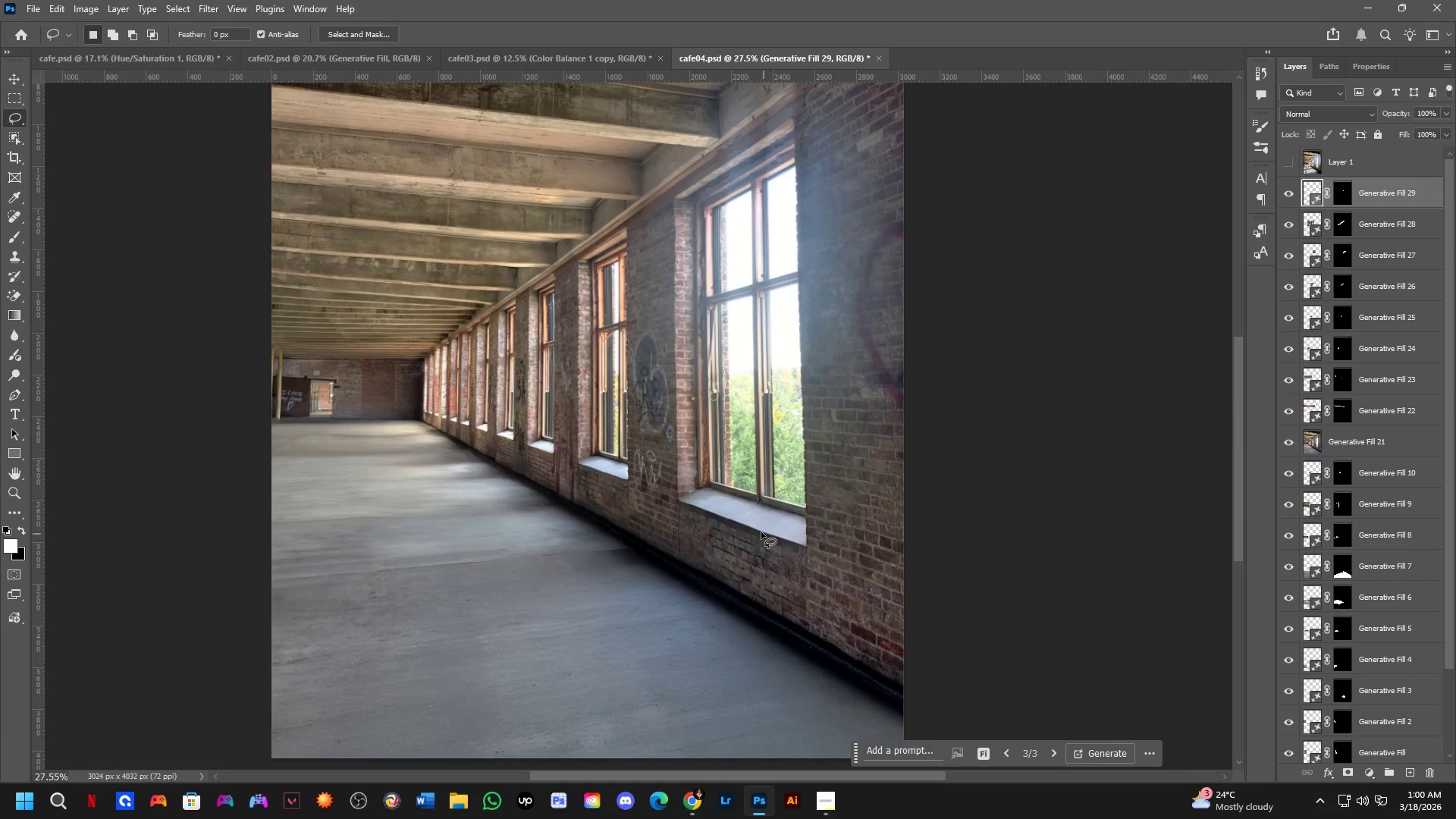 
left_click_drag(start_coordinate=[761, 497], to_coordinate=[777, 540])
 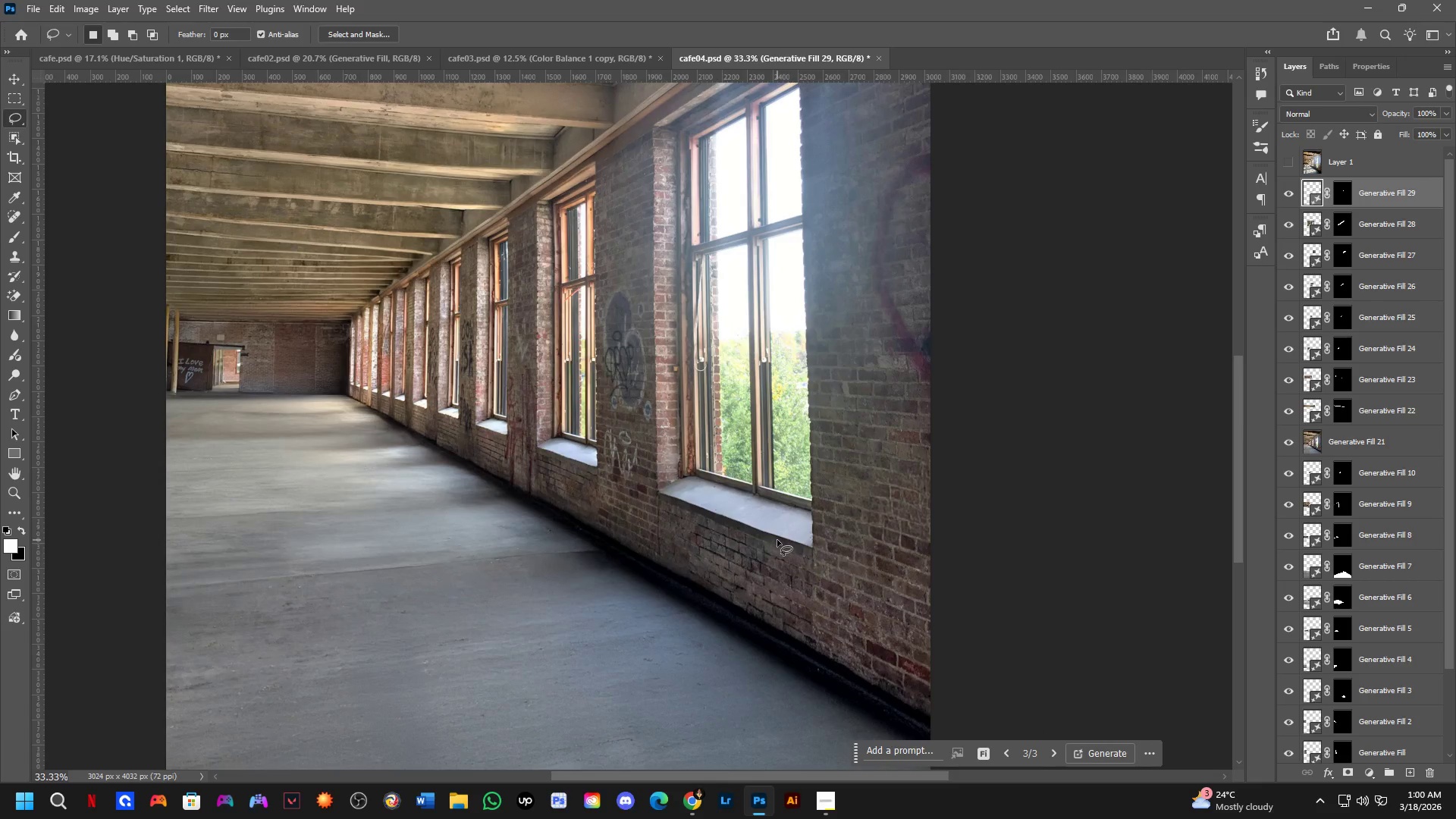 
scroll: coordinate [757, 498], scroll_direction: down, amount: 2.0
 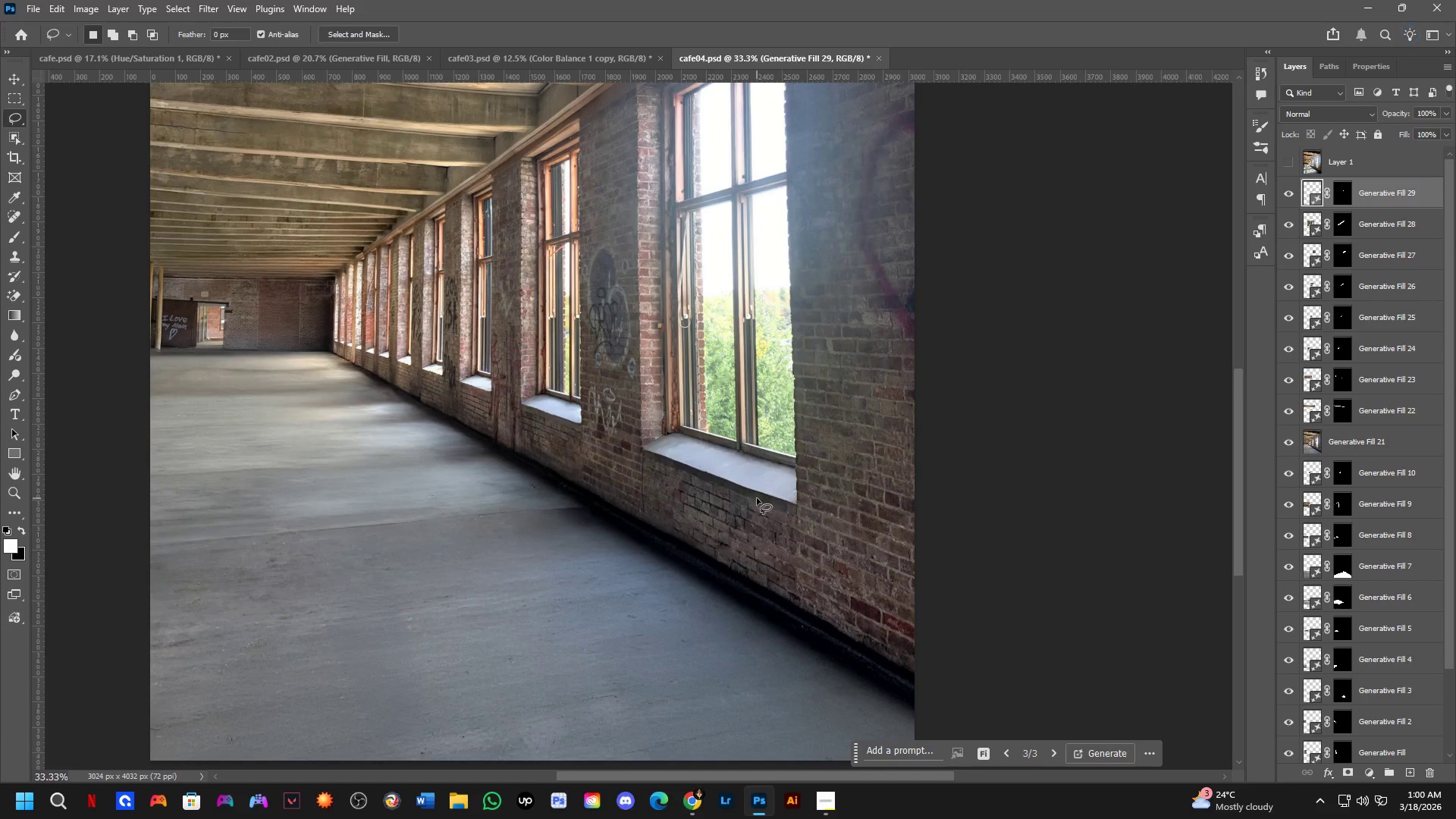 
hold_key(key=Space, duration=0.84)
 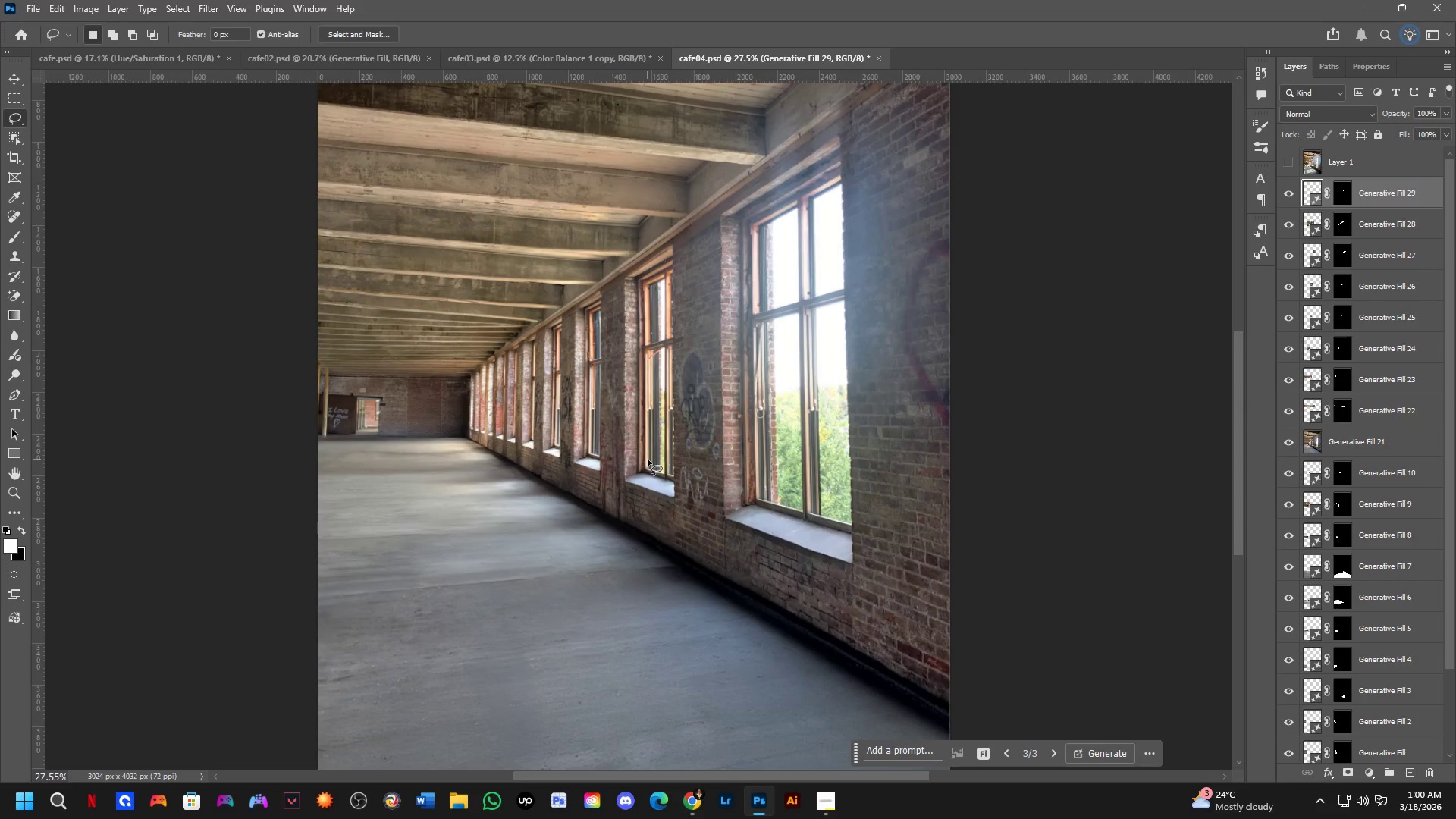 
left_click_drag(start_coordinate=[617, 472], to_coordinate=[663, 489])
 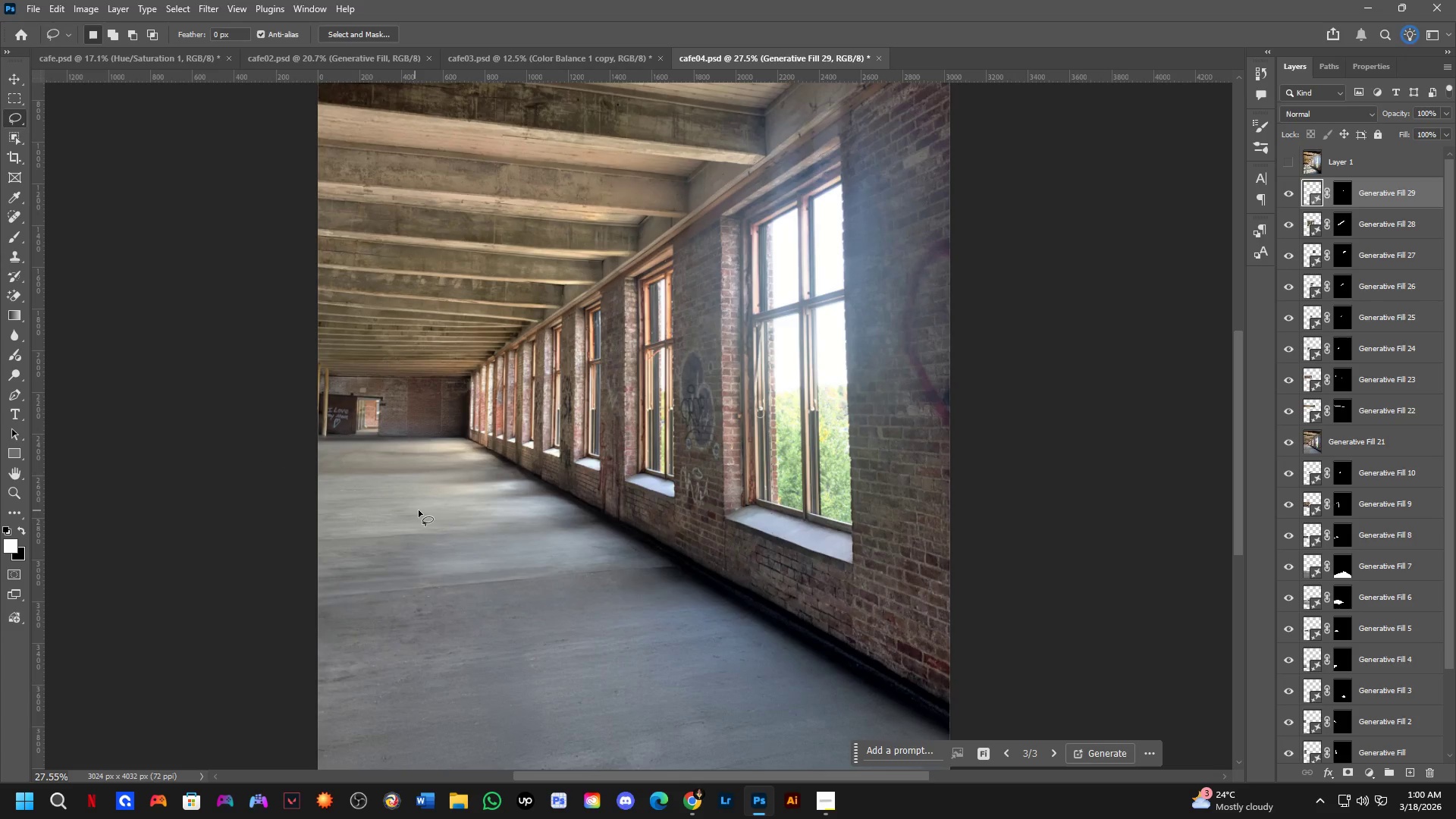 
scroll: coordinate [777, 540], scroll_direction: down, amount: 2.0
 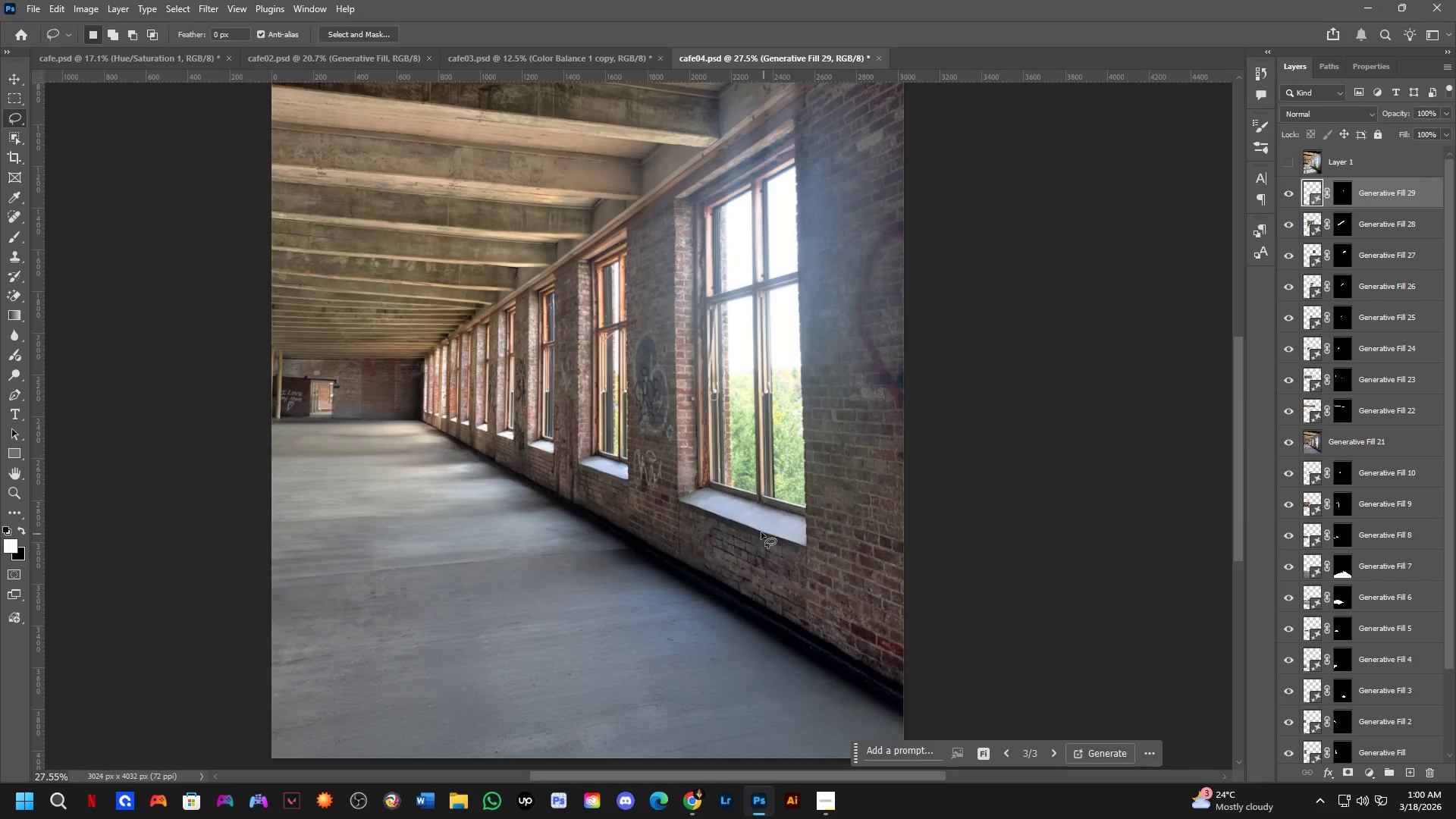 
scroll: coordinate [334, 434], scroll_direction: up, amount: 11.0
 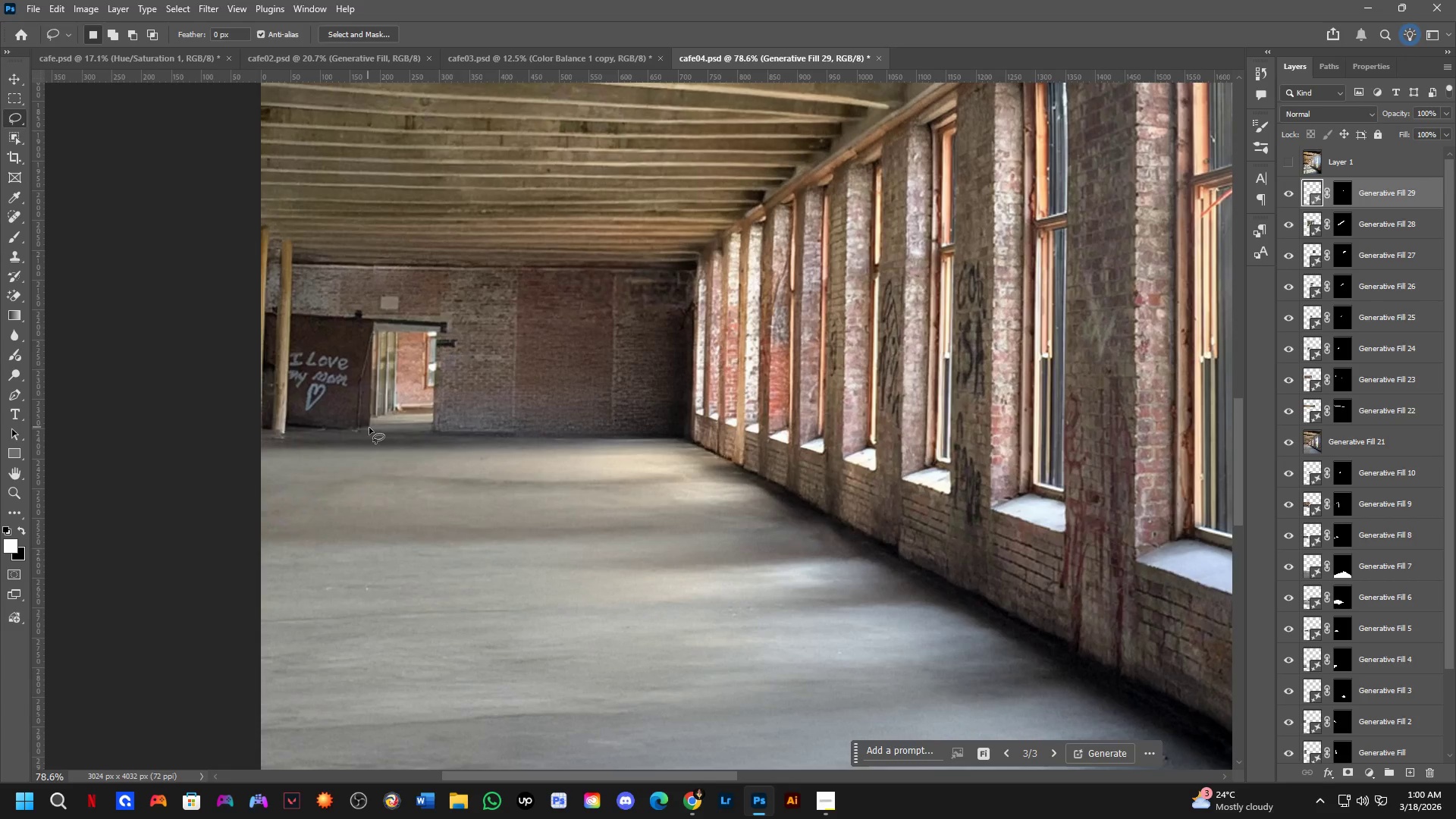 
hold_key(key=Space, duration=0.75)
 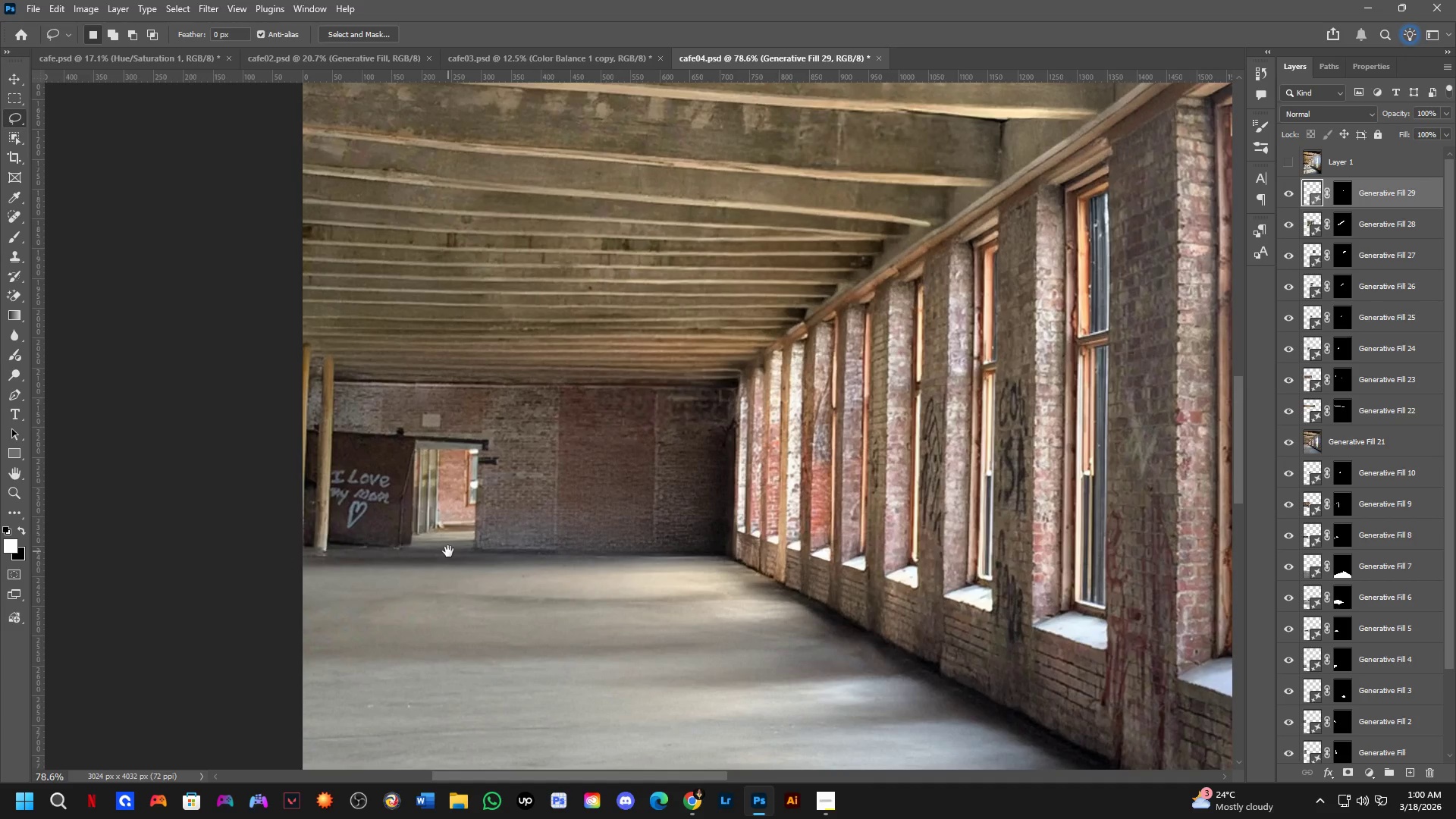 
left_click_drag(start_coordinate=[406, 434], to_coordinate=[448, 551])
 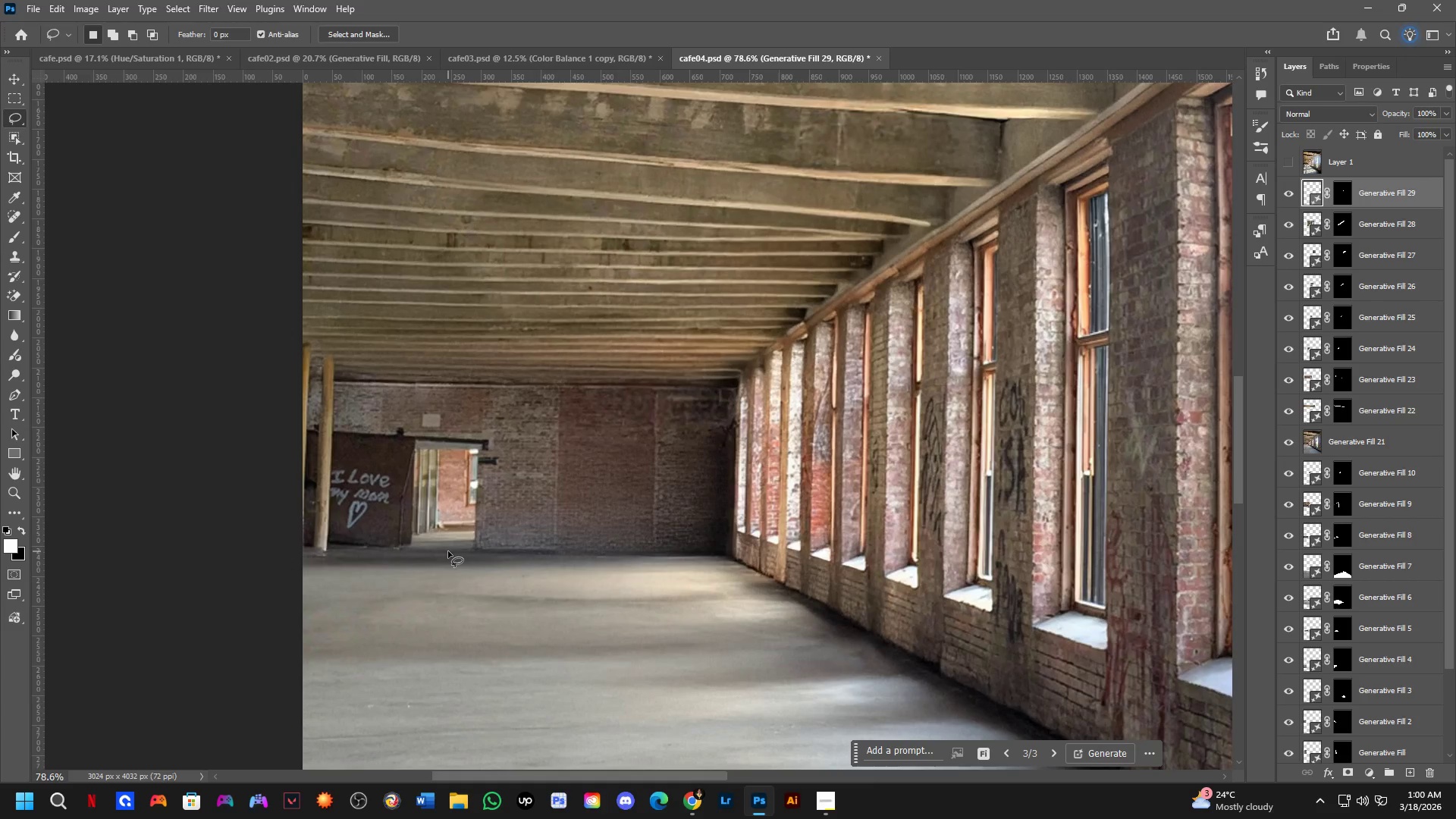 
hold_key(key=Space, duration=0.62)
 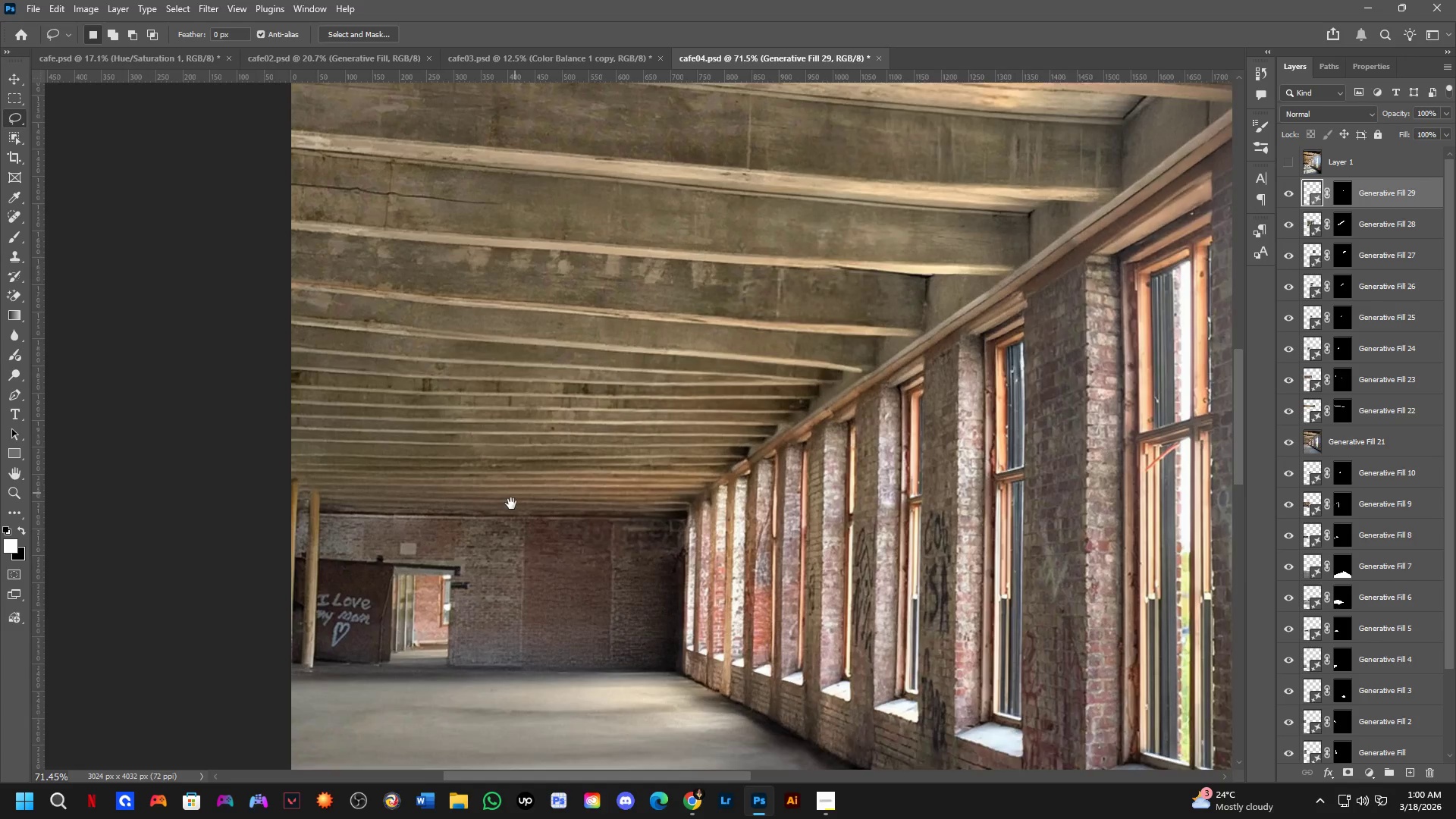 
left_click_drag(start_coordinate=[529, 473], to_coordinate=[501, 579])
 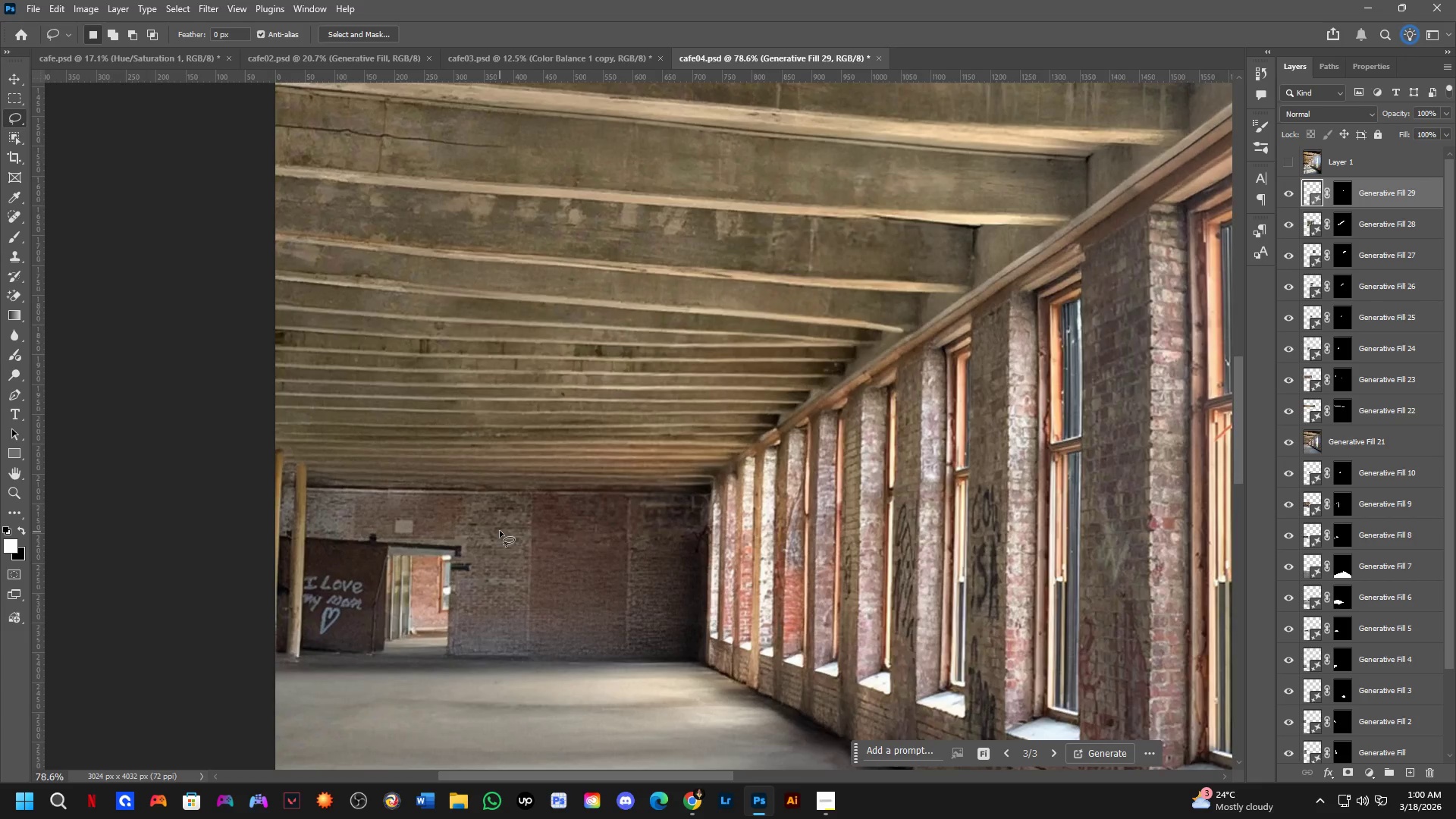 
hold_key(key=Space, duration=0.64)
 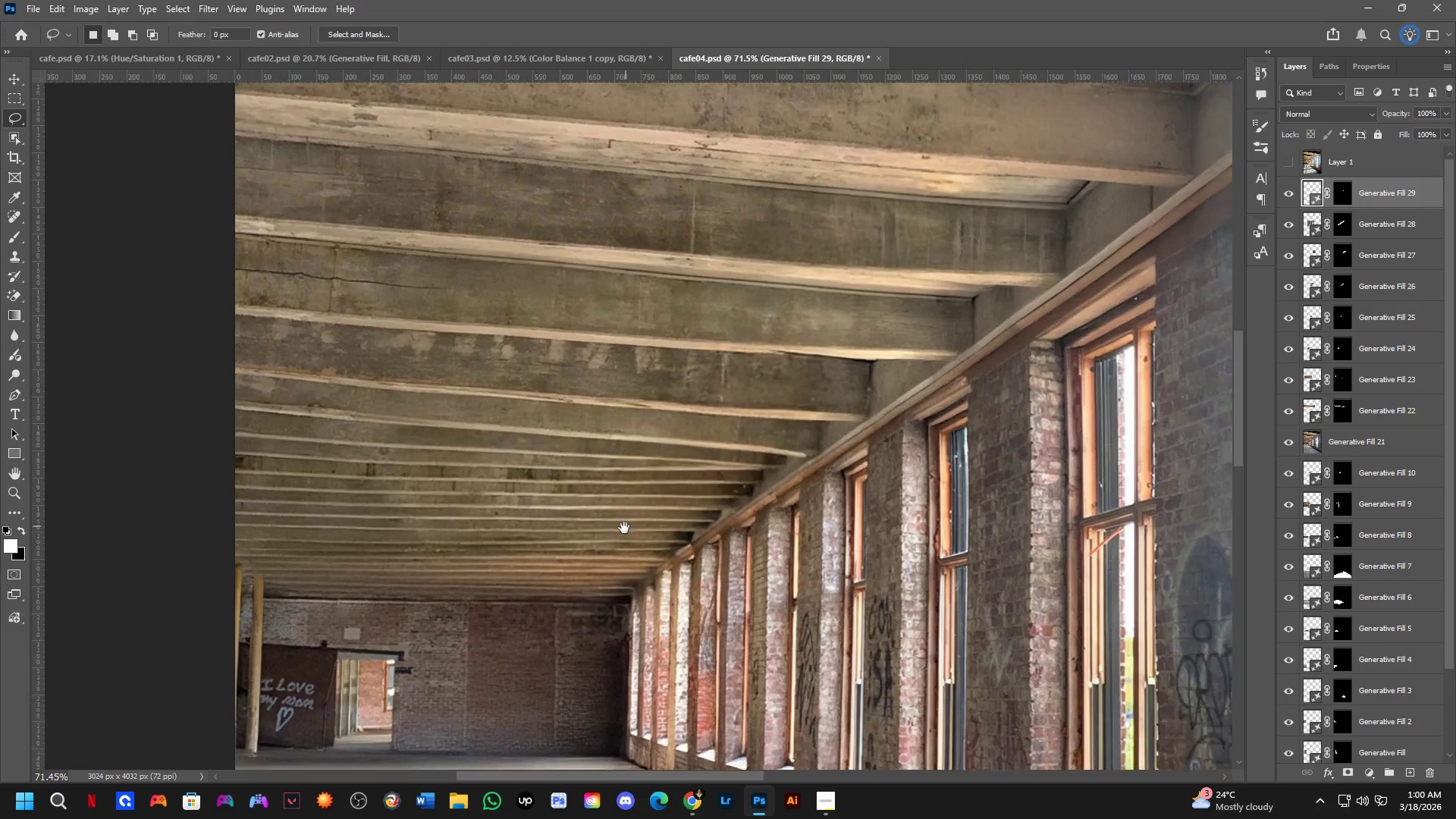 
left_click_drag(start_coordinate=[520, 469], to_coordinate=[503, 530])
 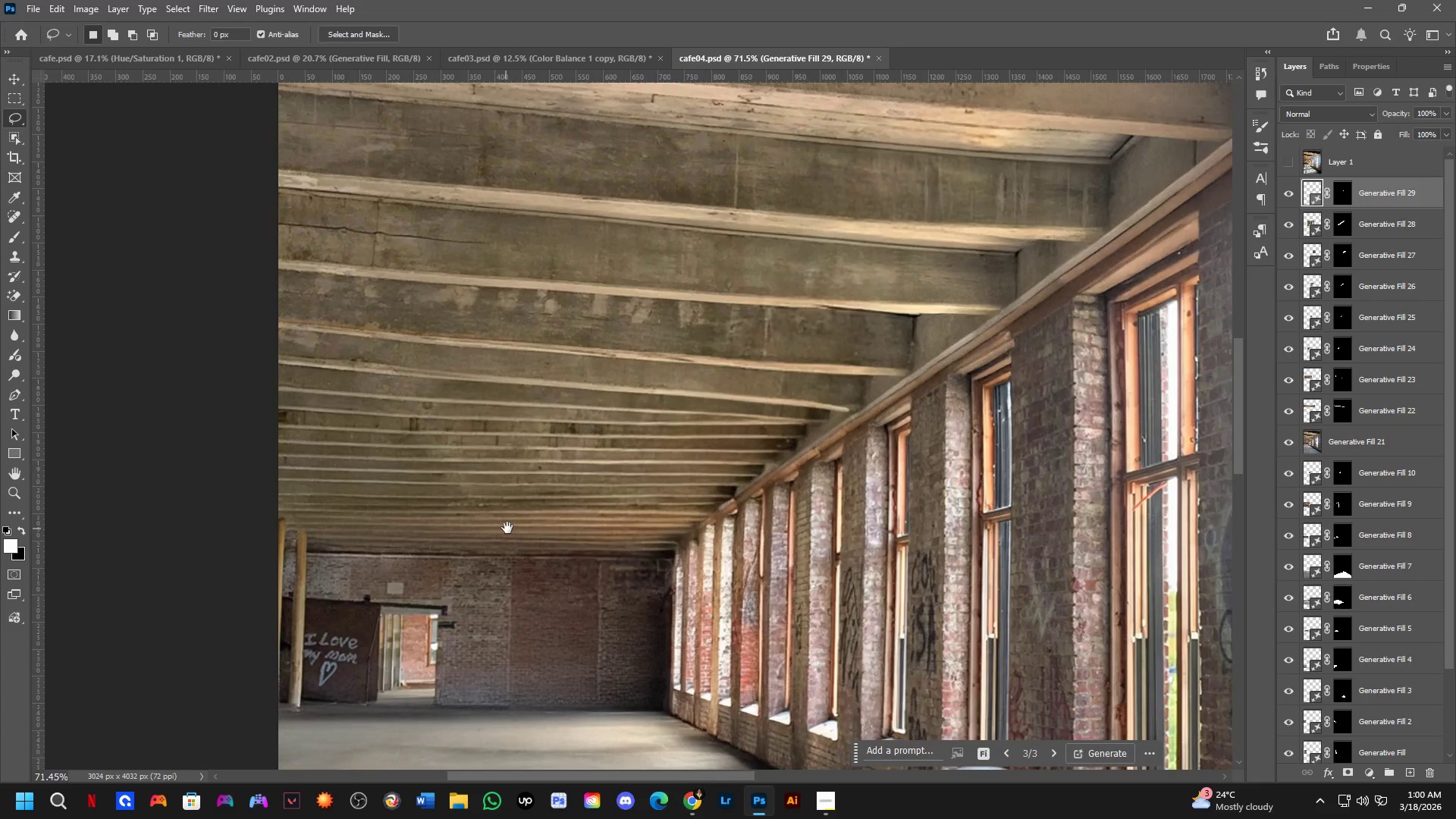 
hold_key(key=Space, duration=1.14)
 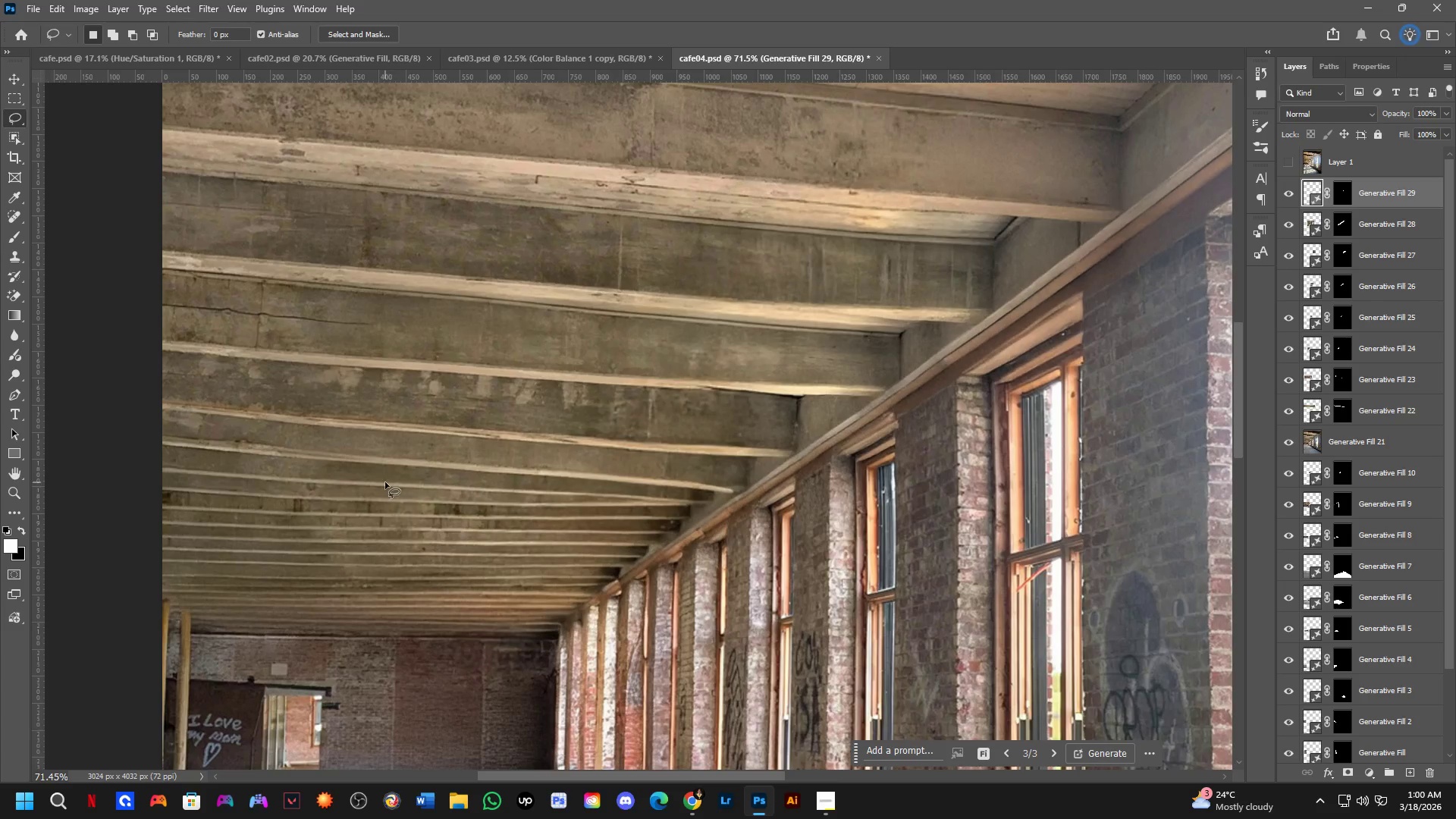 
scroll: coordinate [500, 530], scroll_direction: down, amount: 1.0
 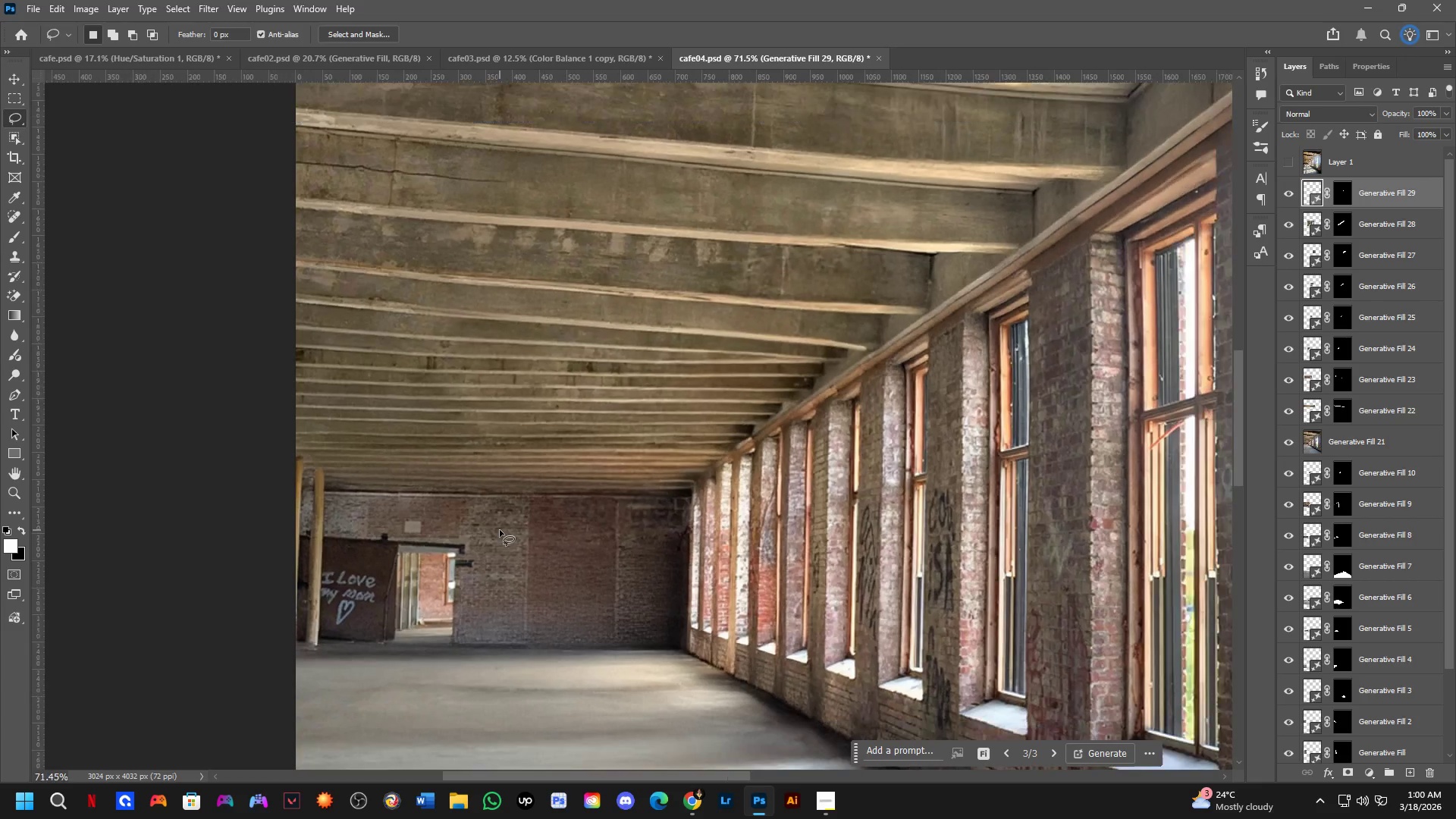 
left_click_drag(start_coordinate=[670, 480], to_coordinate=[554, 561])
 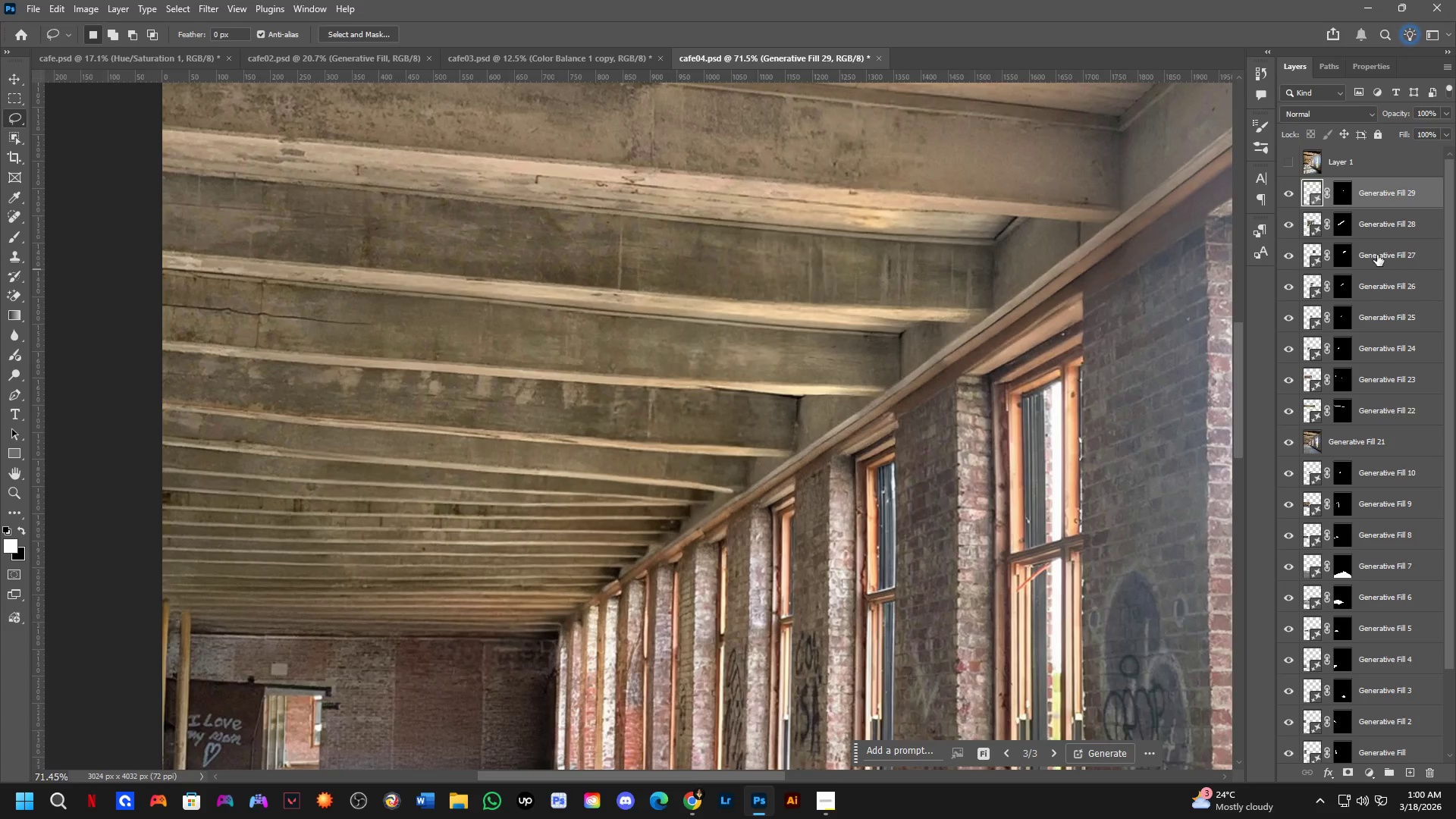 
hold_key(key=ShiftLeft, duration=0.69)
hold_key(key=ControlLeft, duration=0.72)
left_click([1386, 435])
 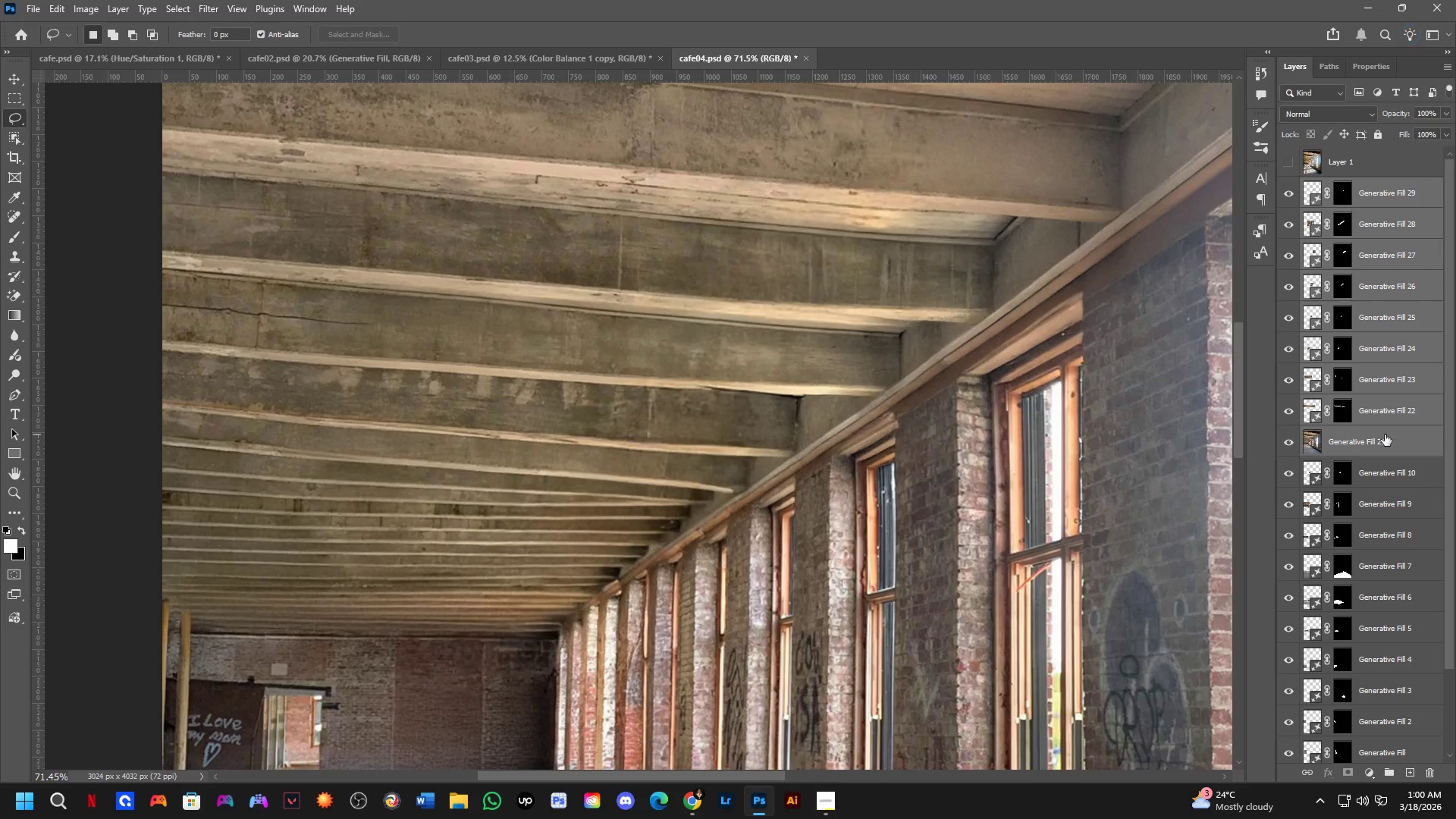 
key(Control+E)
 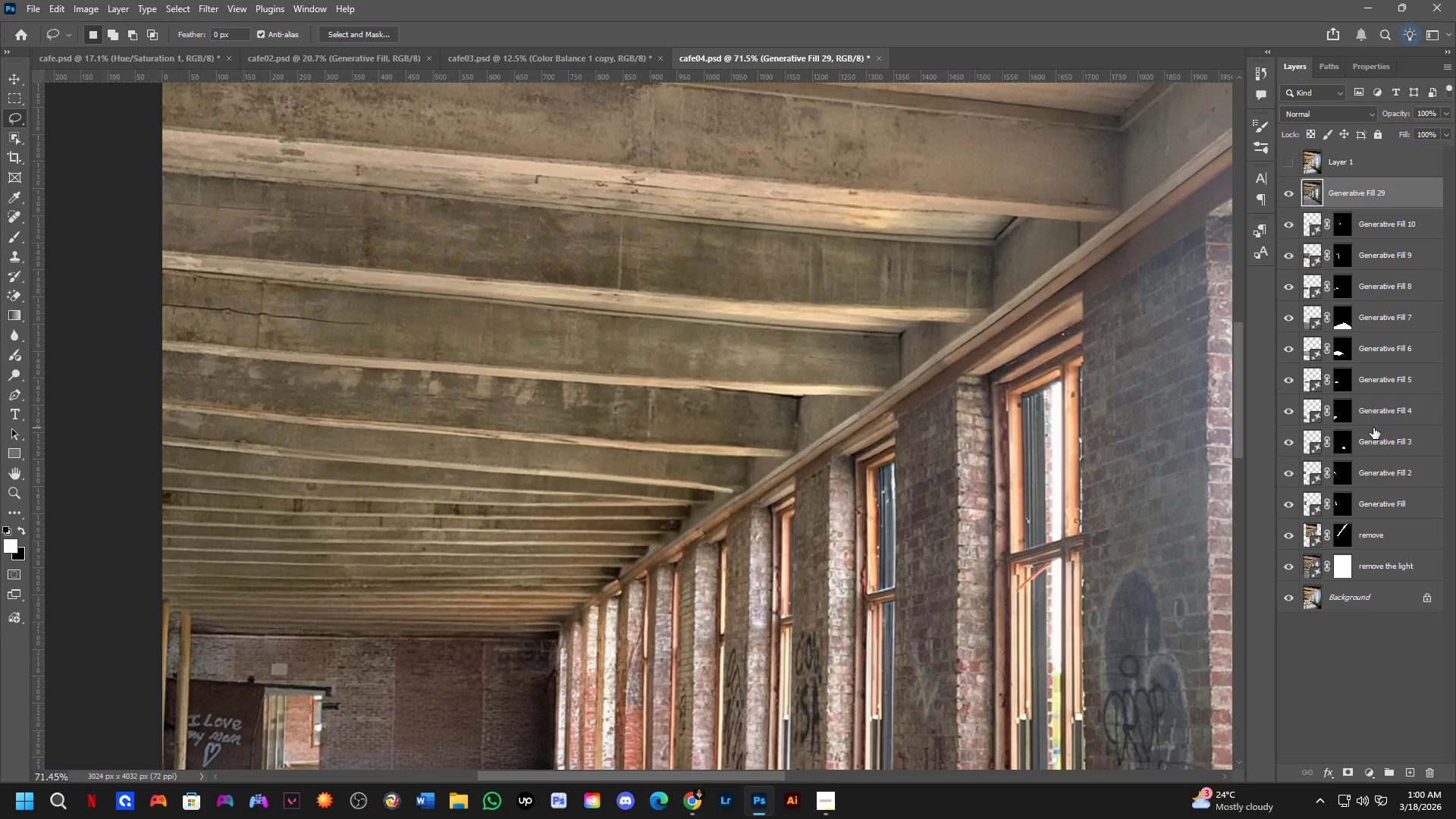 
hold_key(key=ShiftLeft, duration=0.44)
 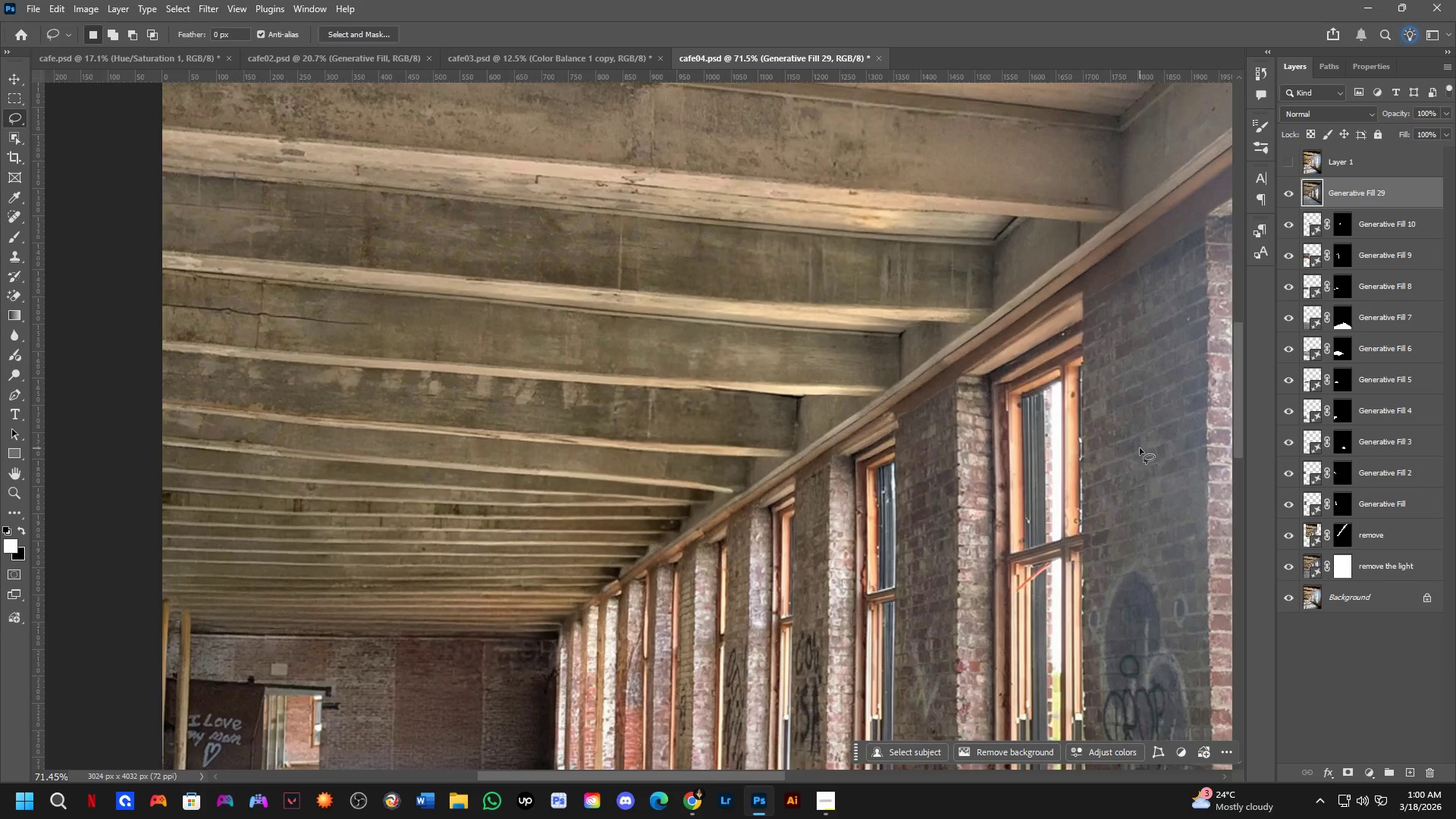 
key(Alt+Control+Shift+A)
 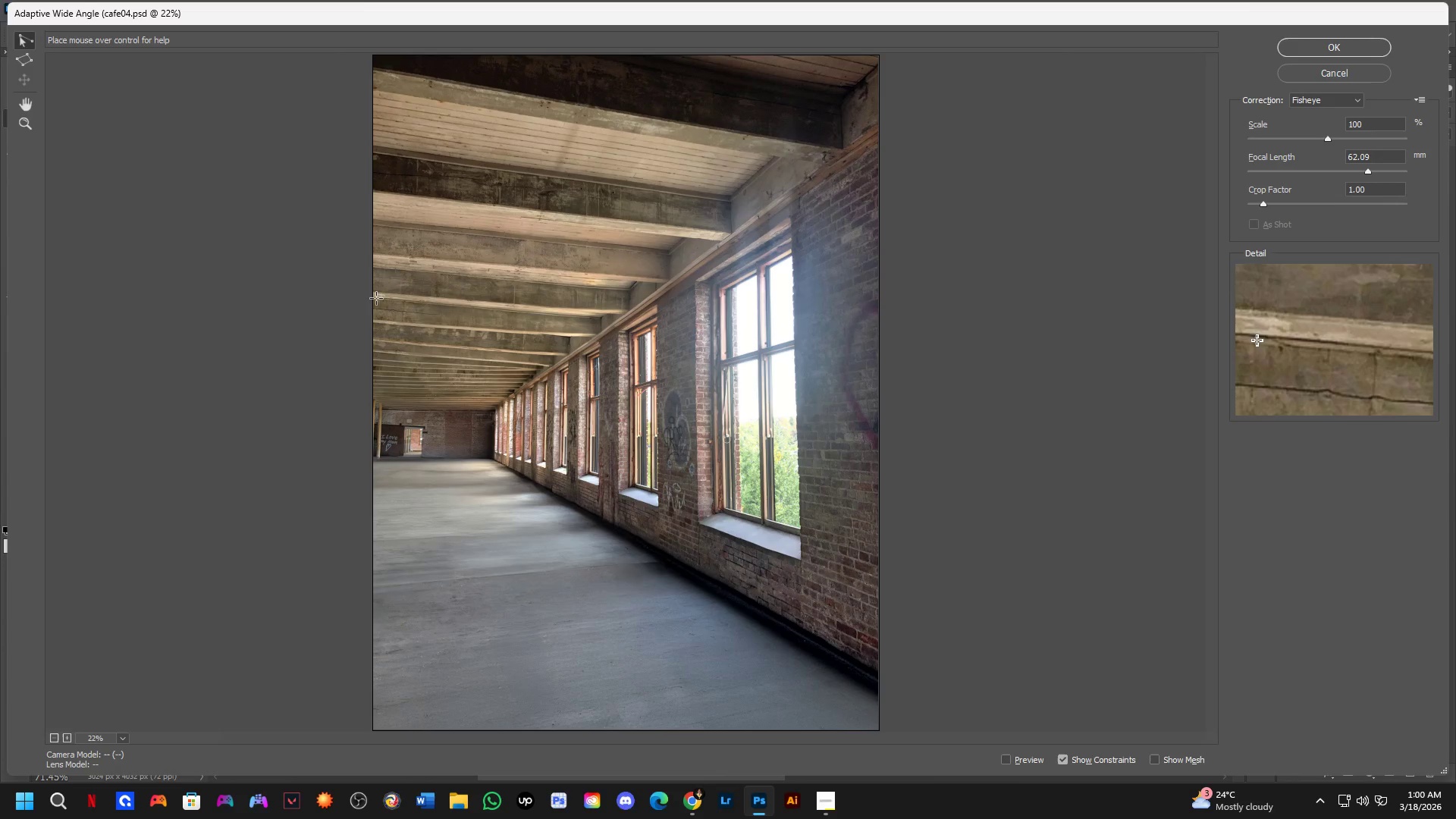 
wait(5.06)
 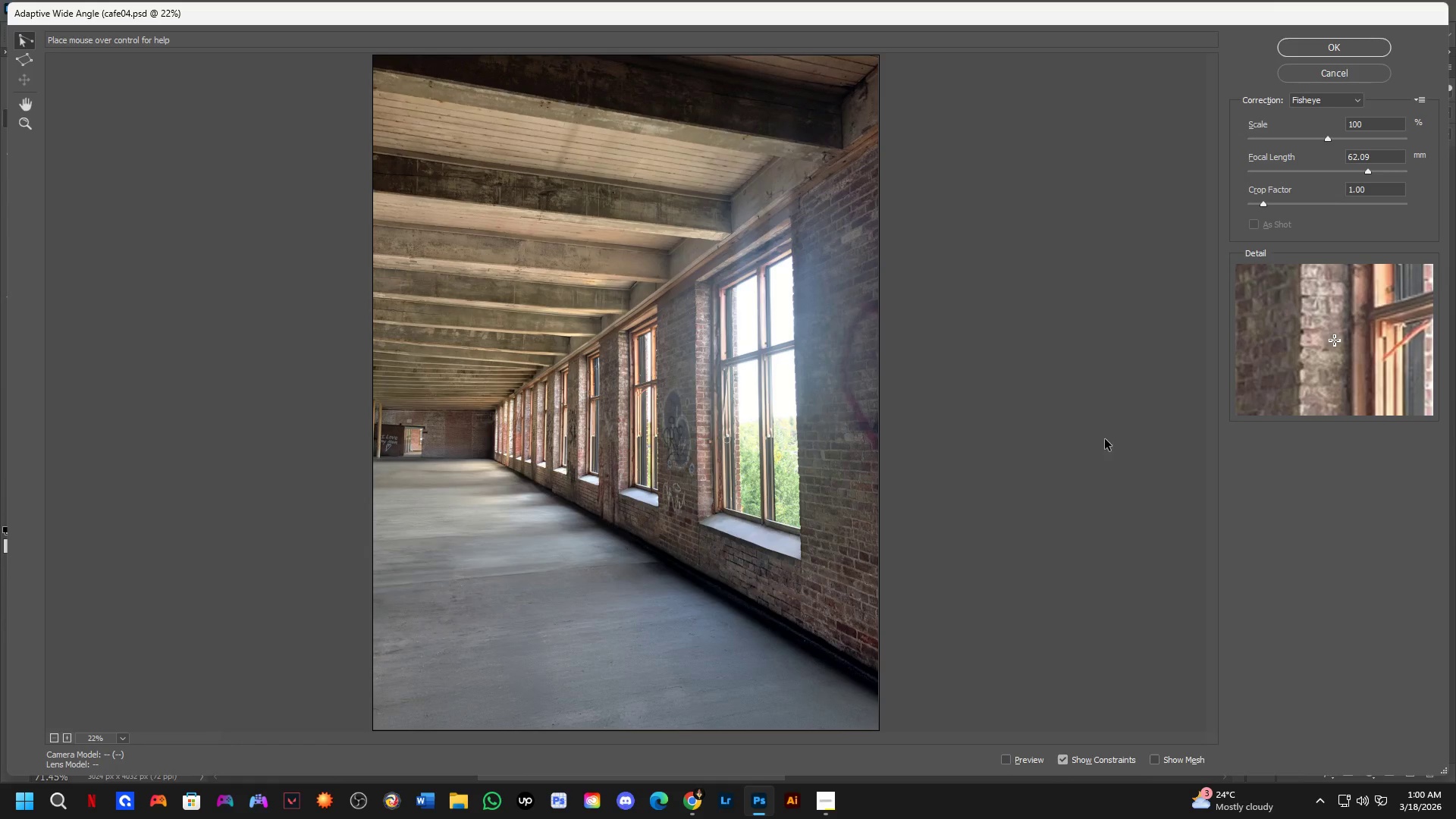 
left_click([380, 296])
 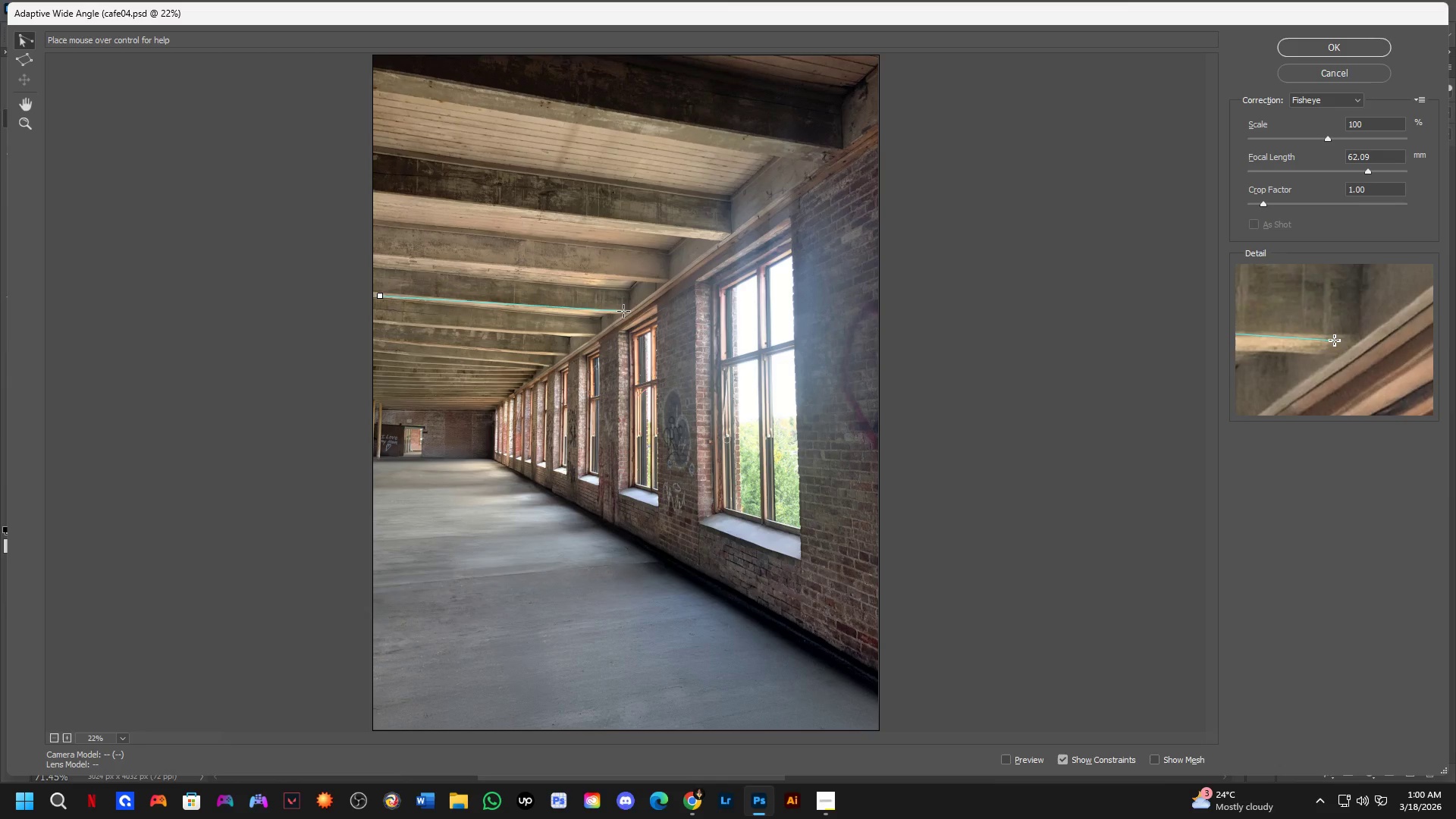 
left_click([628, 309])
 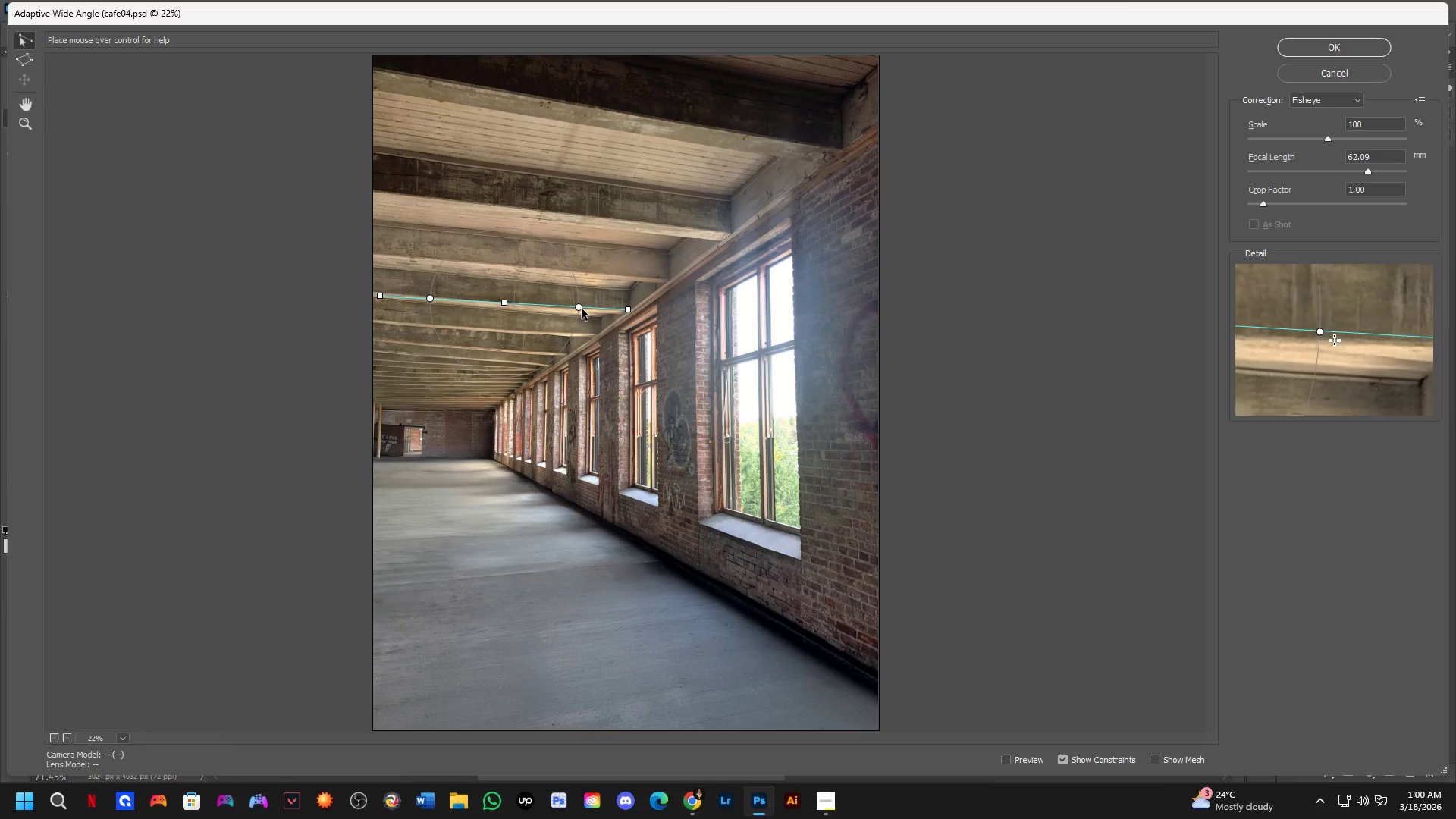 
left_click_drag(start_coordinate=[579, 307], to_coordinate=[582, 303])
 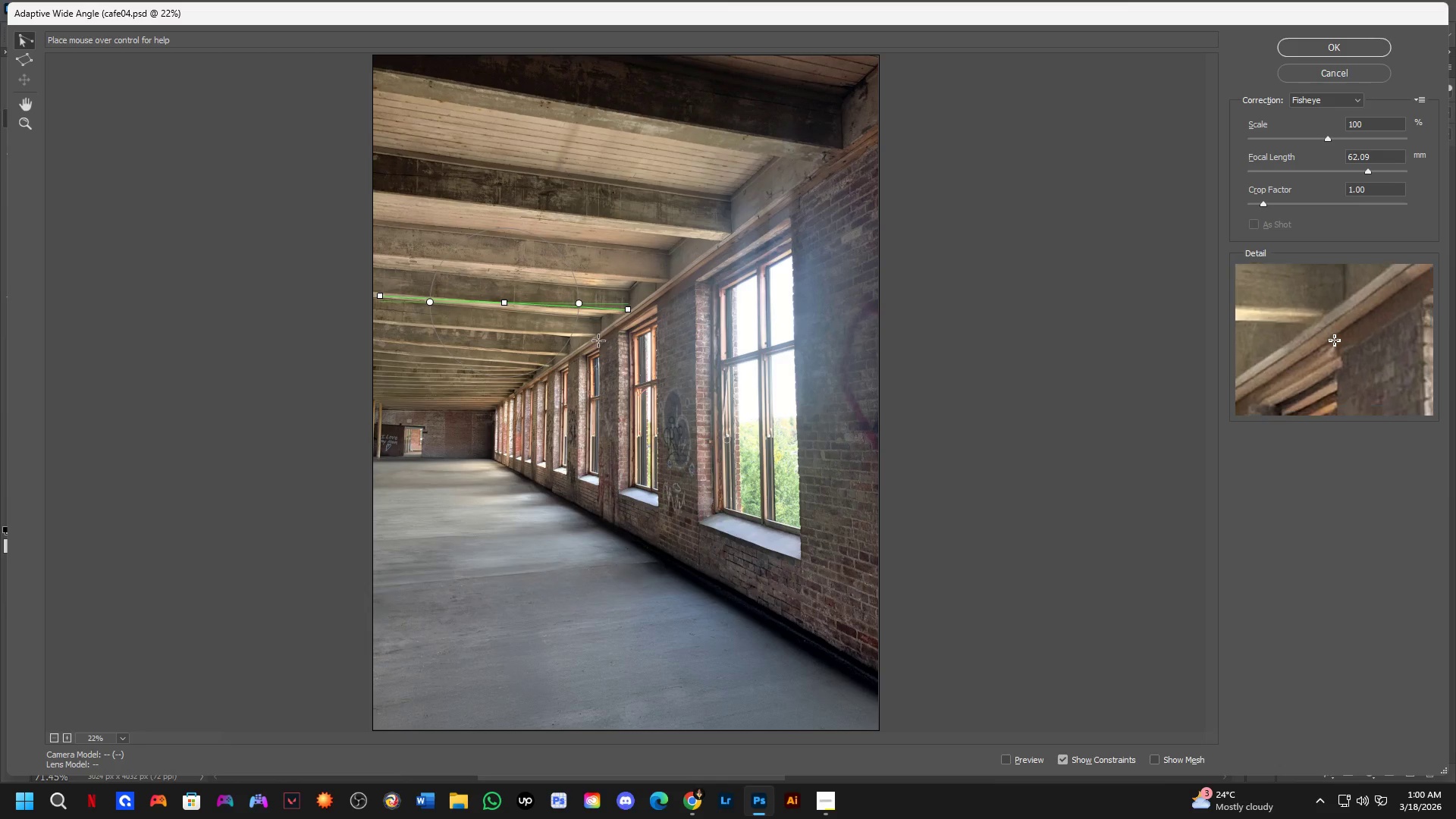 
hold_key(key=ControlLeft, duration=0.44)
 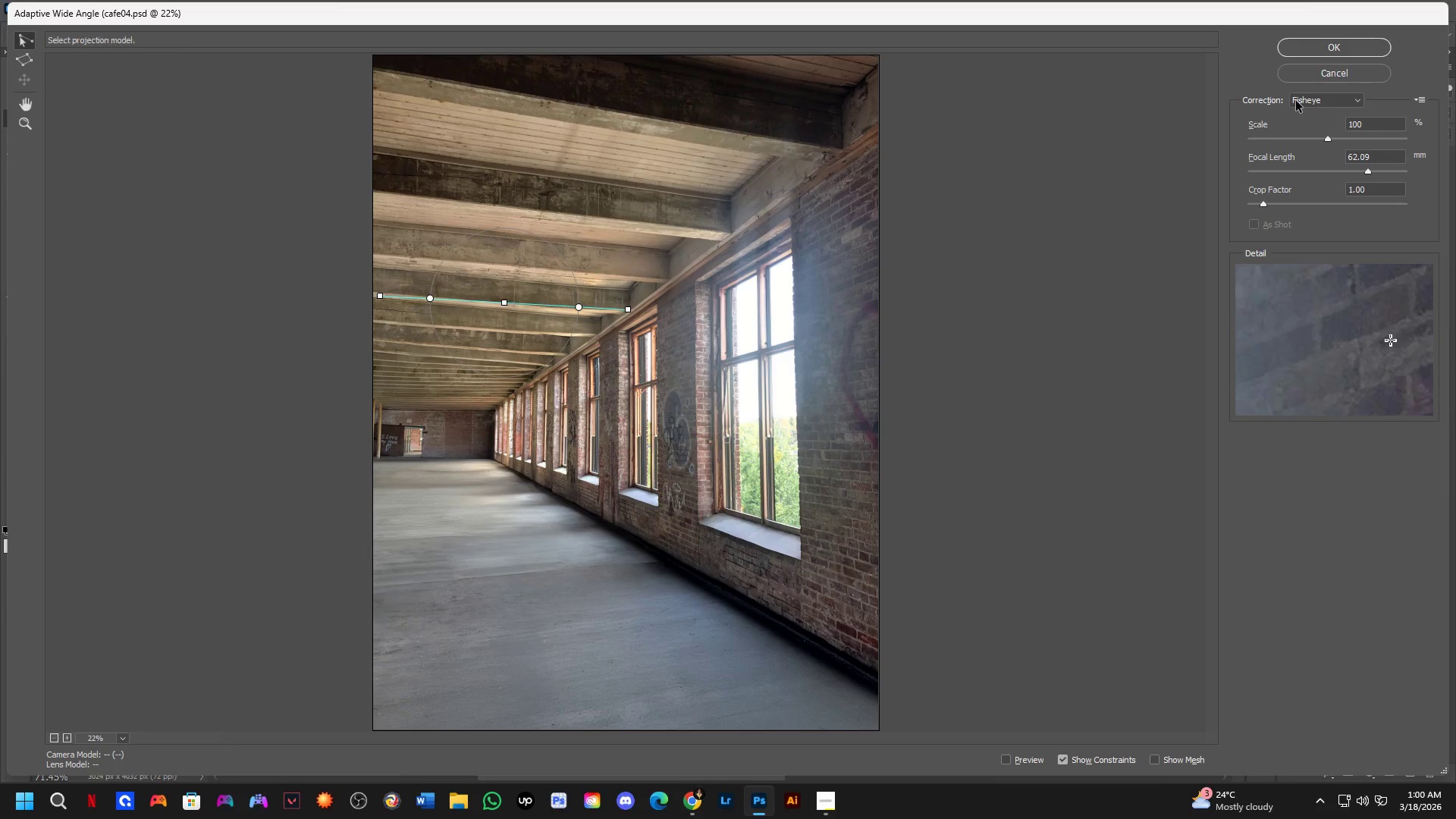 
key(Z)
 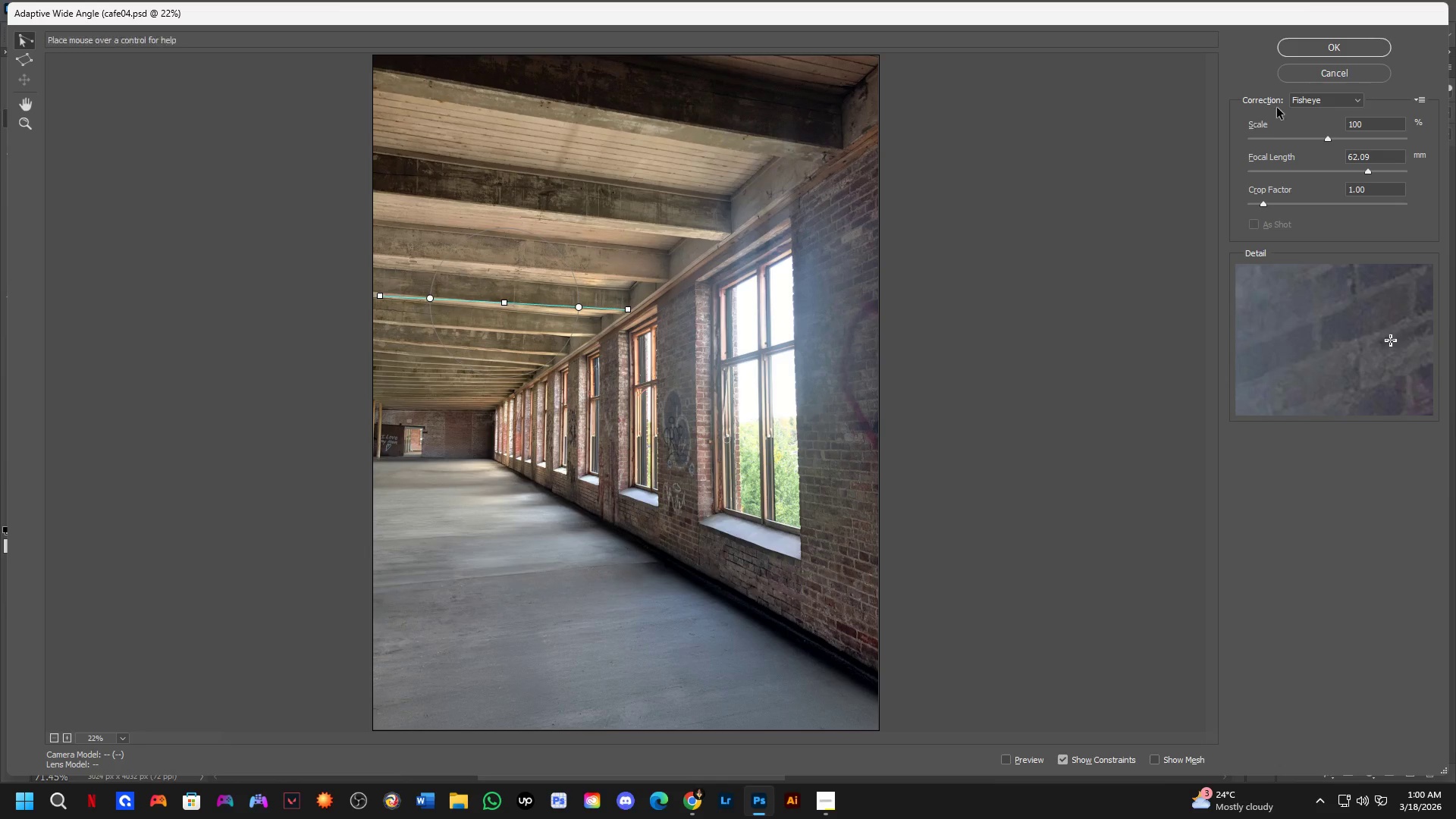 
left_click([1306, 100])
 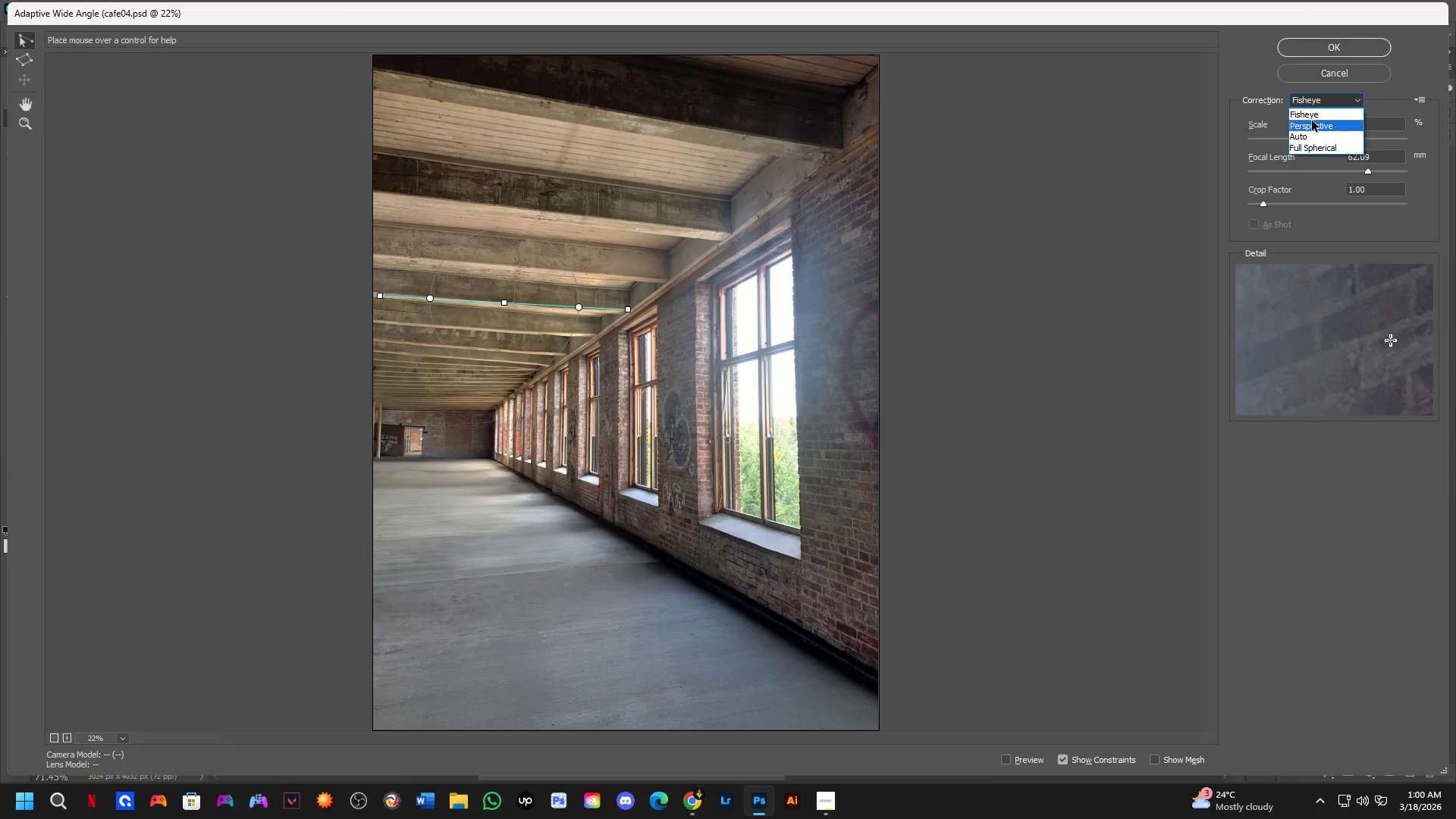 
left_click([1312, 116])
 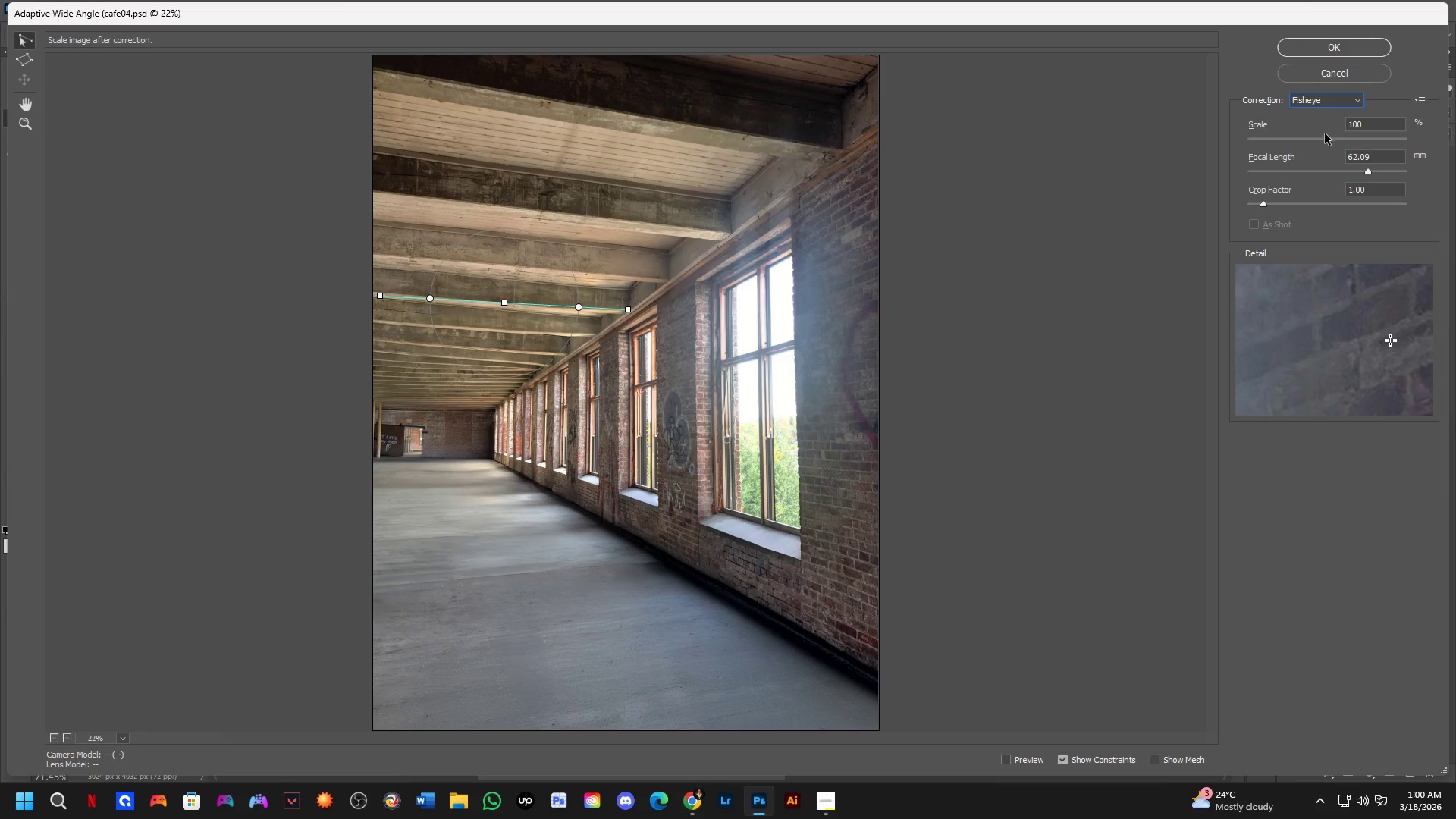 
left_click_drag(start_coordinate=[1330, 139], to_coordinate=[1348, 141])
 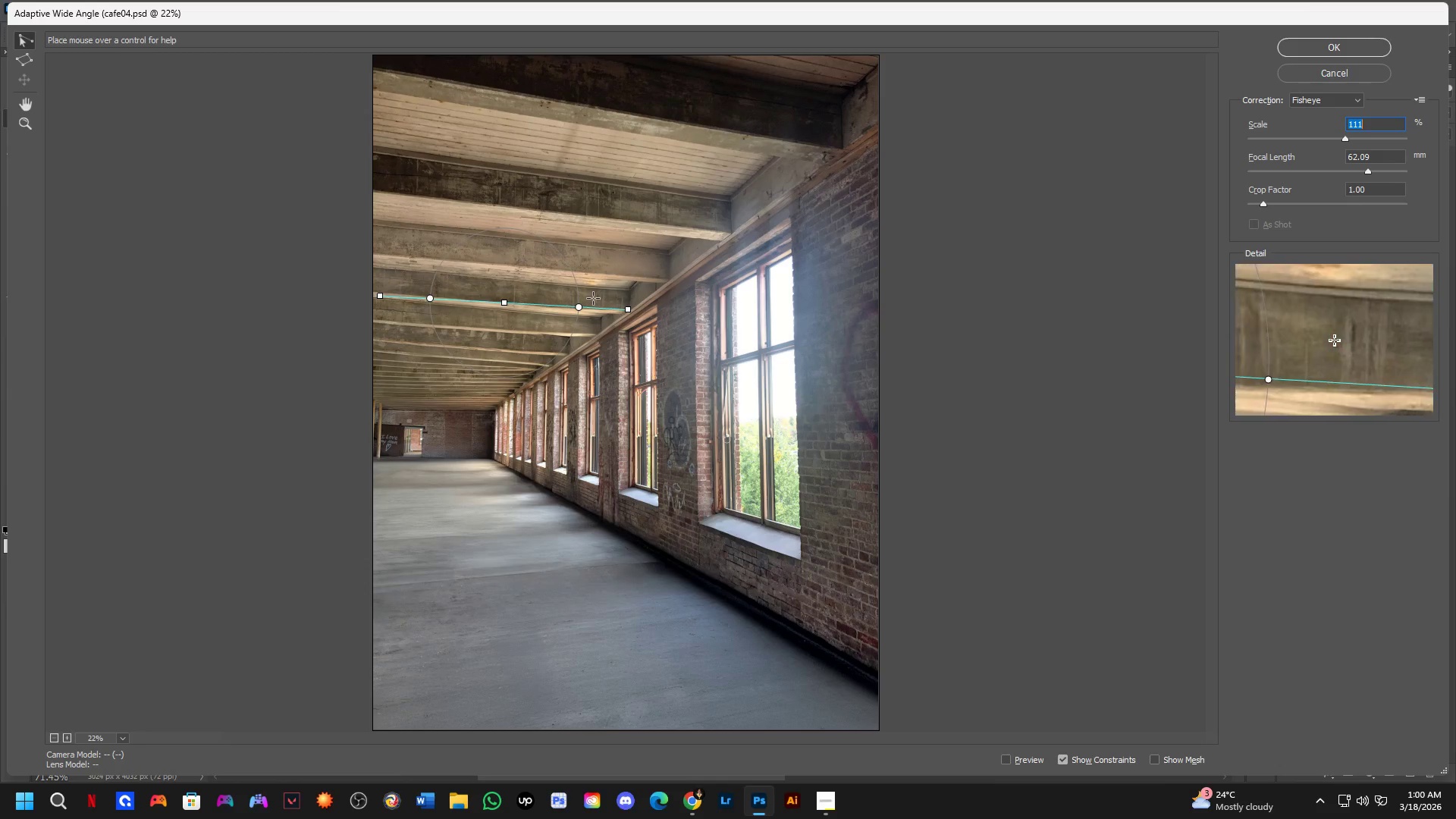 
hold_key(key=ControlLeft, duration=0.39)
scroll: coordinate [570, 314], scroll_direction: up, amount: 3.0
 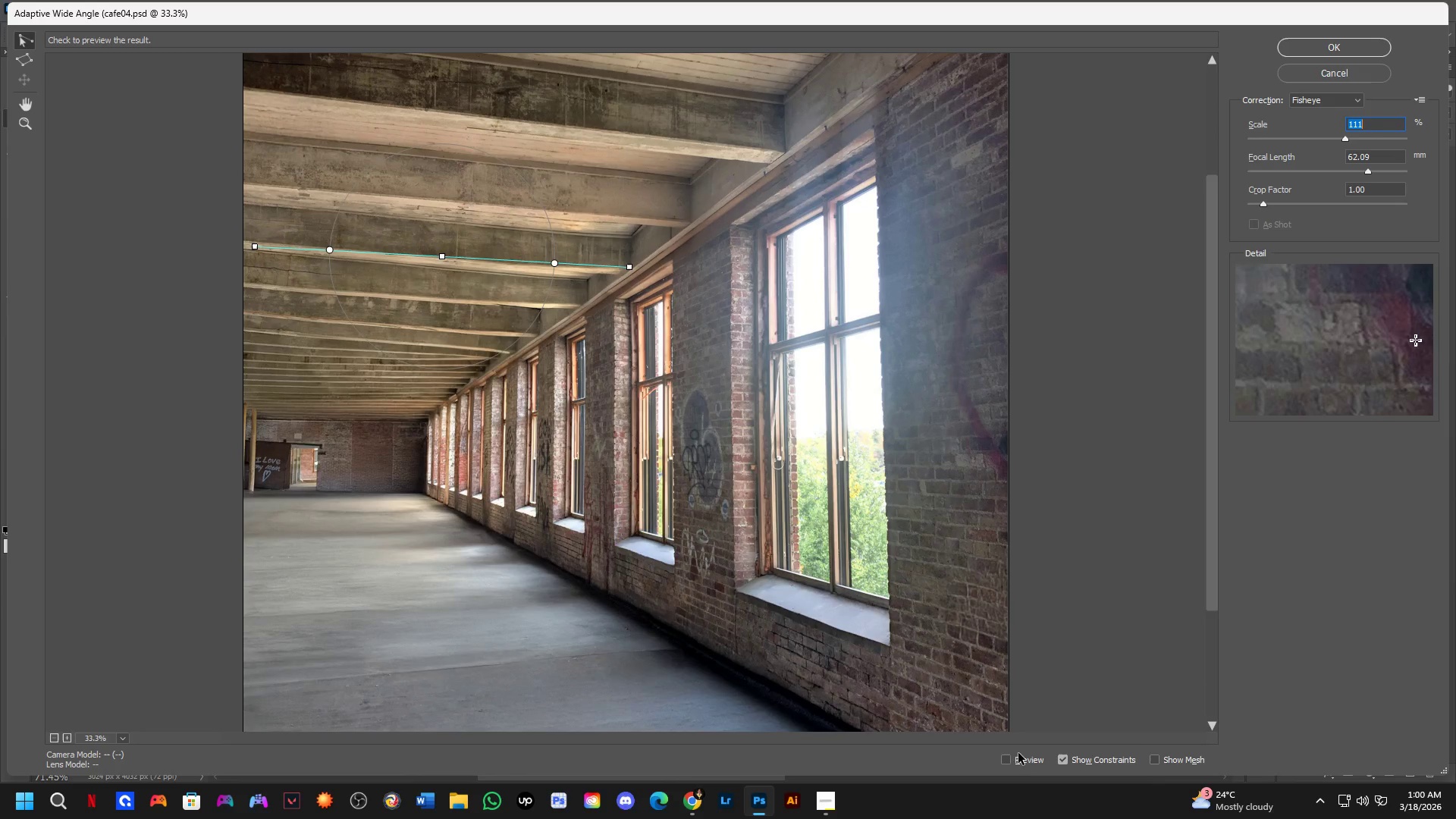 
left_click([1006, 761])
 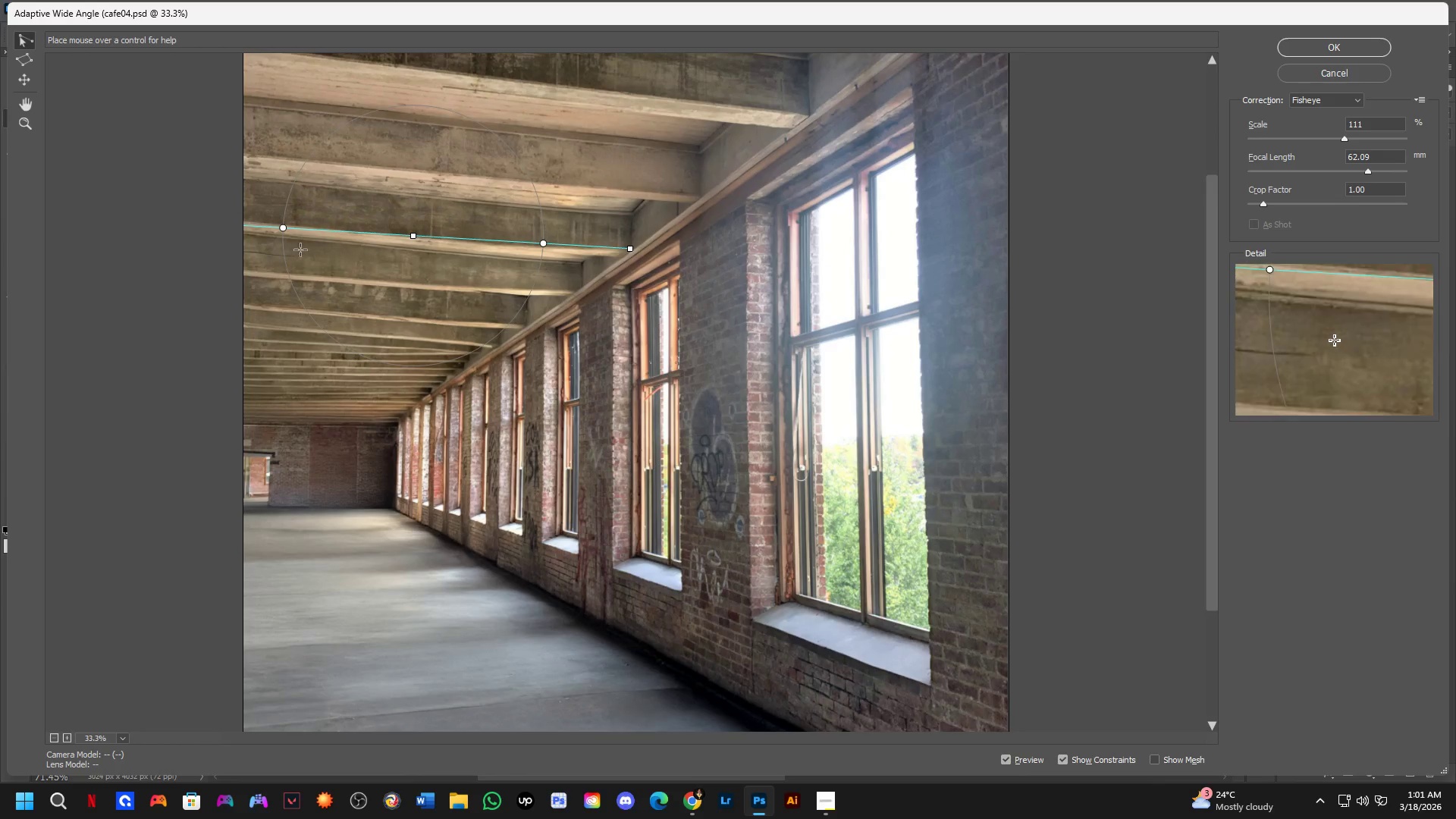 
left_click_drag(start_coordinate=[256, 271], to_coordinate=[573, 292])
 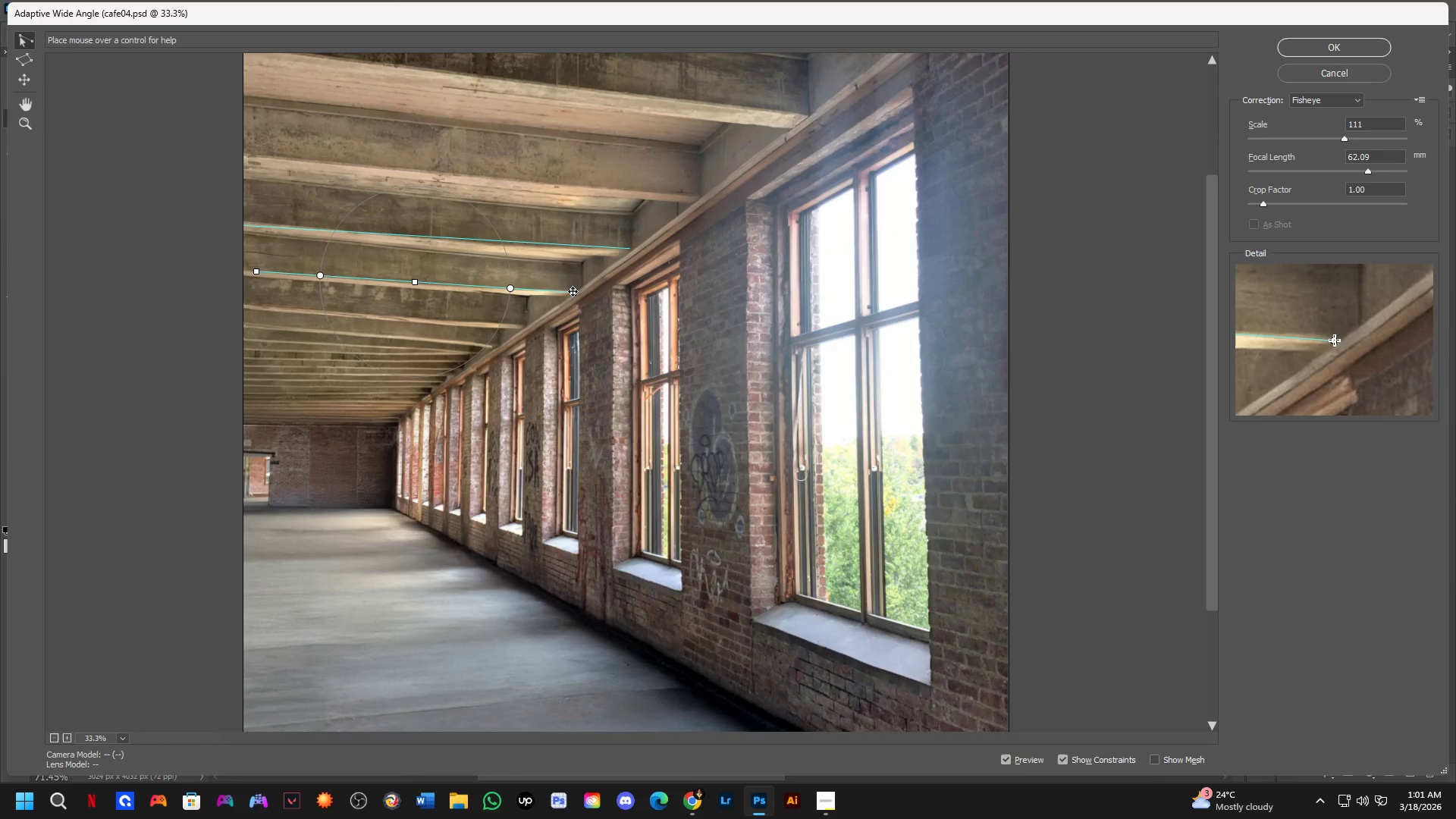 
left_click([573, 292])
 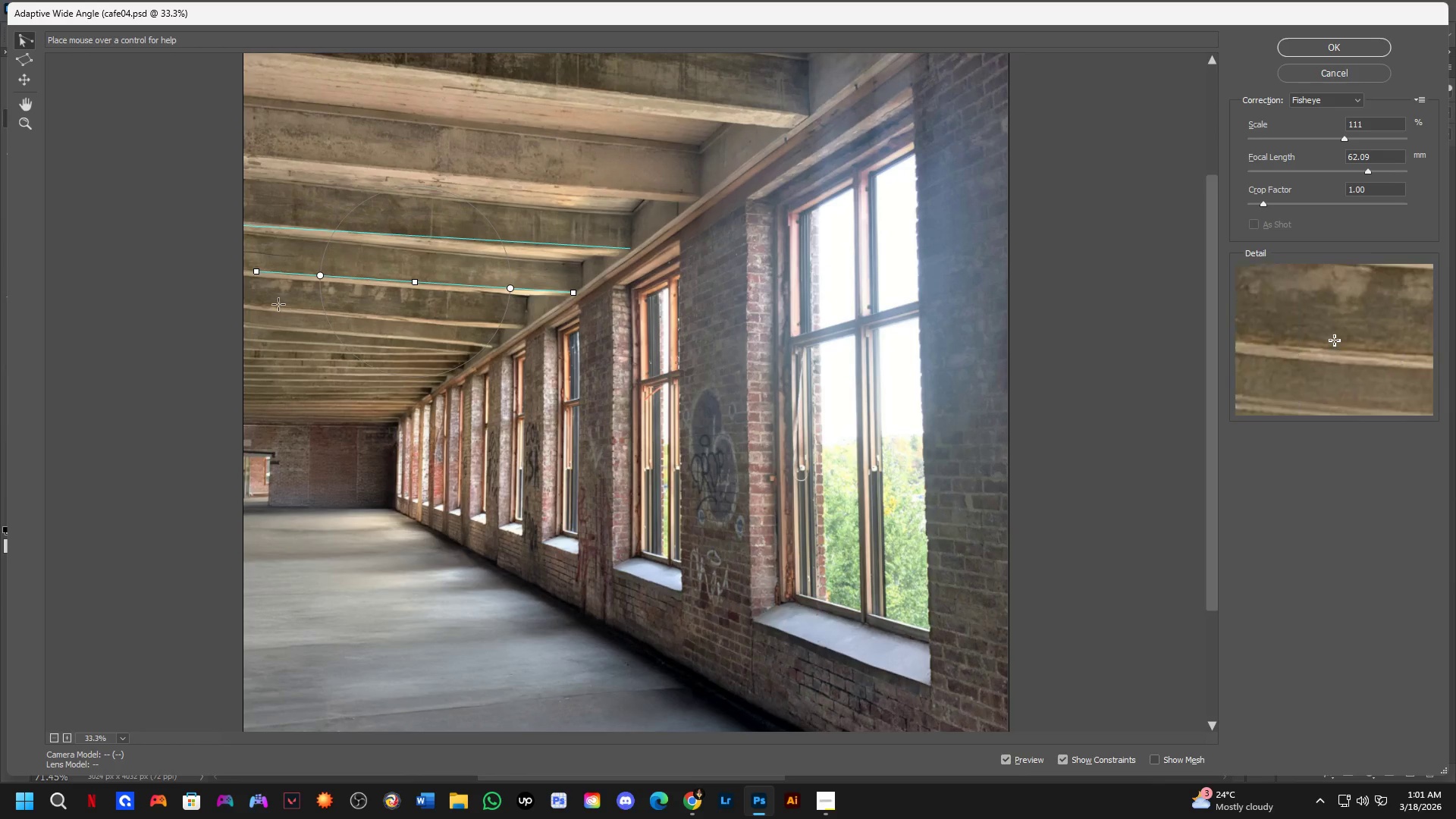 
left_click_drag(start_coordinate=[259, 304], to_coordinate=[272, 308])
 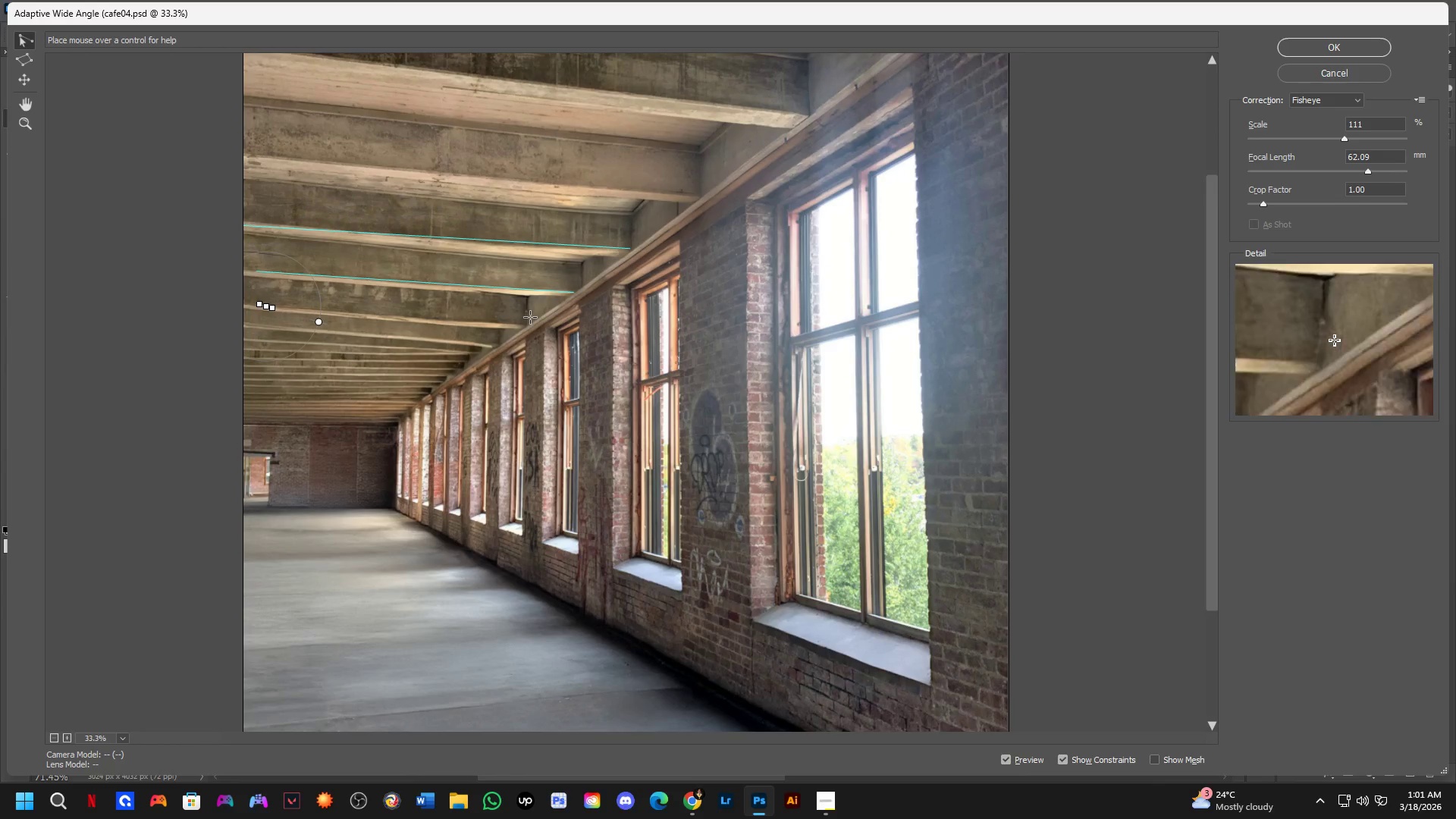 
left_click([529, 322])
 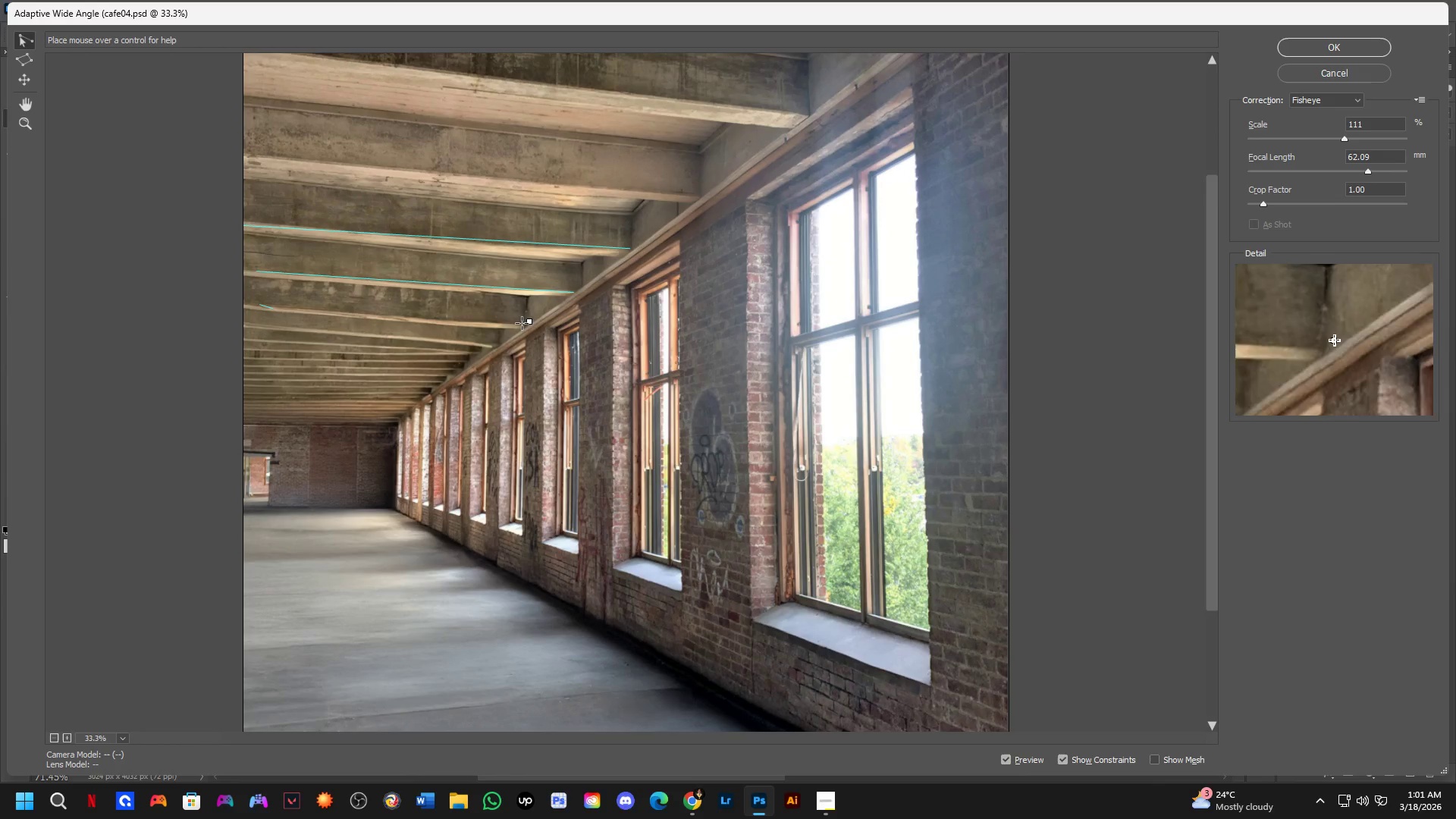 
hold_key(key=ControlLeft, duration=0.67)
 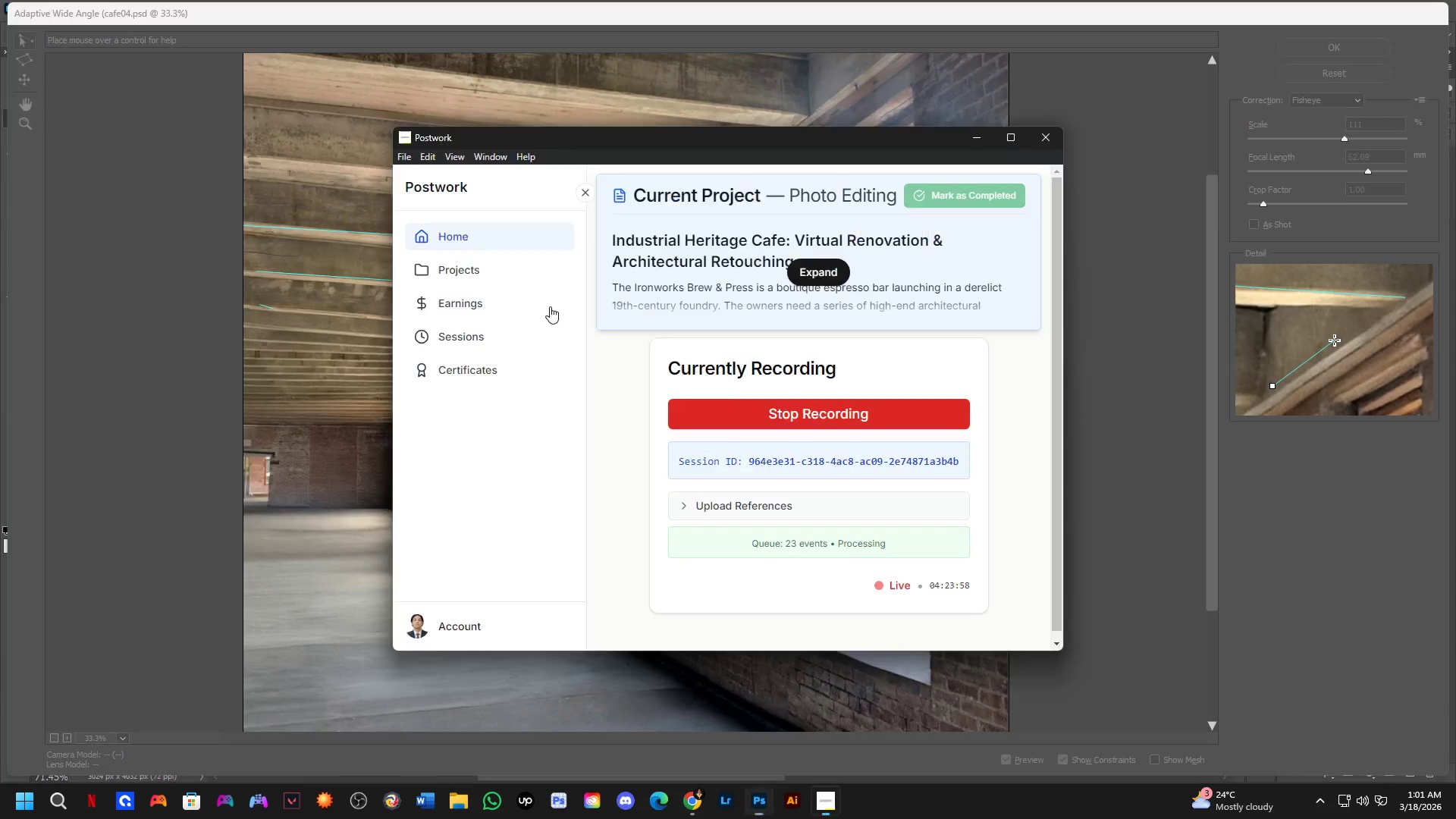 
type(zz)
 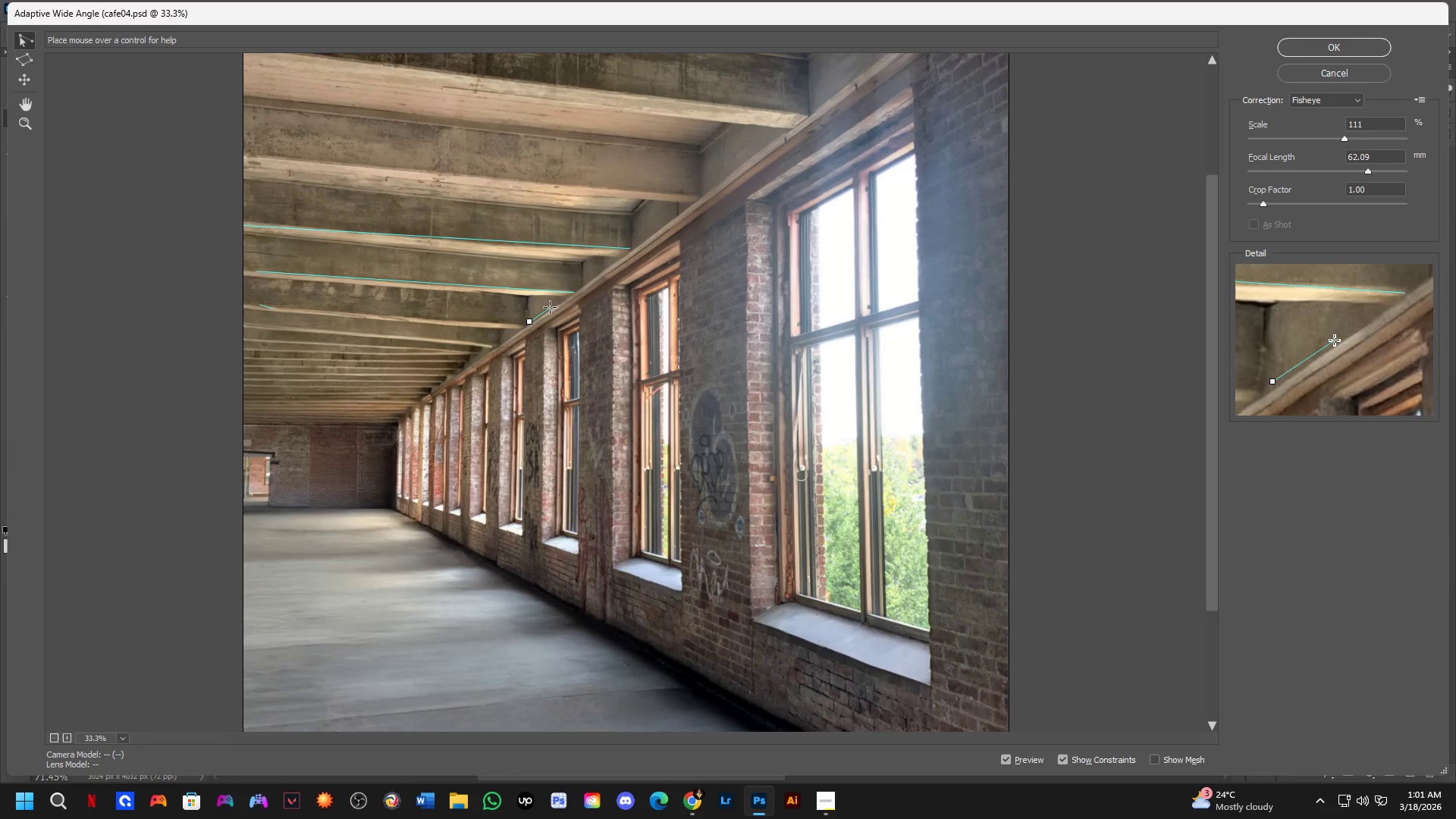 
key(Alt+Control+AltLeft)
 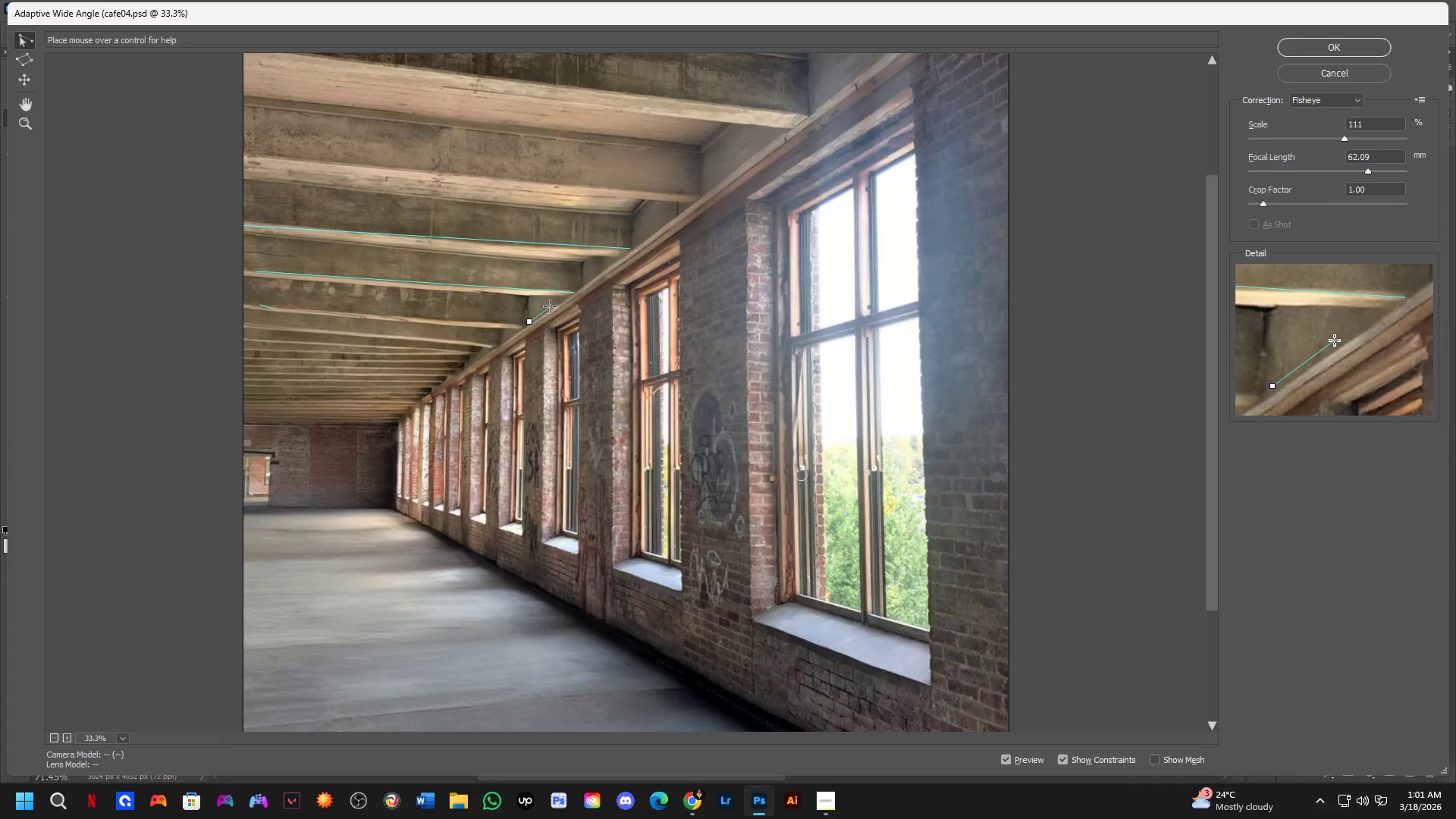 
key(Tab)
 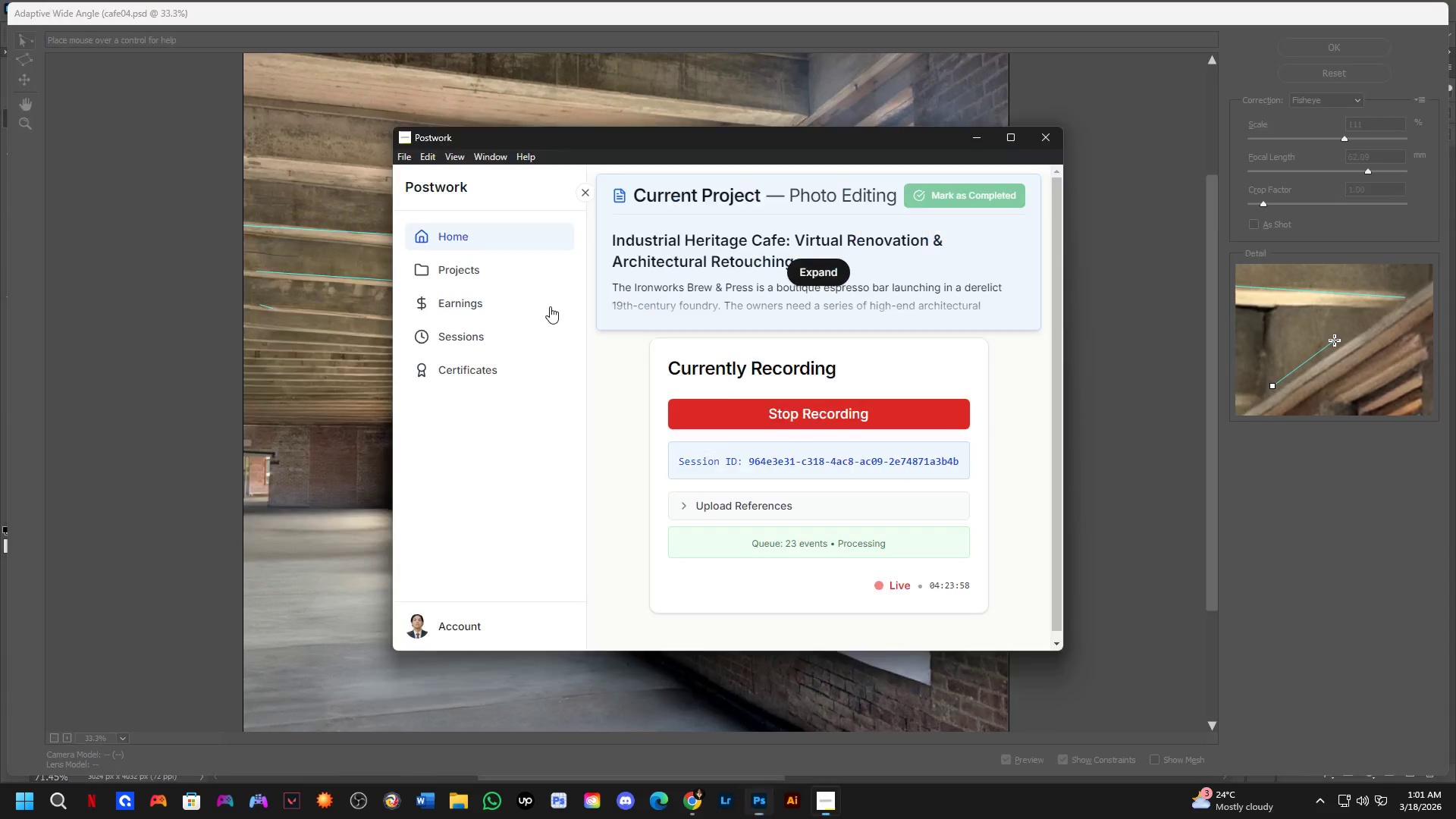 
key(Alt+AltLeft)
 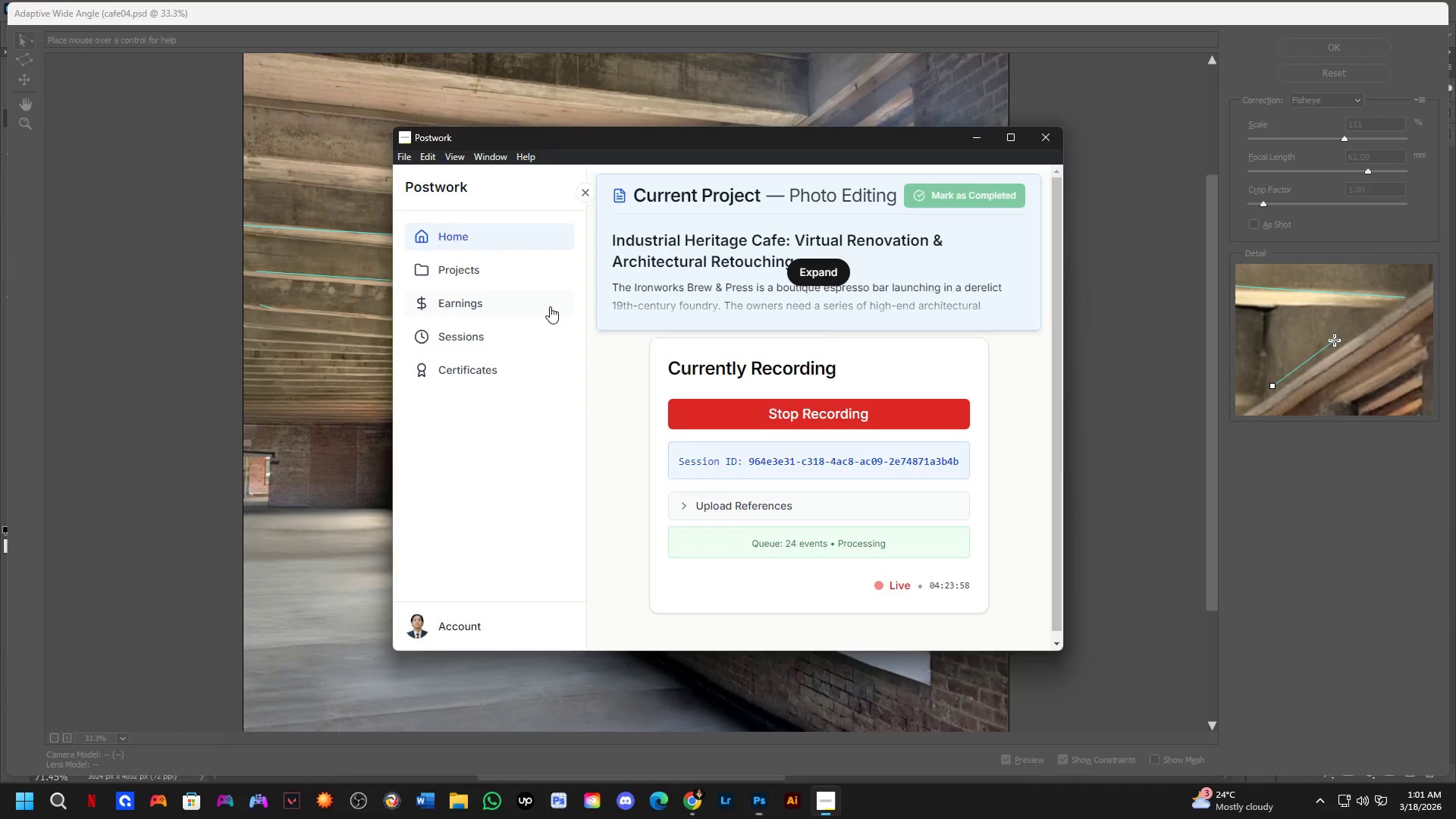 
key(Alt+Tab)
 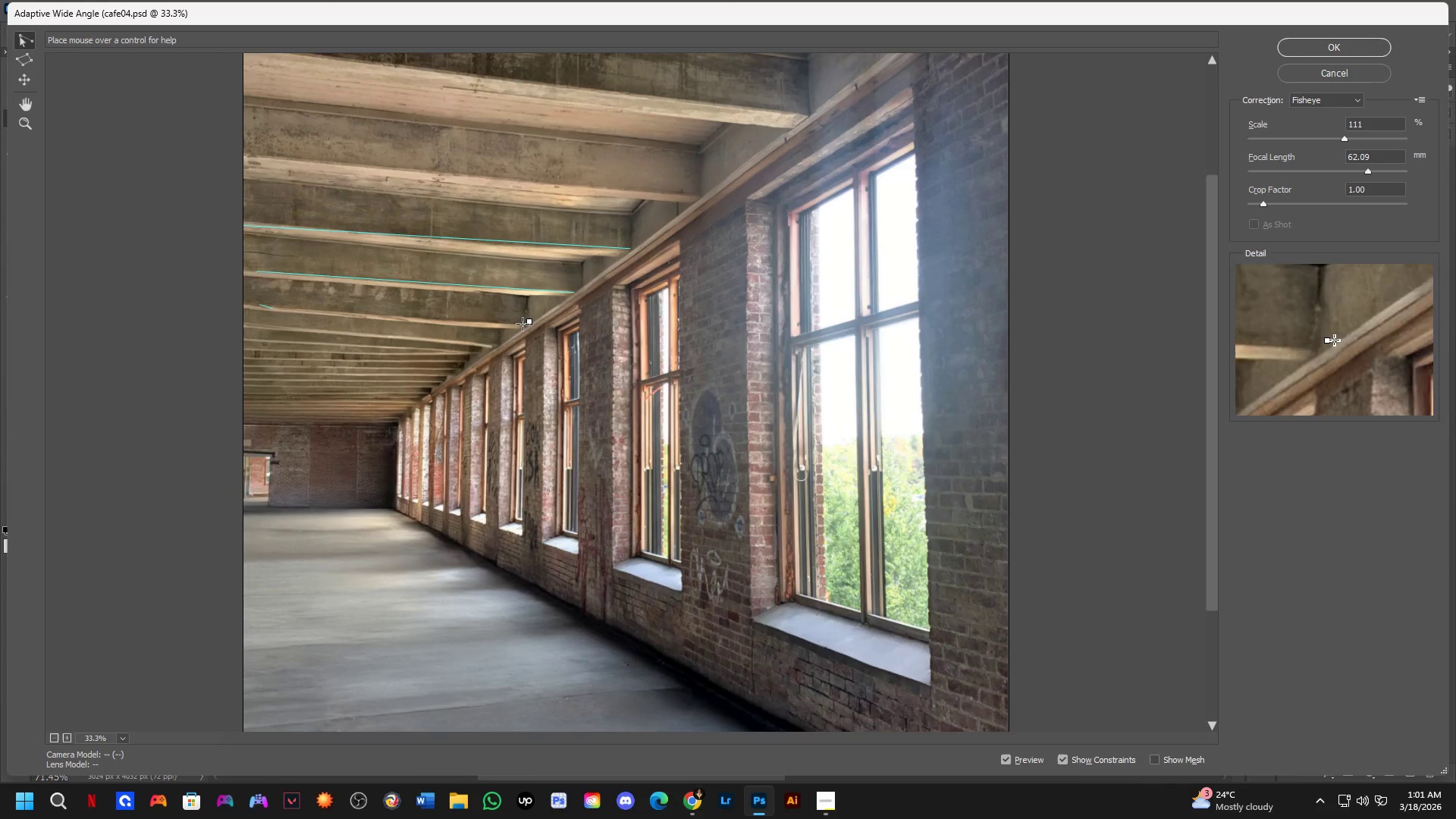 
key(Alt+Escape)
 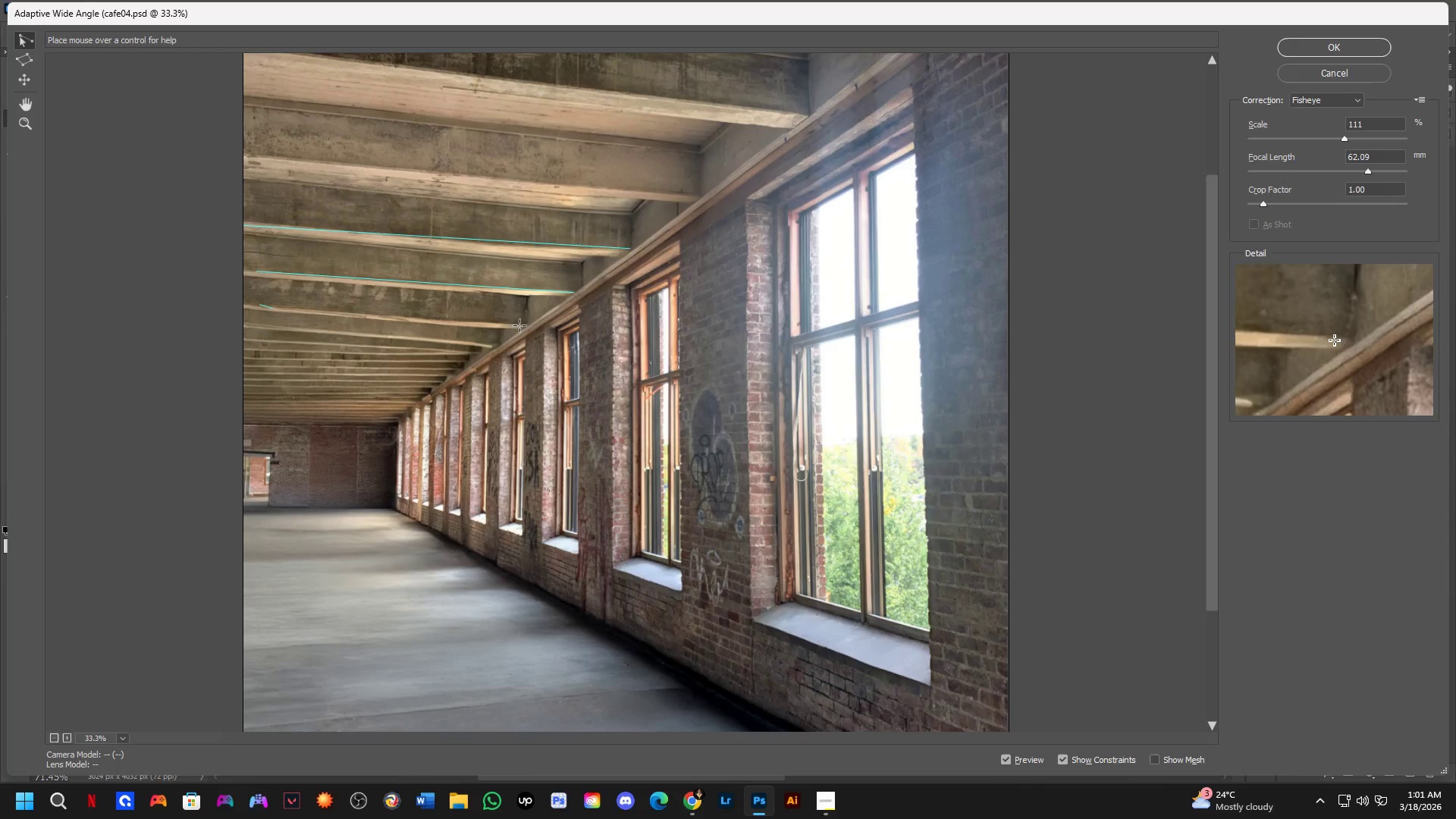 
key(Alt+Escape)
 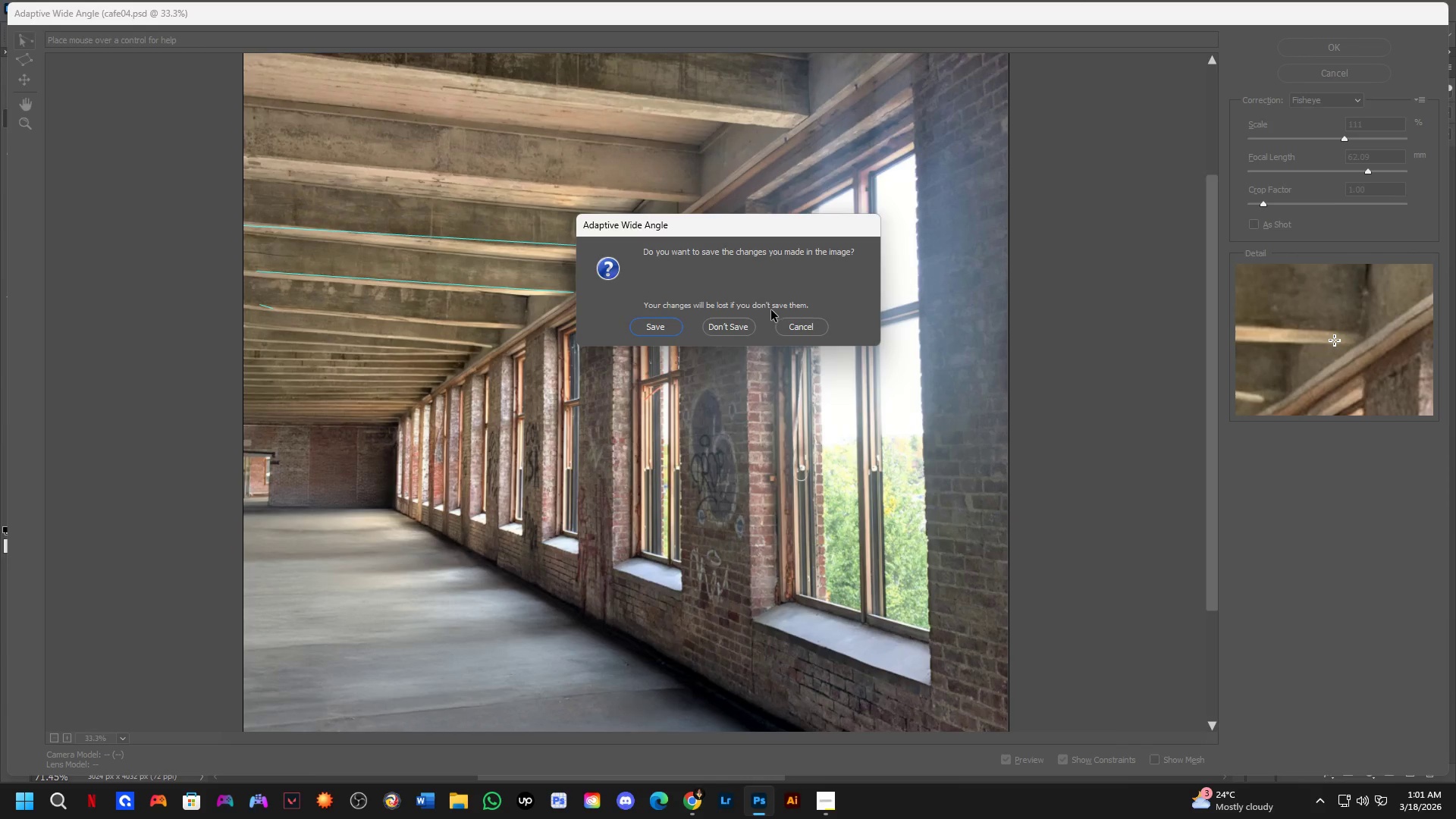 
left_click_drag(start_coordinate=[800, 325], to_coordinate=[801, 334])
 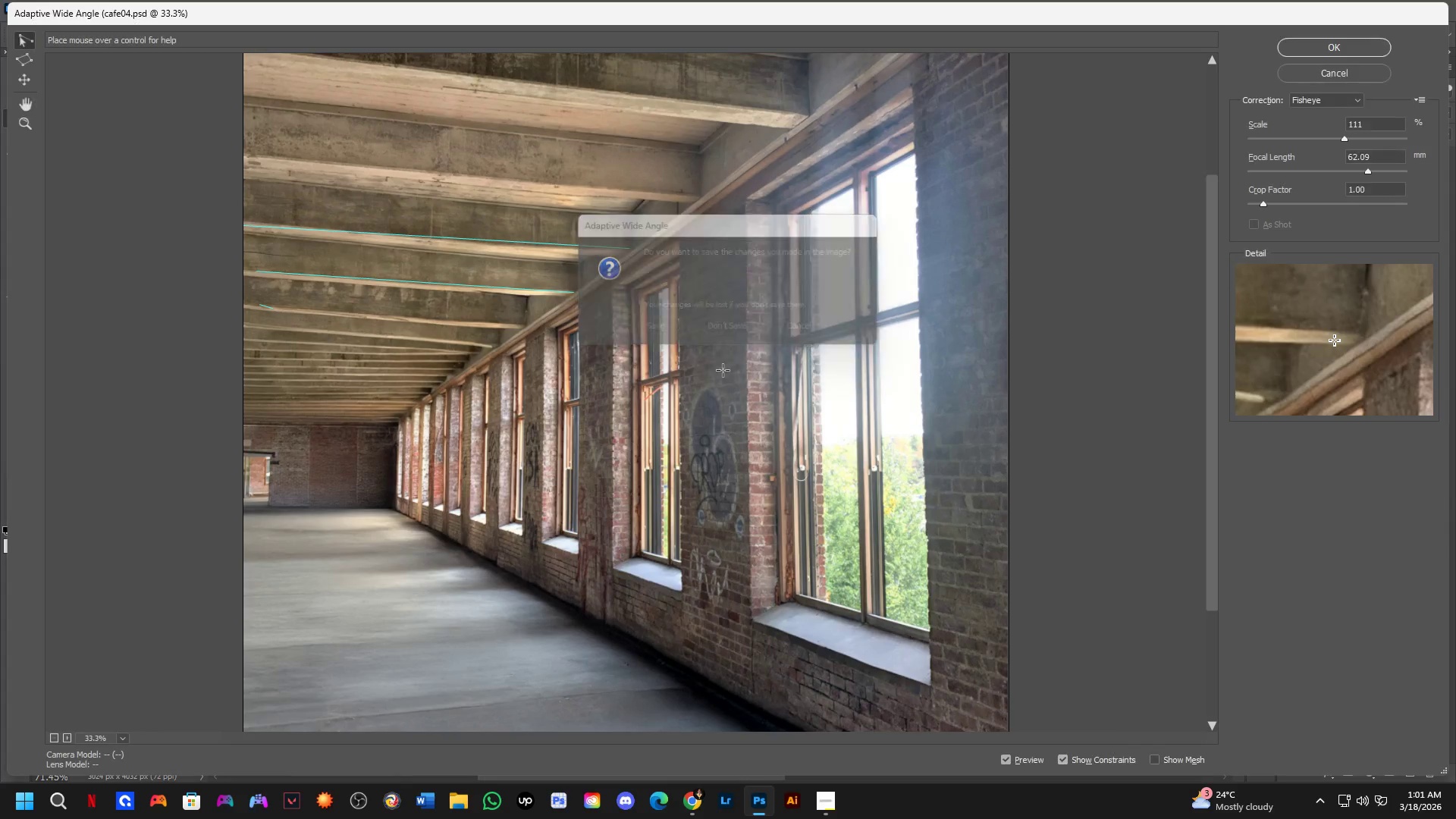 
key(Control+ControlLeft)
 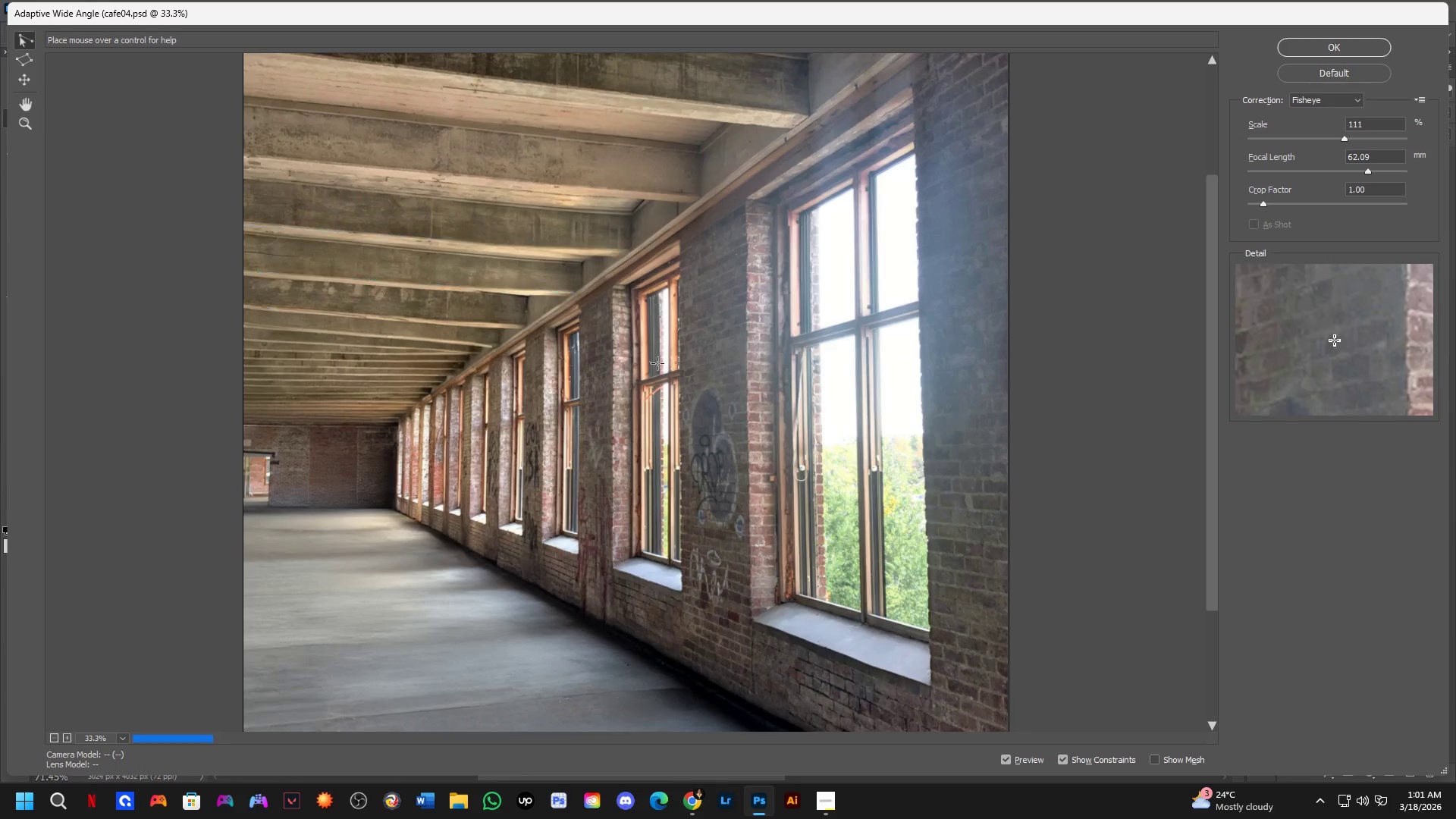 
key(Z)
 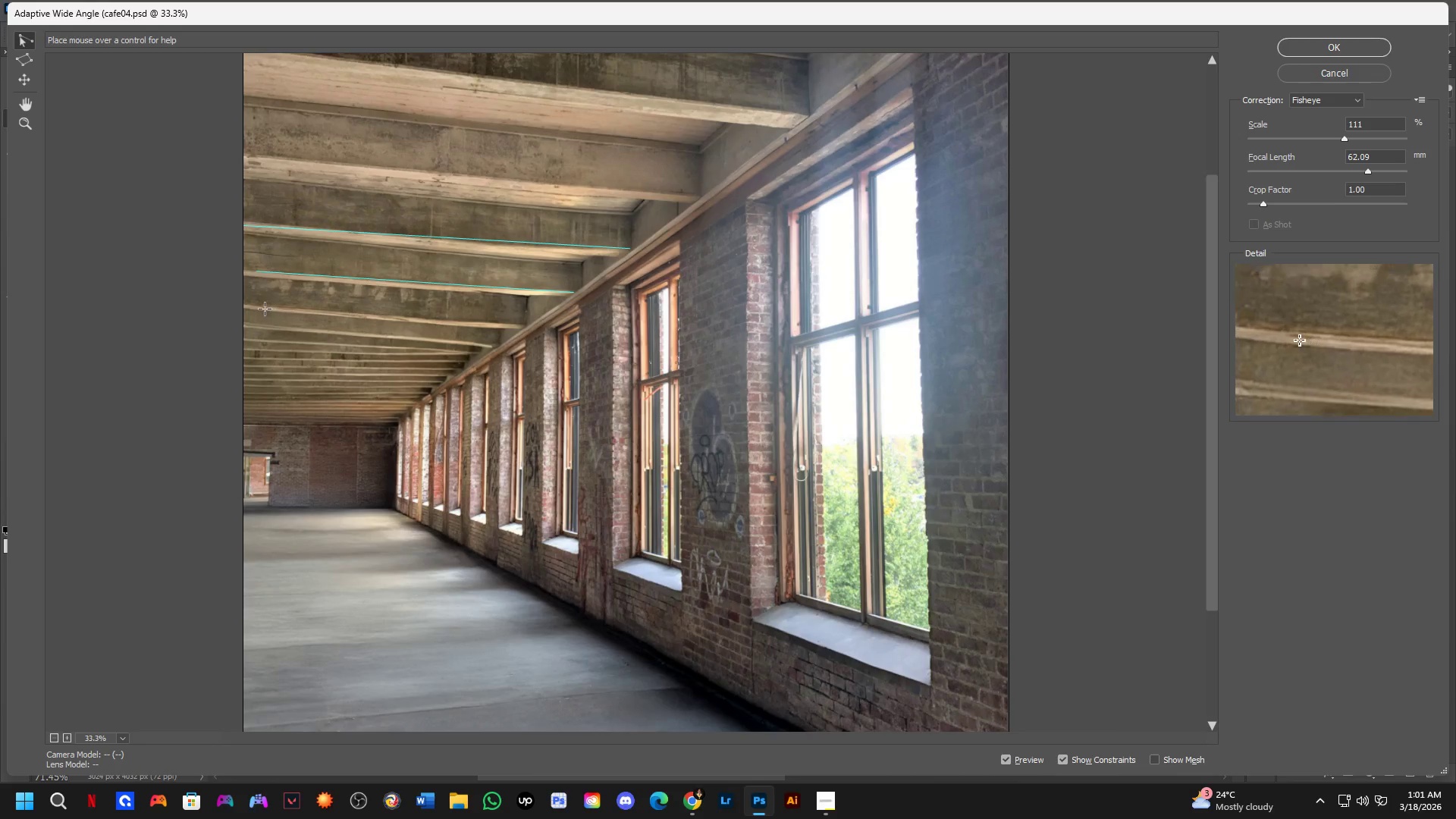 
left_click([259, 306])
 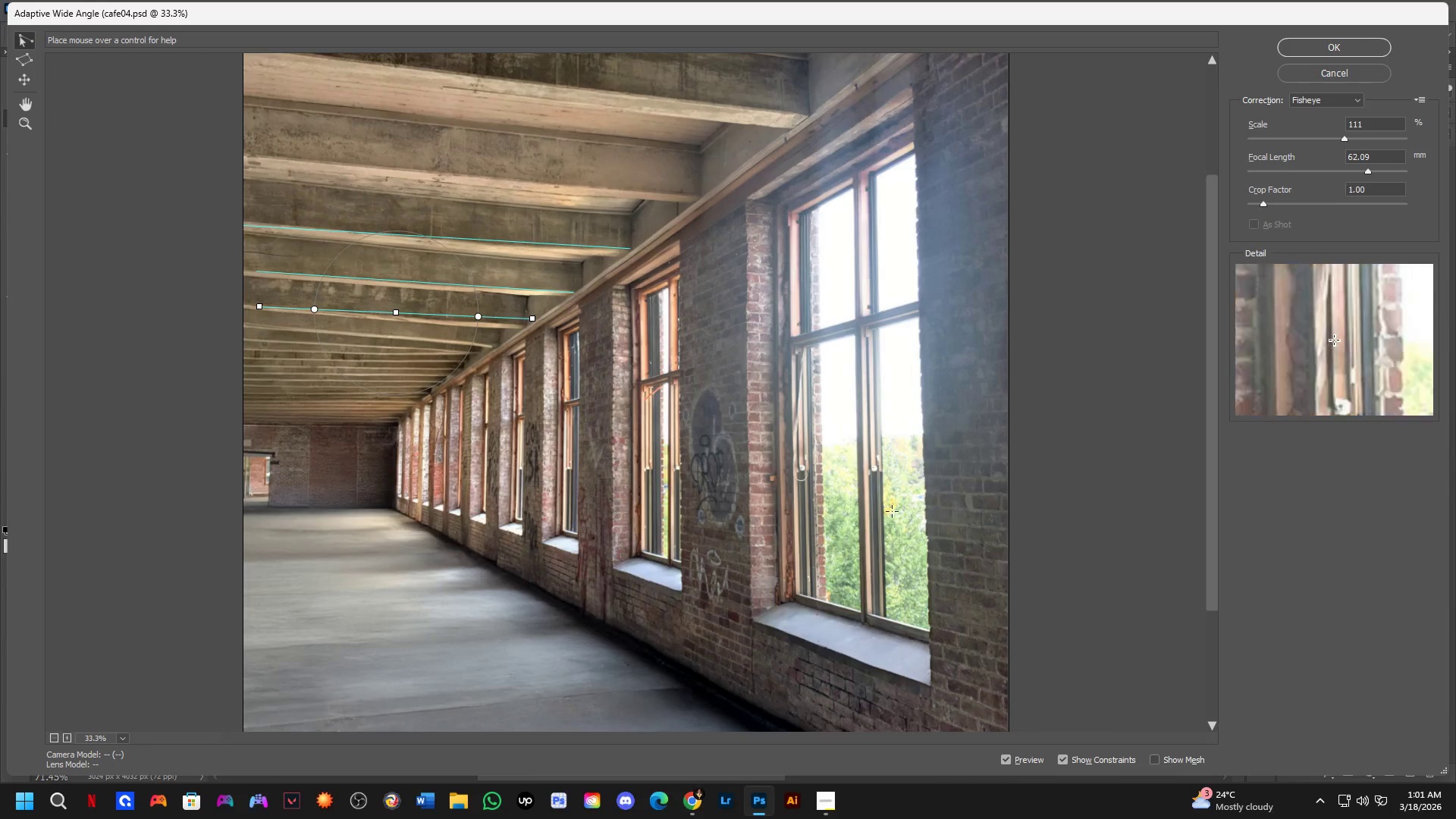 
left_click([1072, 757])
 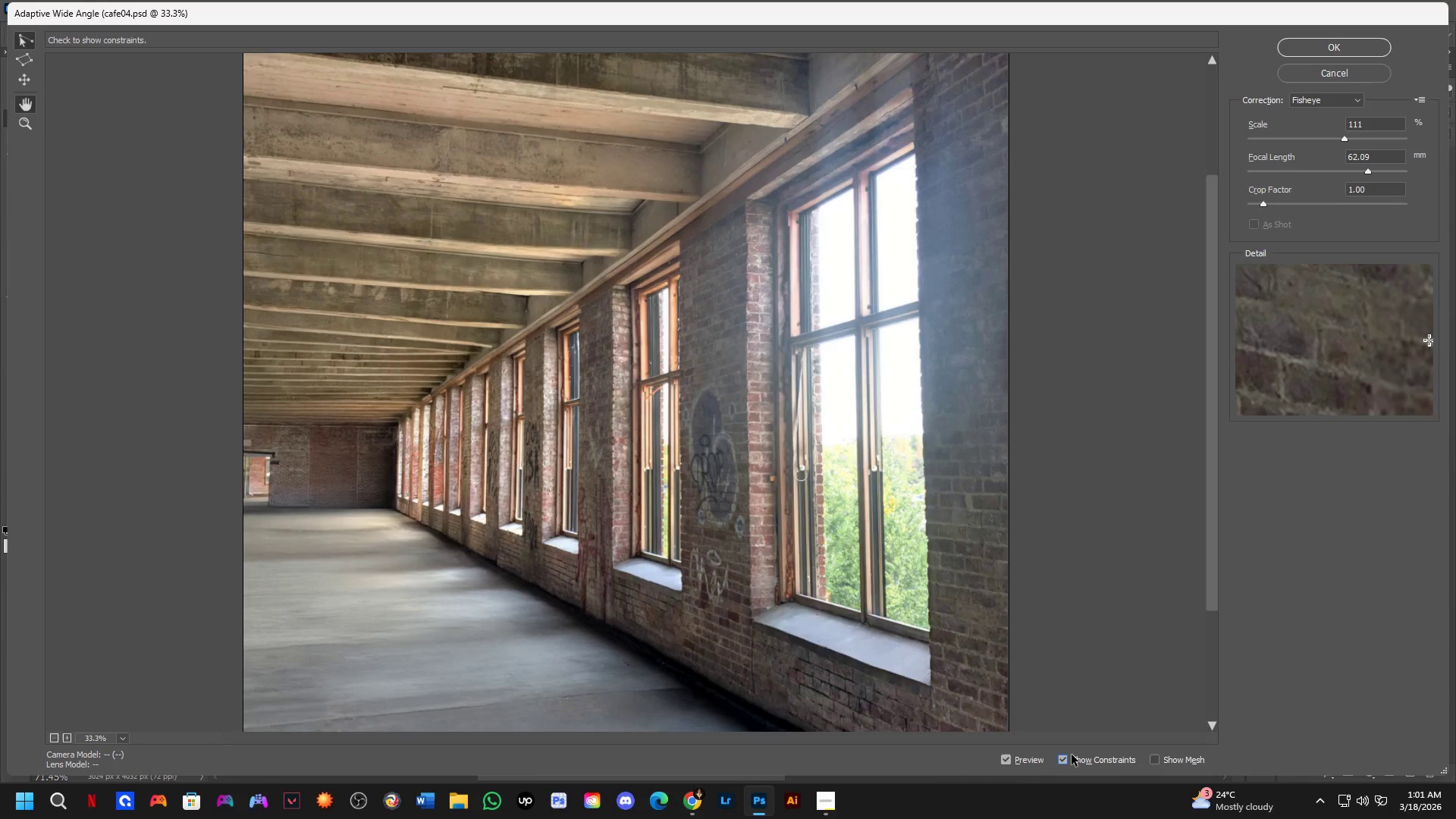 
double_click([1071, 753])
 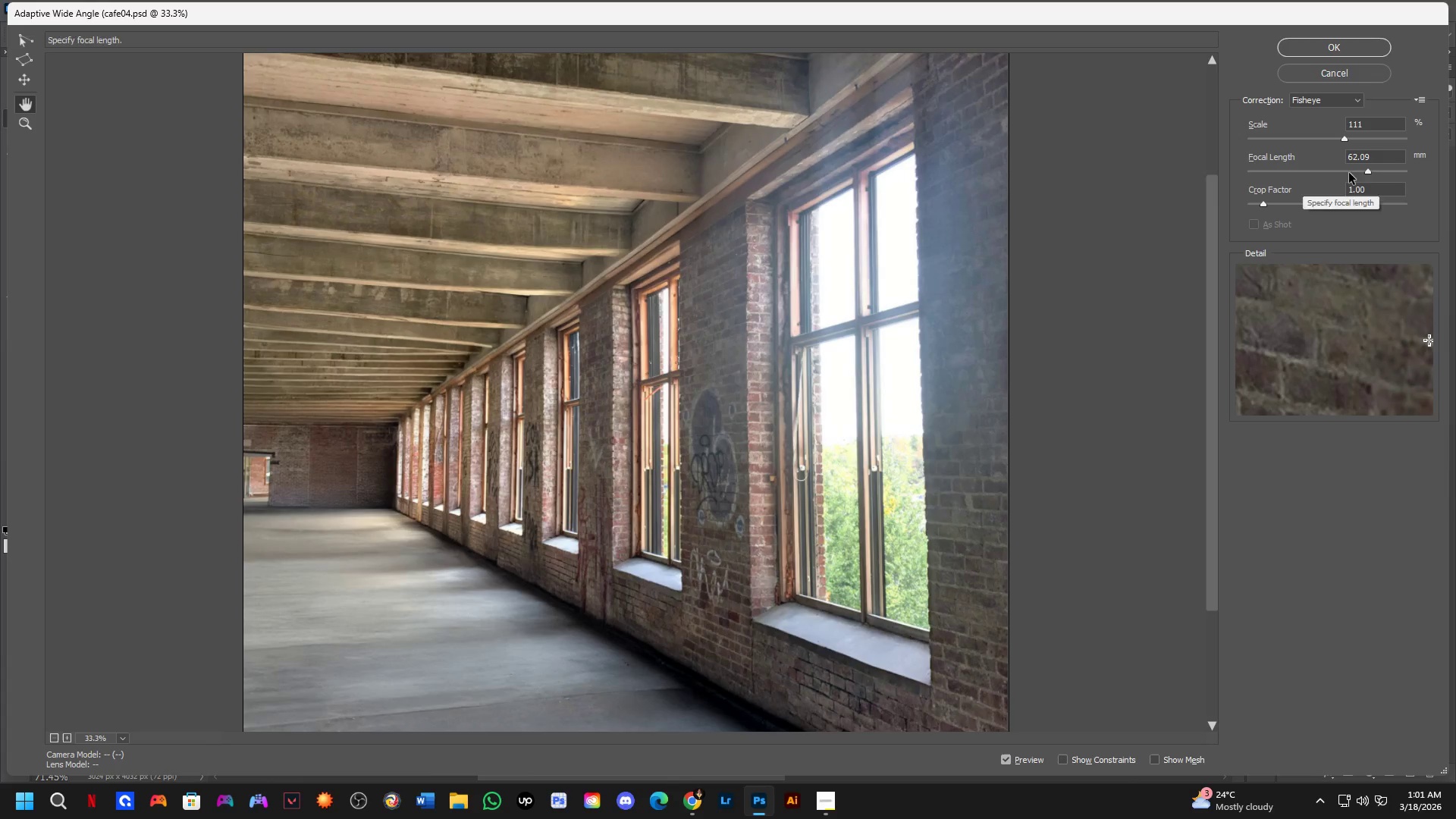 
left_click_drag(start_coordinate=[1369, 171], to_coordinate=[1402, 172])
 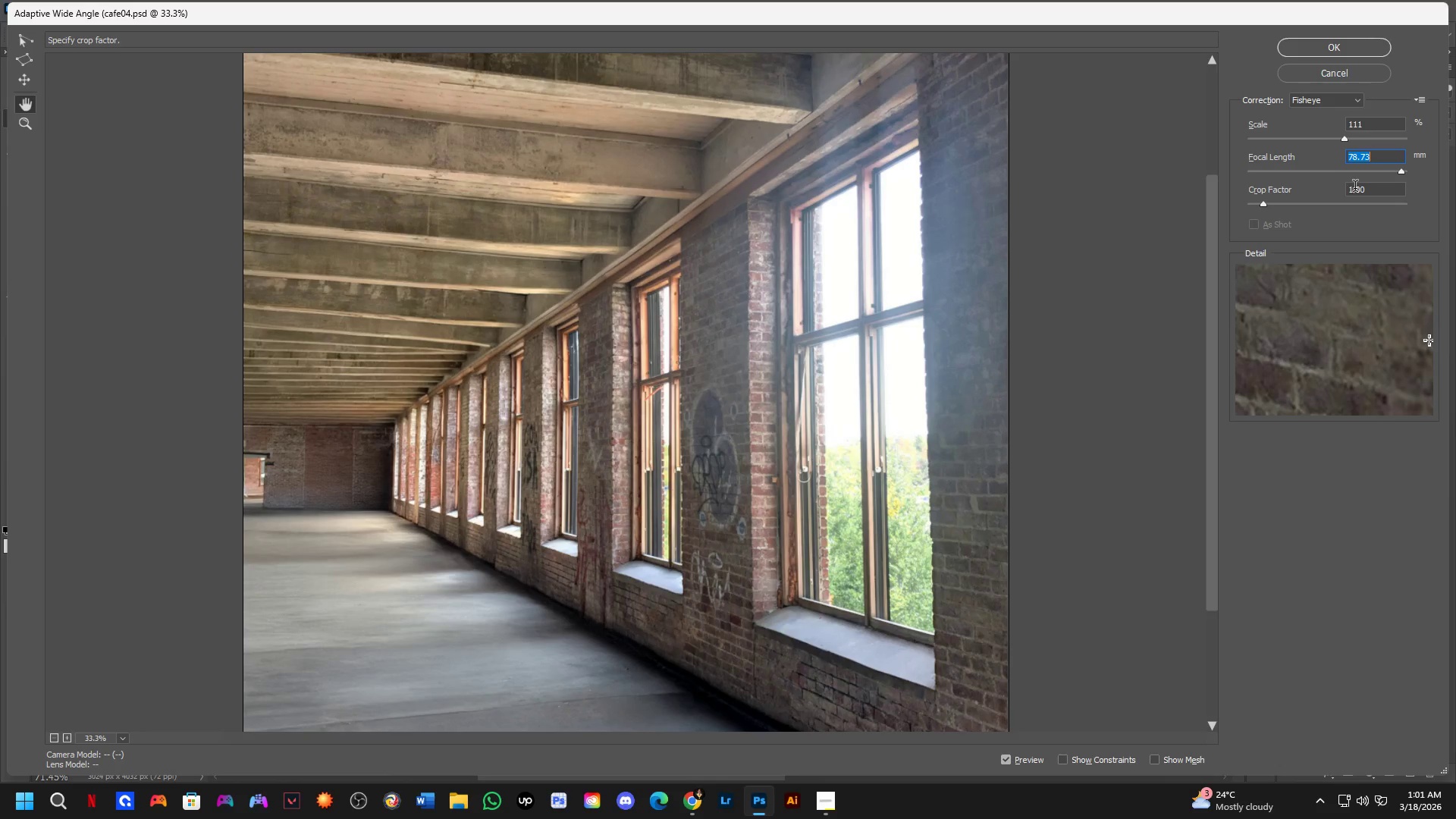 
hold_key(key=ControlLeft, duration=1.16)
 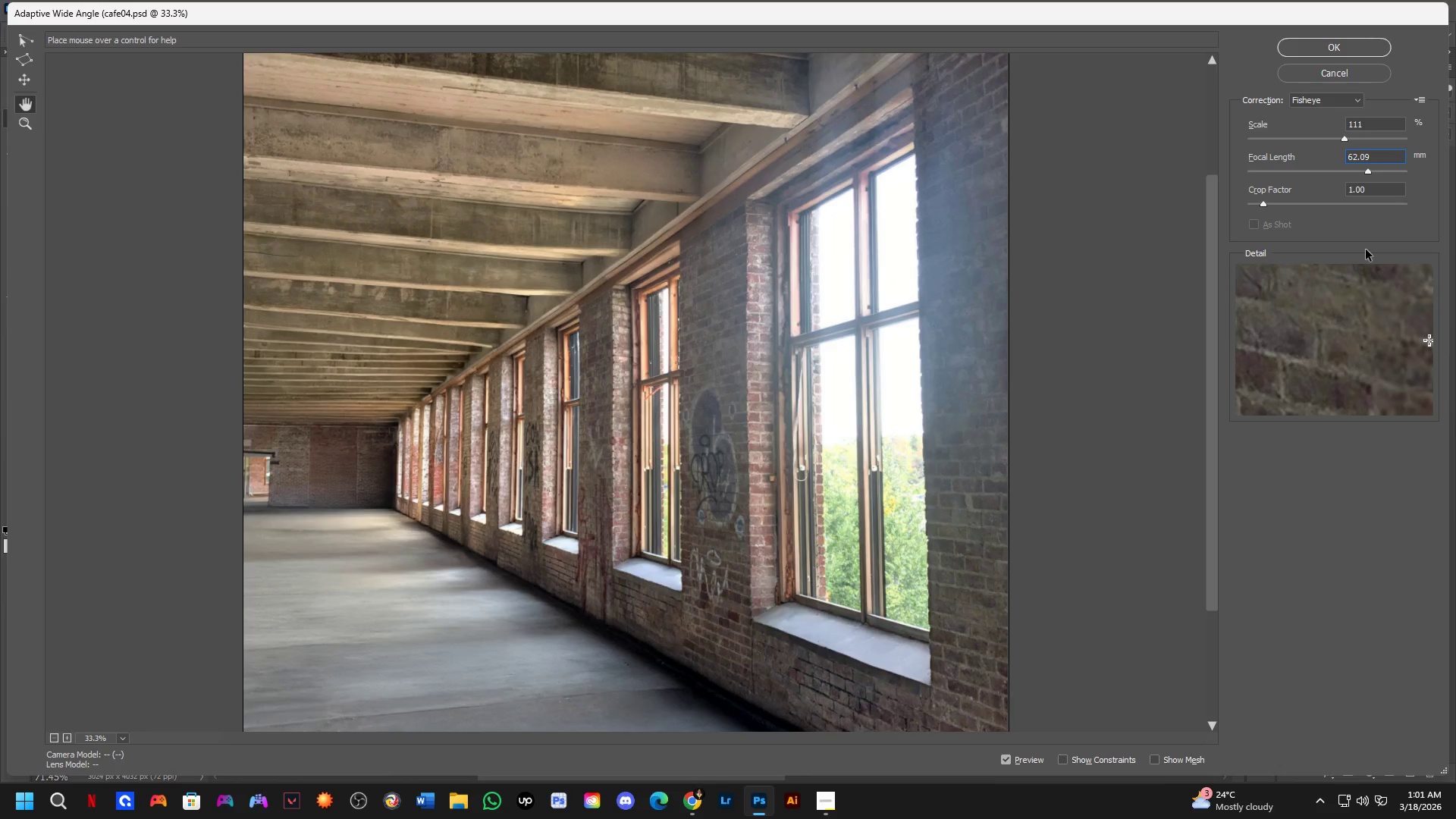 
key(Z)
 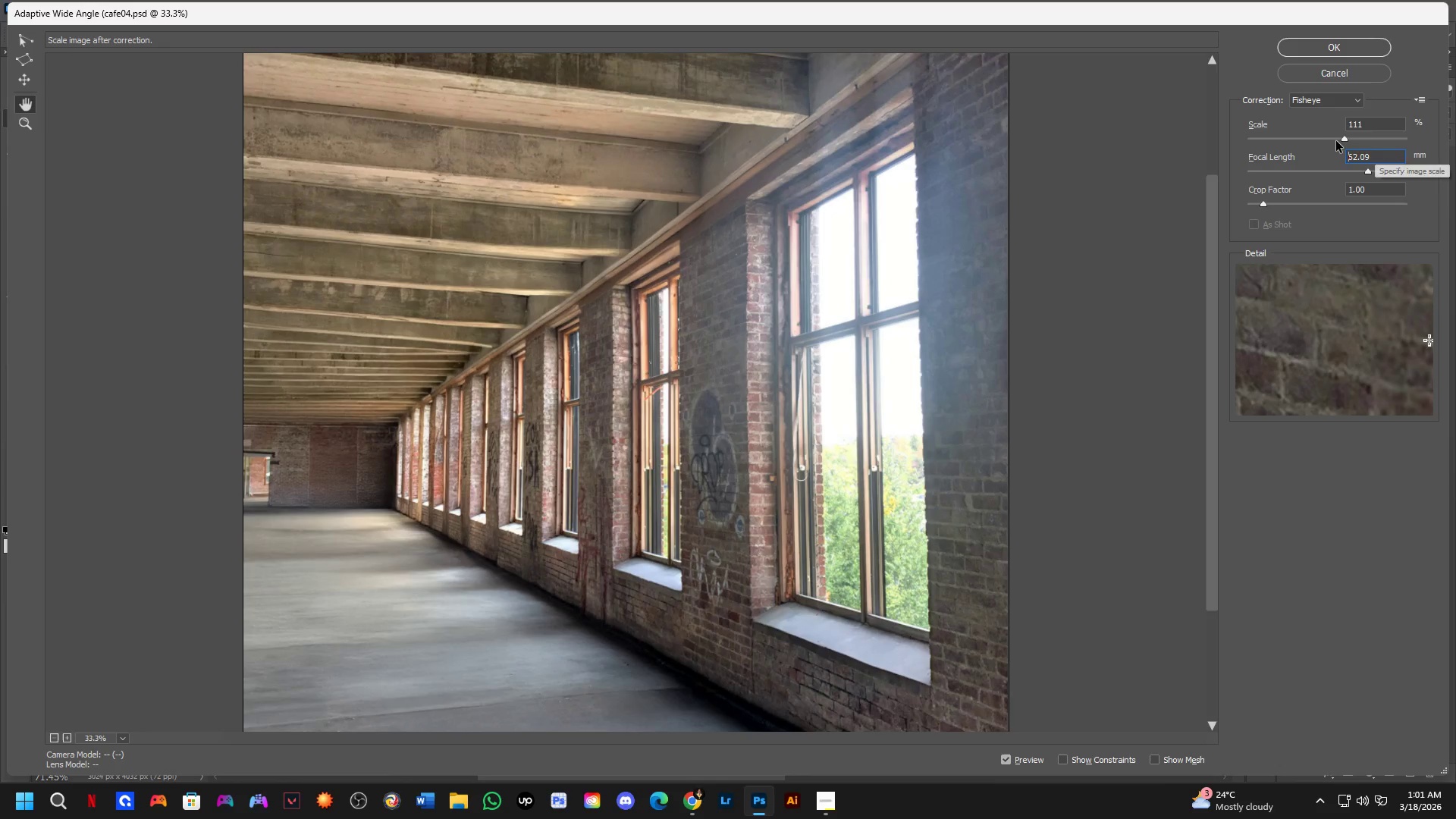 
left_click_drag(start_coordinate=[1345, 136], to_coordinate=[1314, 140])
 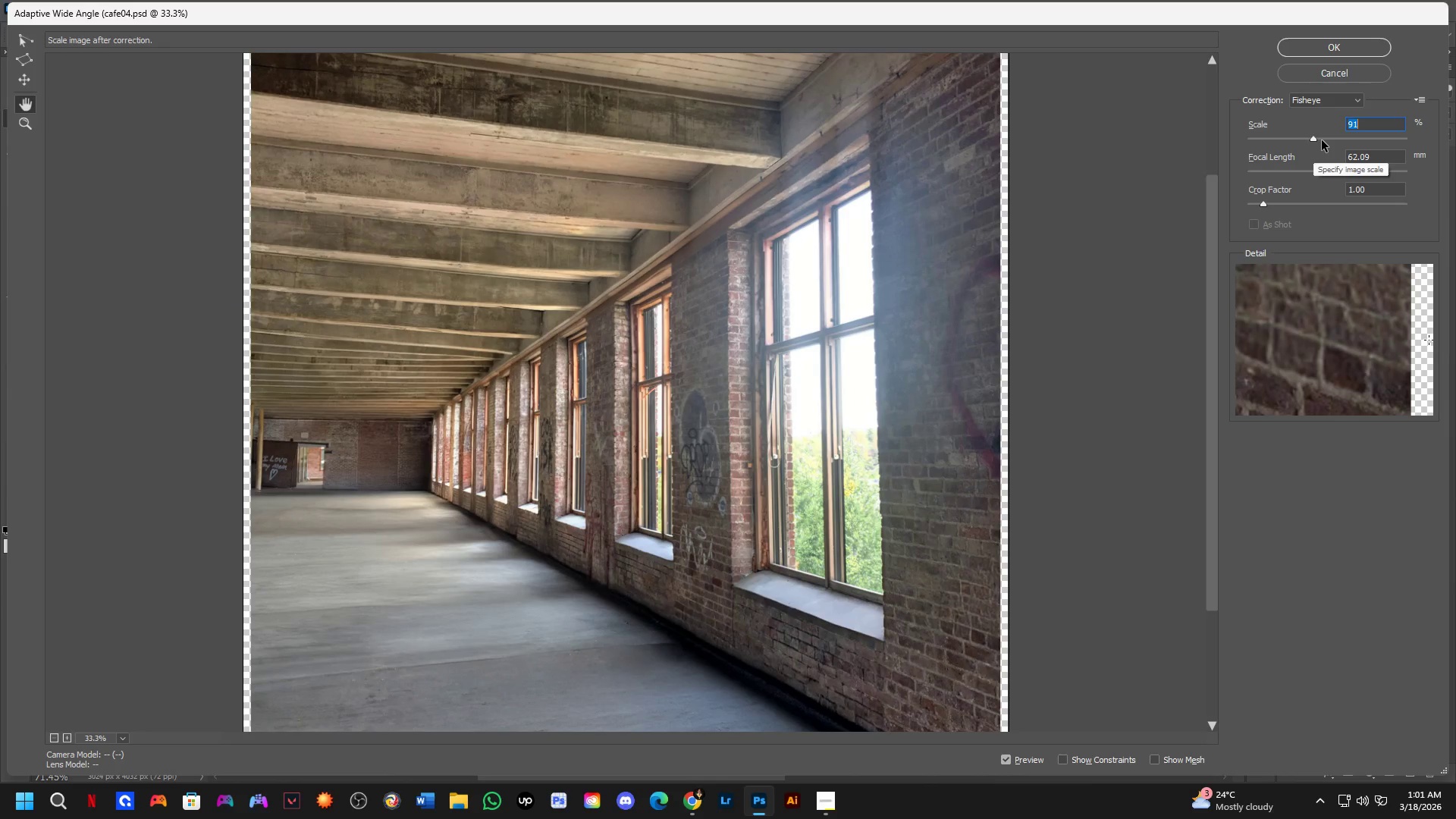 
left_click_drag(start_coordinate=[1322, 140], to_coordinate=[1272, 143])
 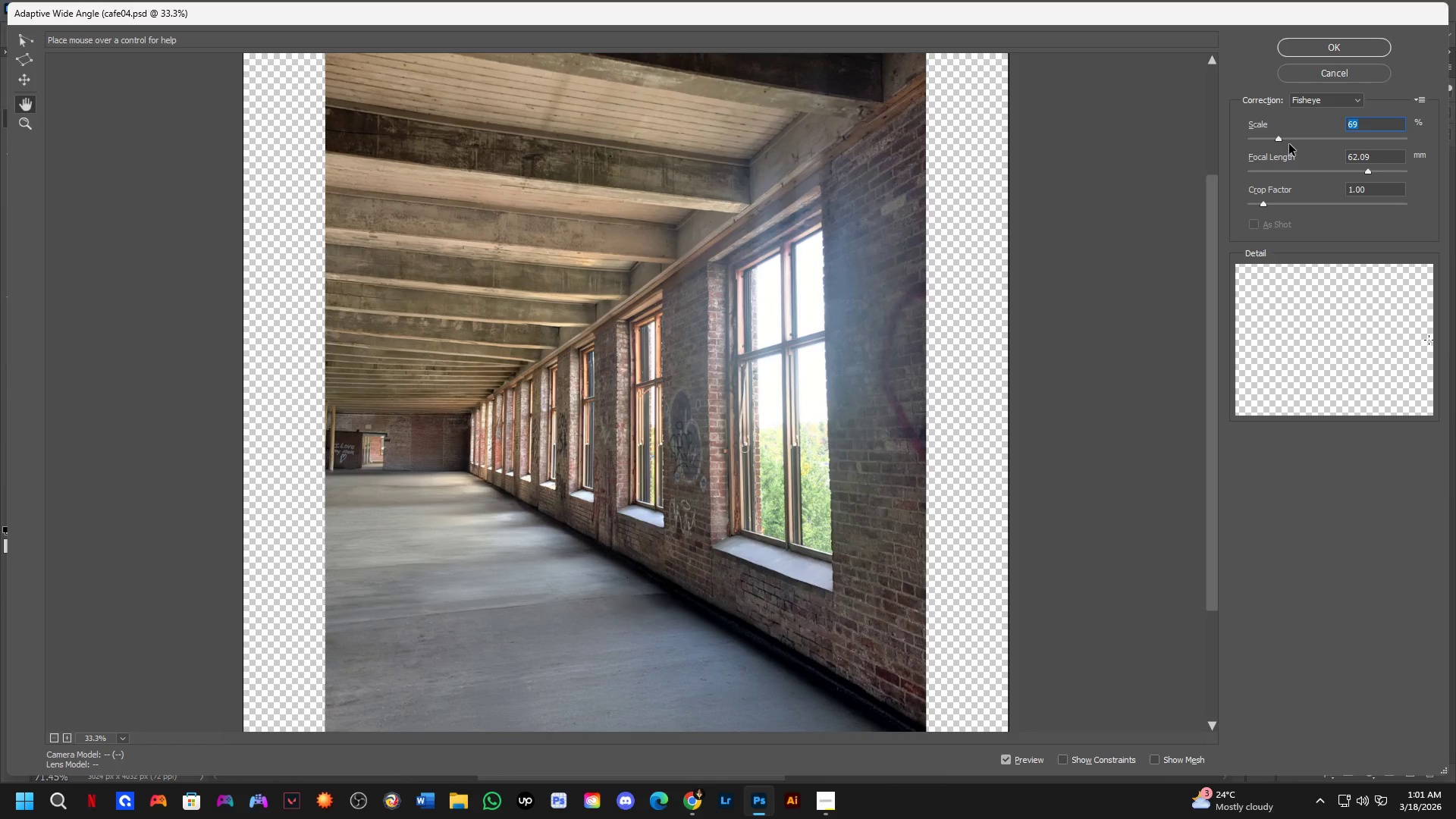 
left_click_drag(start_coordinate=[1280, 142], to_coordinate=[1249, 143])
 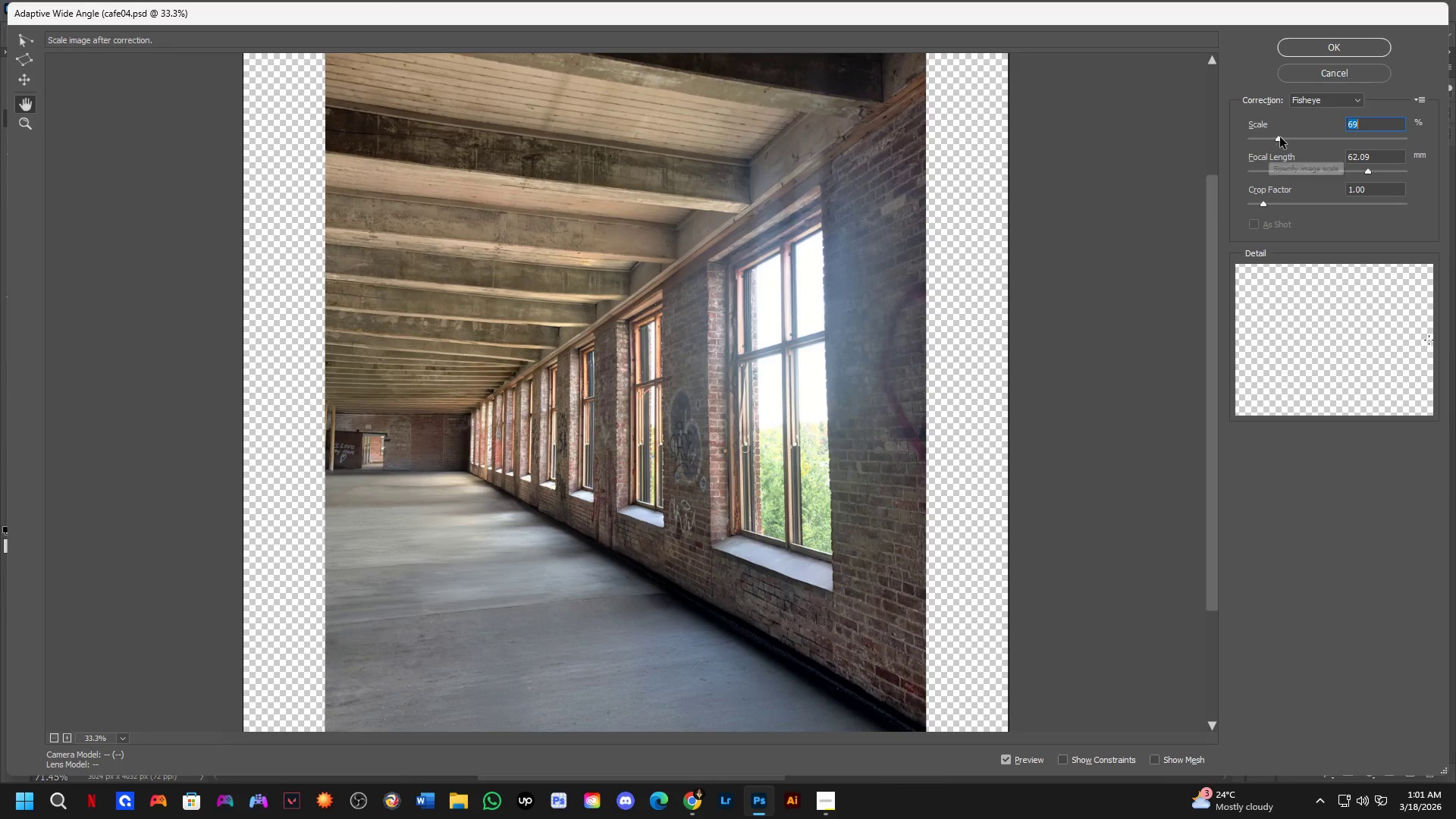 
left_click_drag(start_coordinate=[1281, 136], to_coordinate=[1238, 145])
 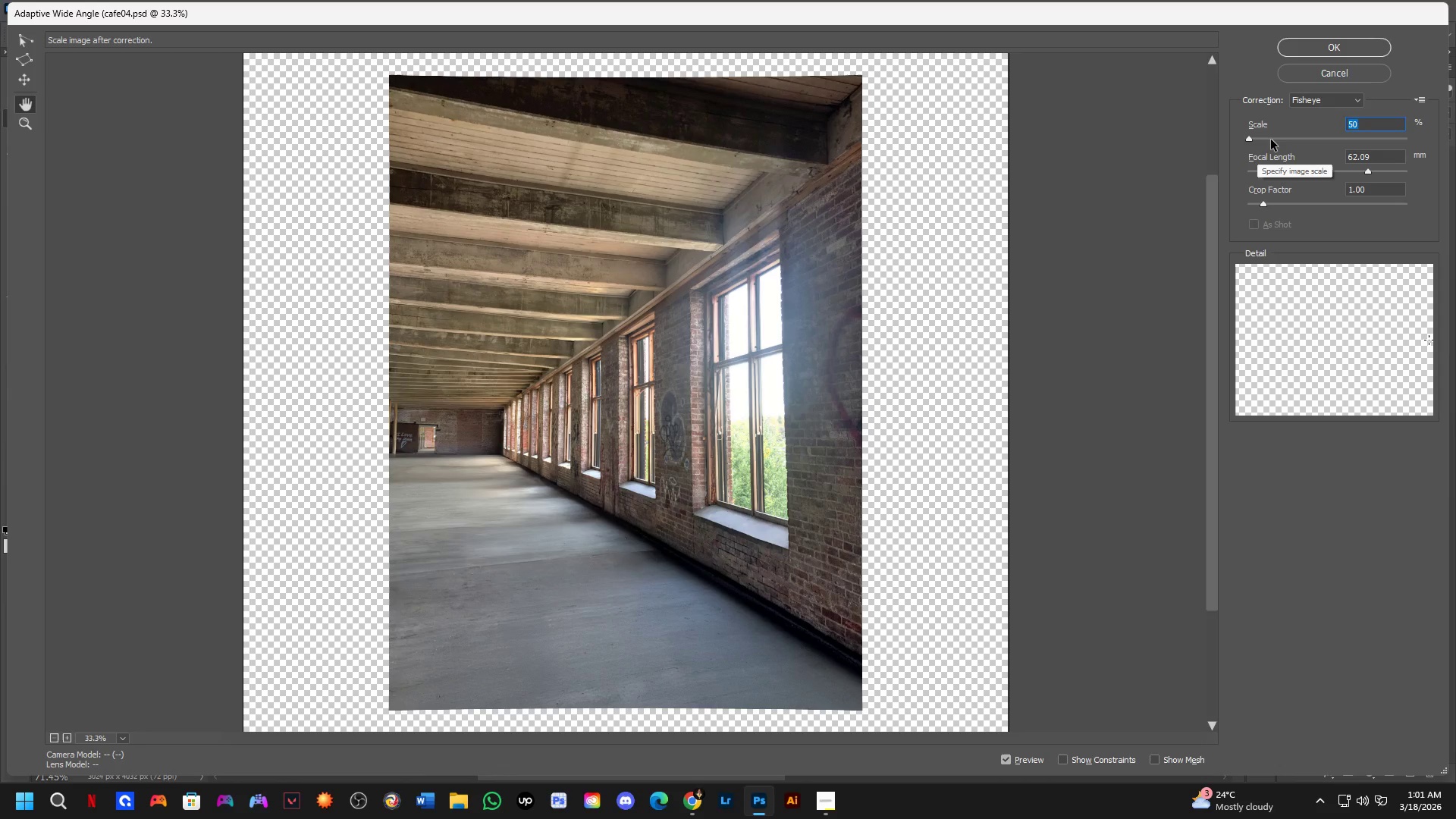 
left_click_drag(start_coordinate=[1280, 140], to_coordinate=[1401, 146])
 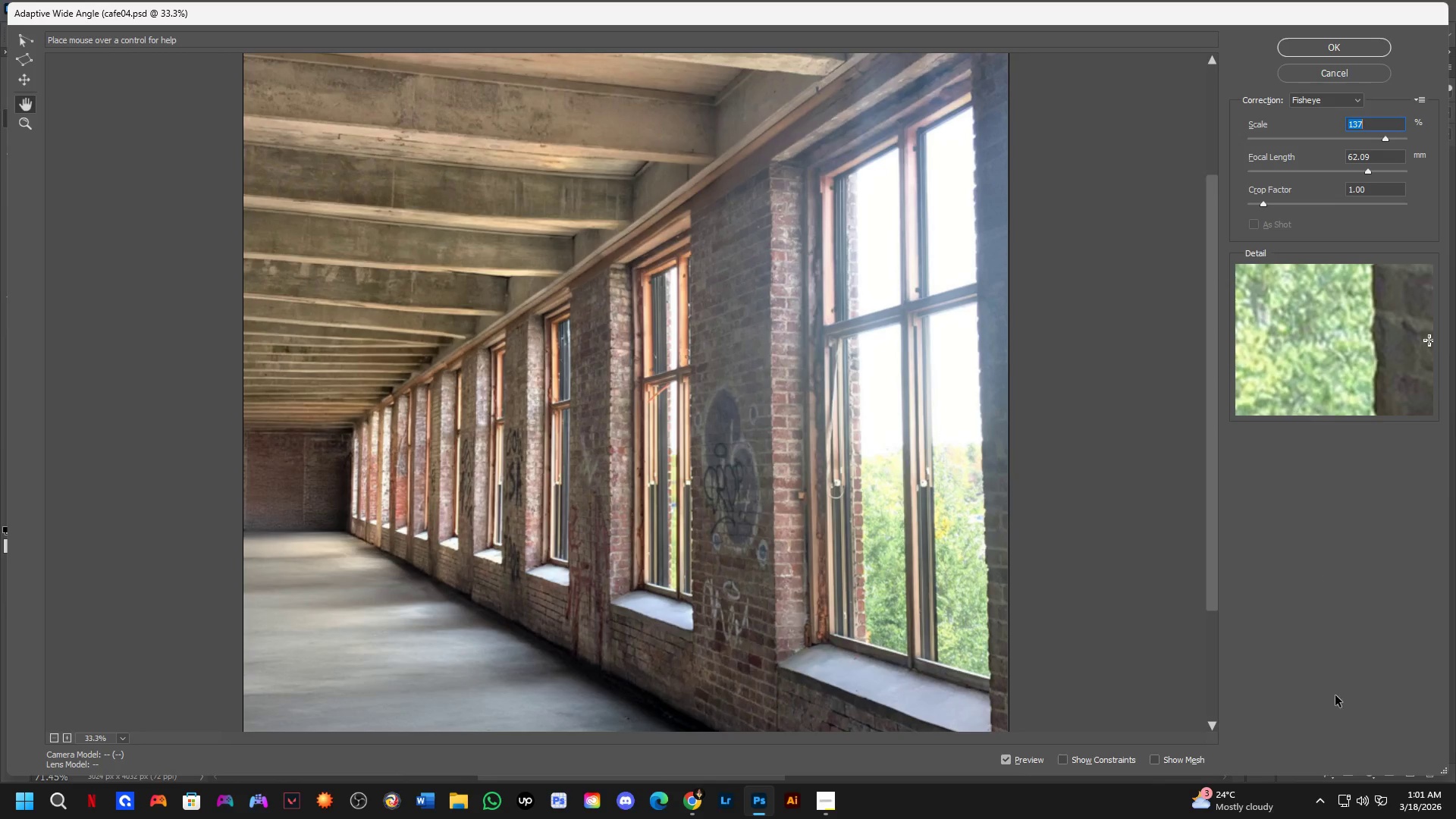 
key(Control+Escape)
 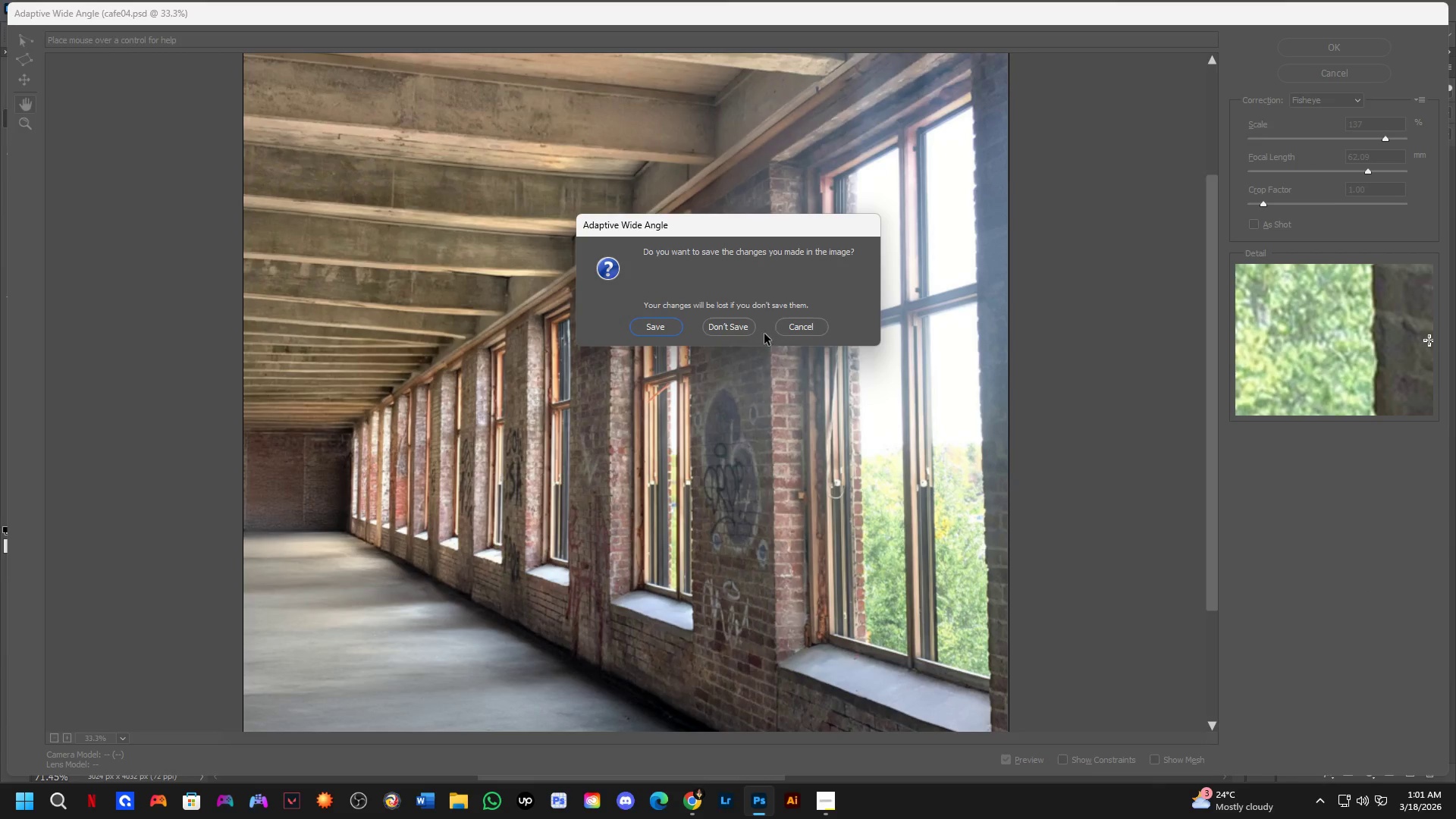 
left_click([738, 328])
 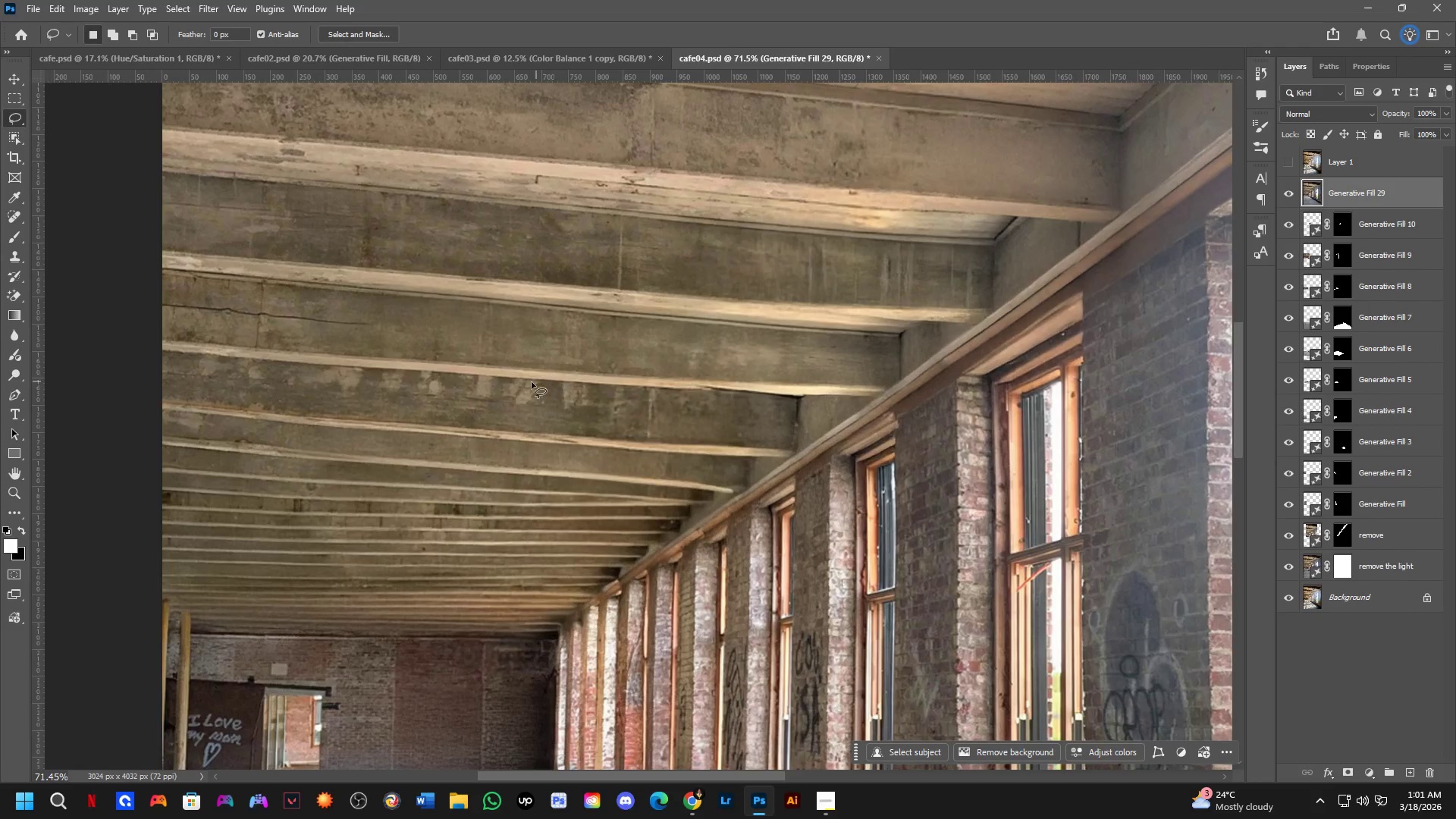 
hold_key(key=Space, duration=0.47)
 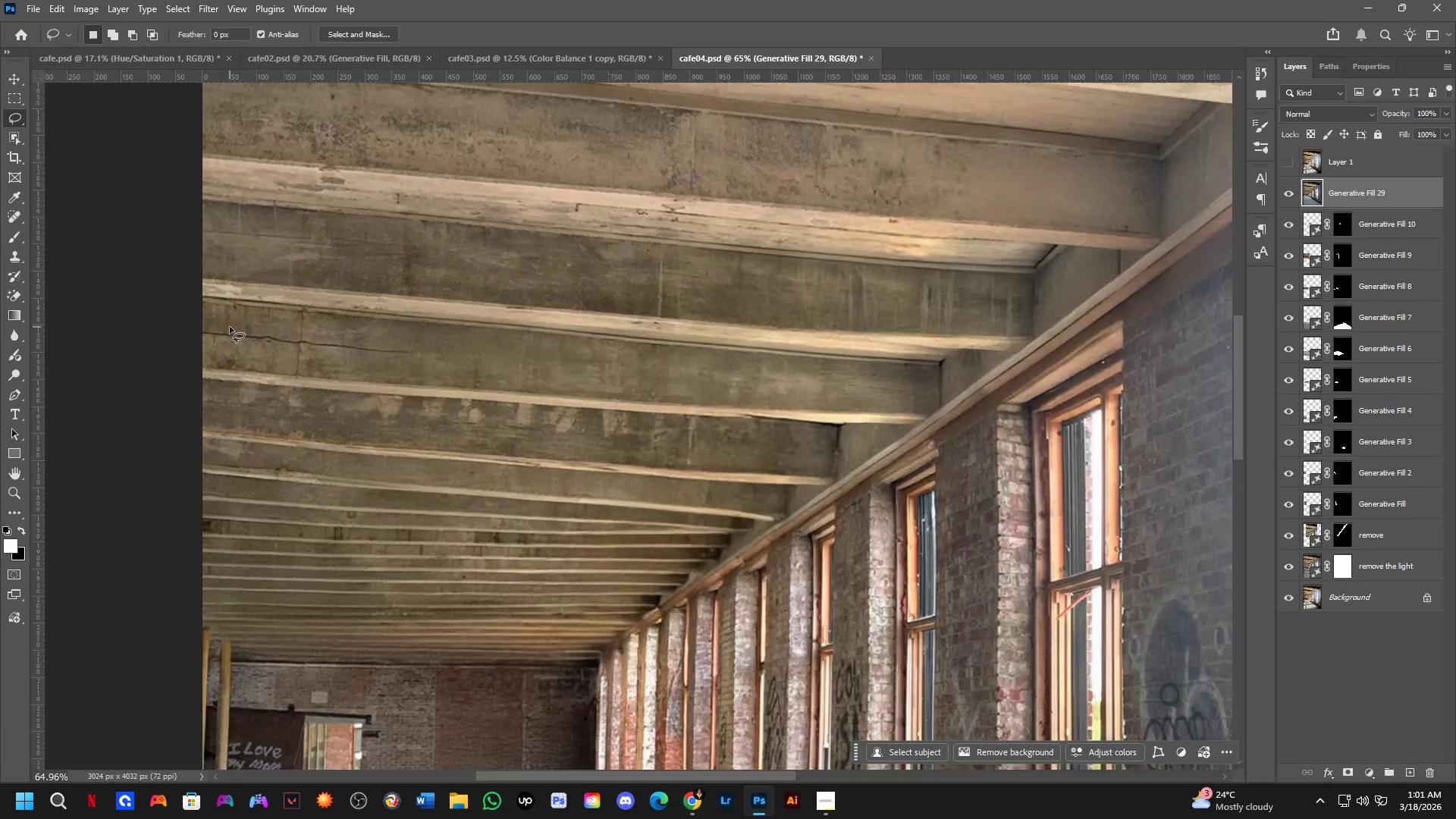 
left_click_drag(start_coordinate=[503, 378], to_coordinate=[551, 396])
 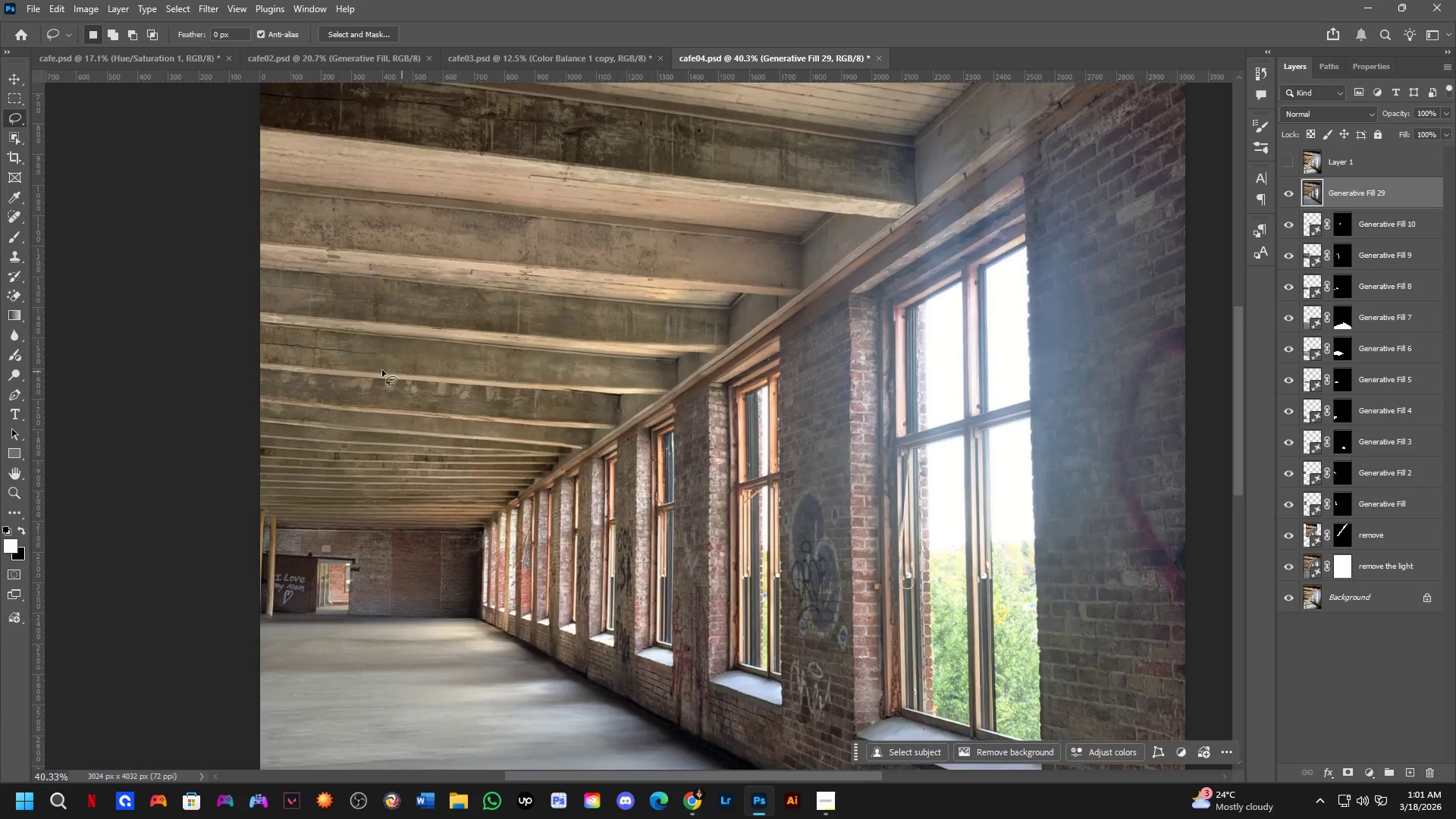 
scroll: coordinate [284, 352], scroll_direction: down, amount: 6.0
 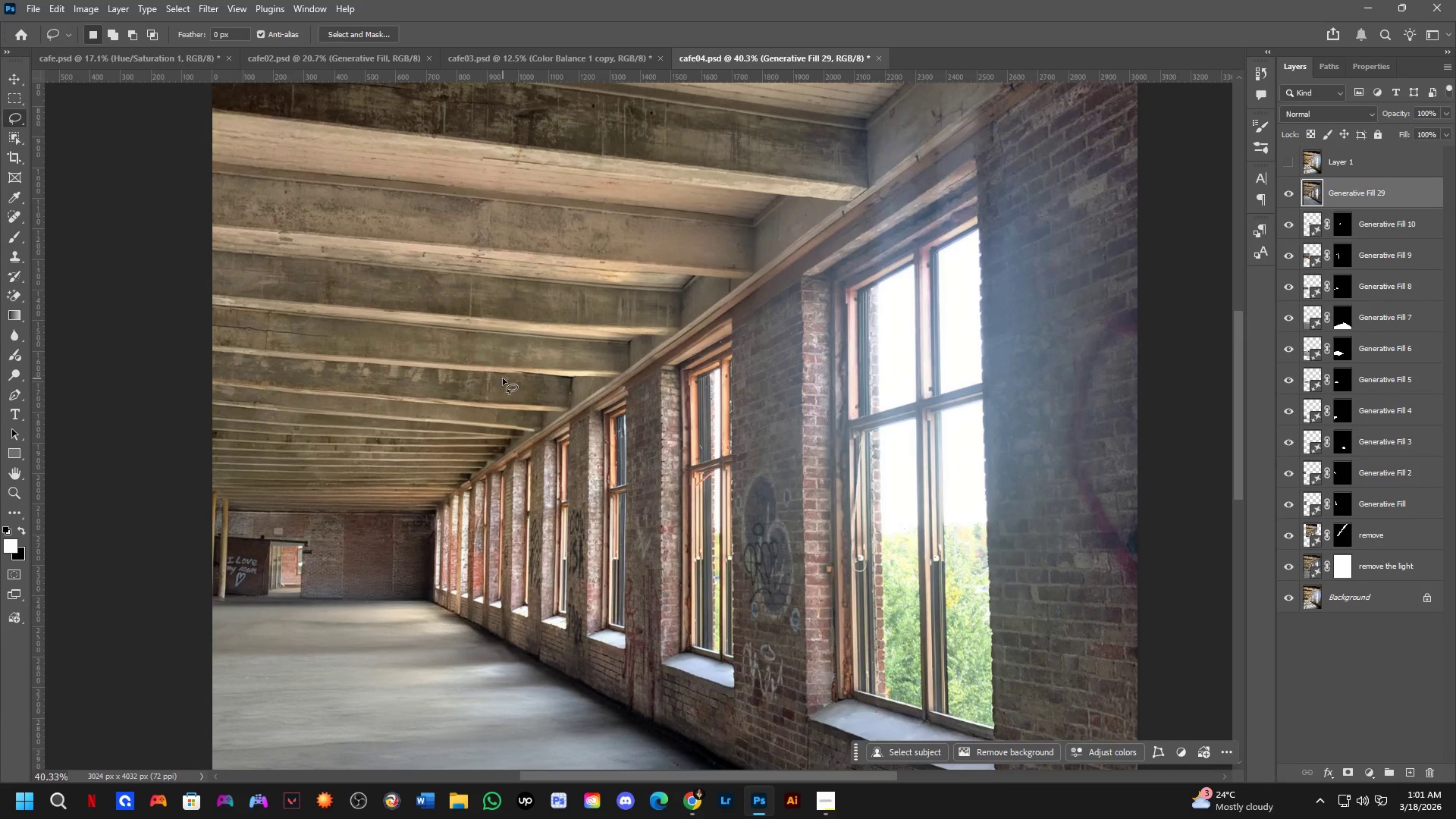 
left_click_drag(start_coordinate=[193, 323], to_coordinate=[192, 346])
 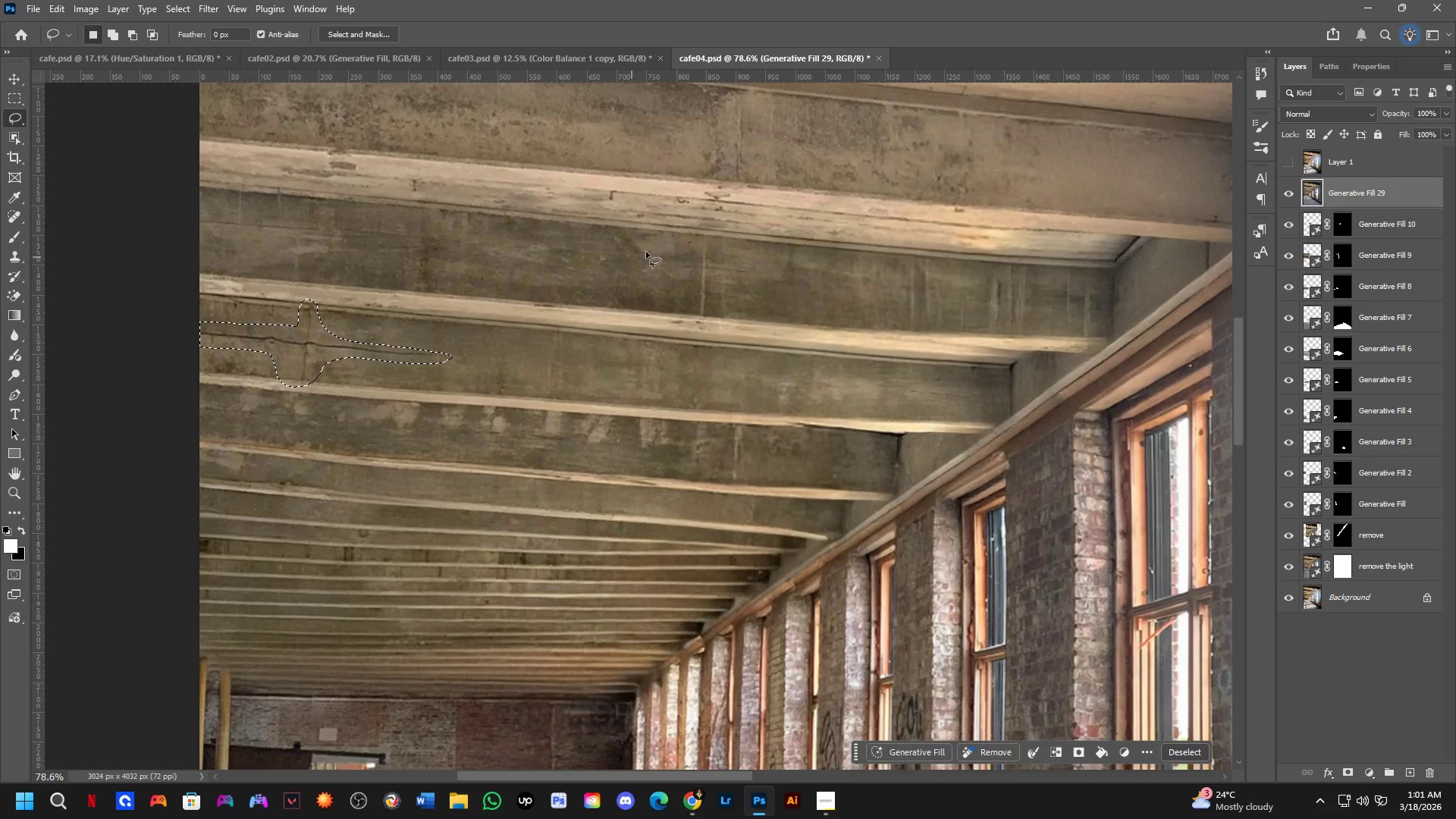 
scroll: coordinate [230, 327], scroll_direction: up, amount: 7.0
 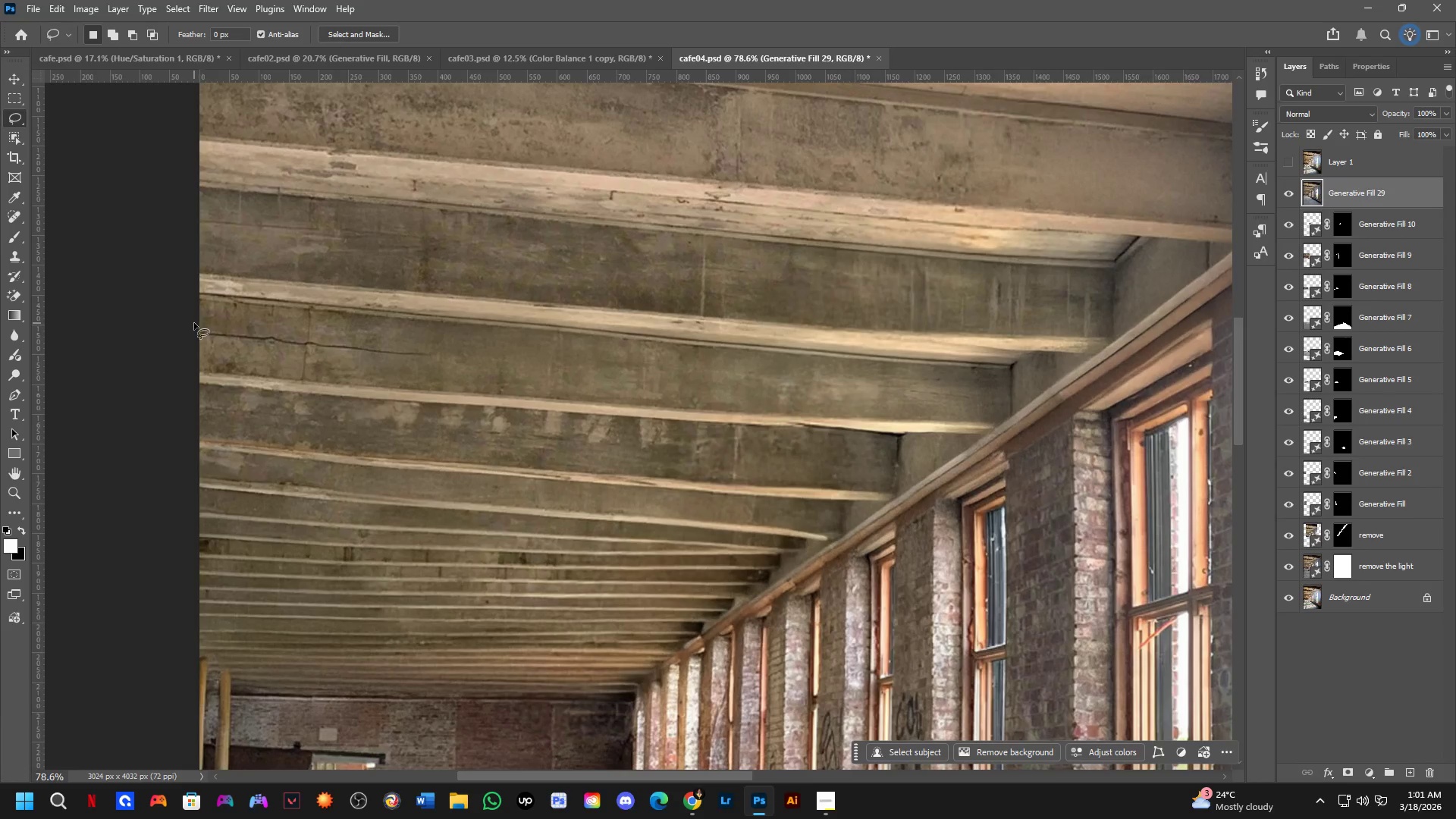 
hold_key(key=Space, duration=0.52)
 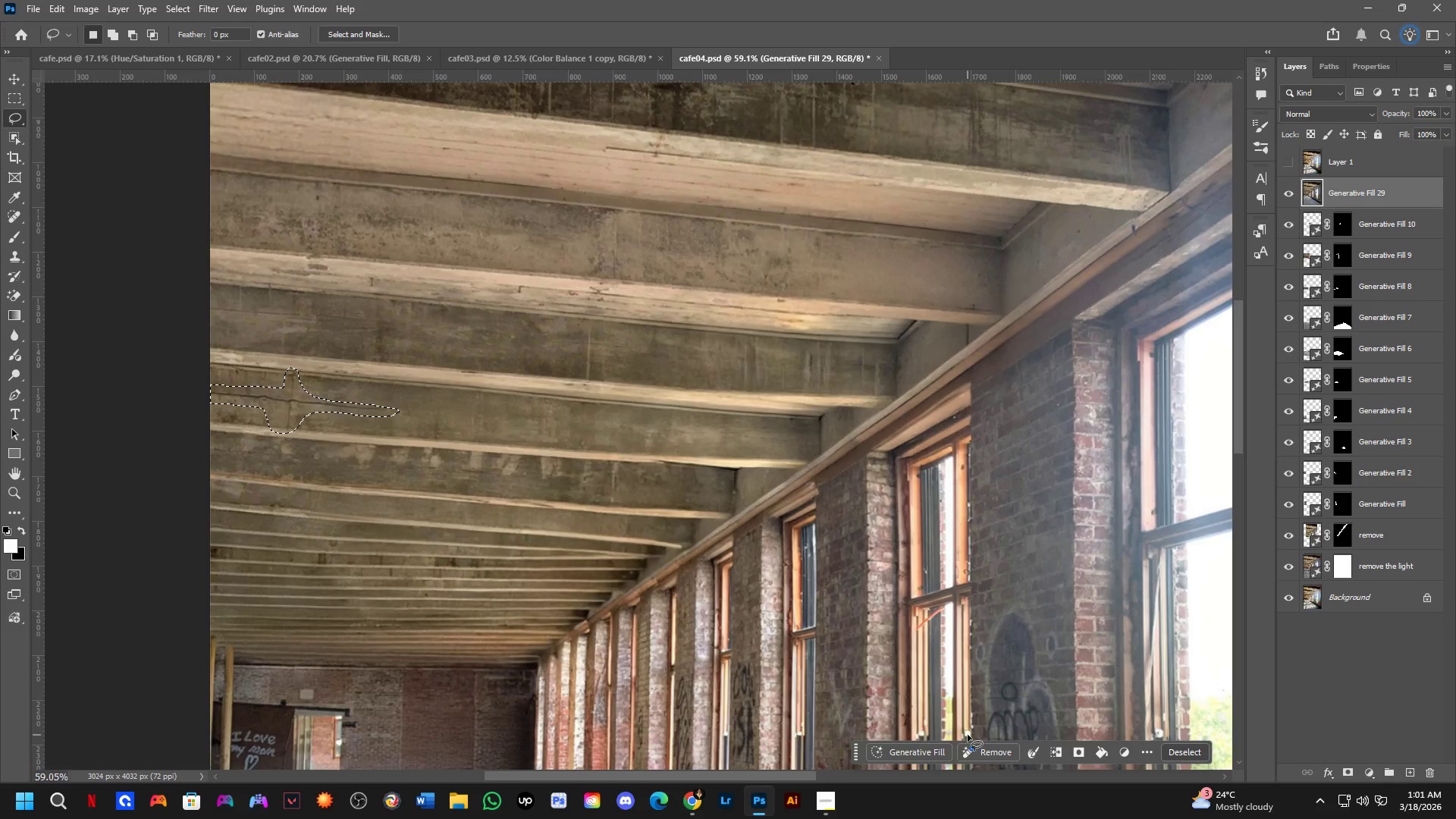 
left_click_drag(start_coordinate=[673, 353], to_coordinate=[571, 434])
 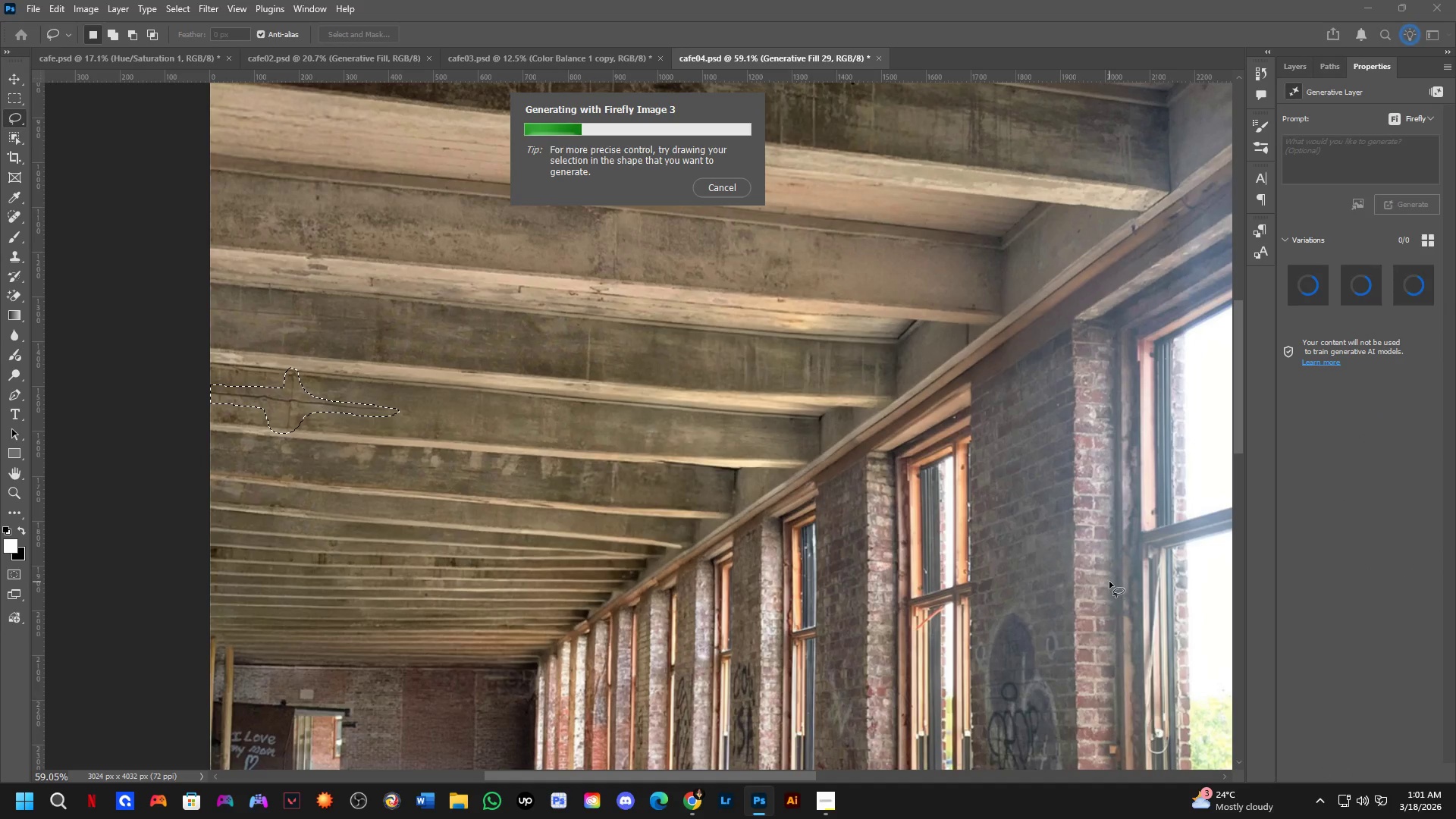 
scroll: coordinate [649, 250], scroll_direction: down, amount: 3.0
 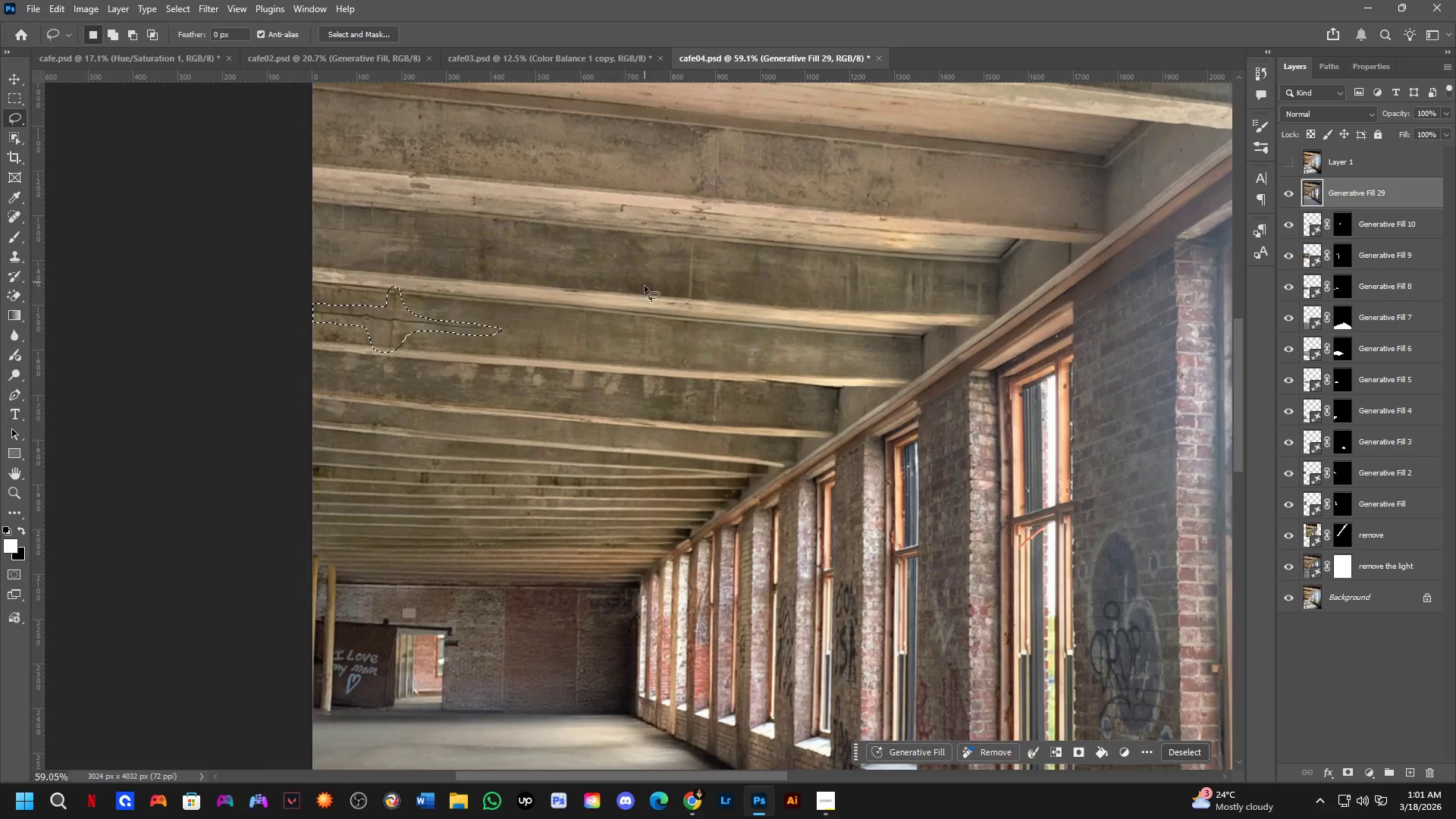 
wait(10.08)
 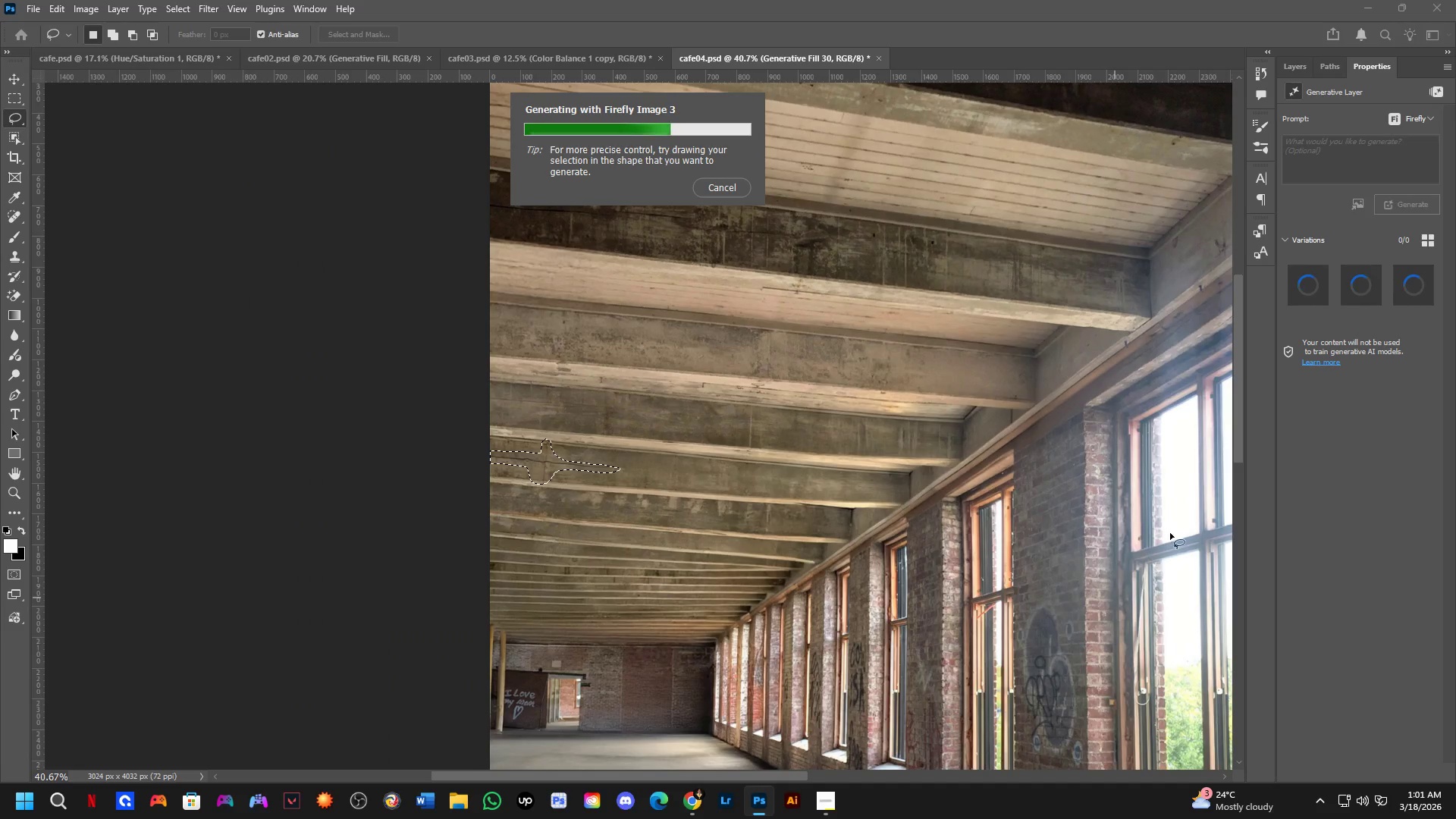 
hold_key(key=ShiftLeft, duration=0.42)
 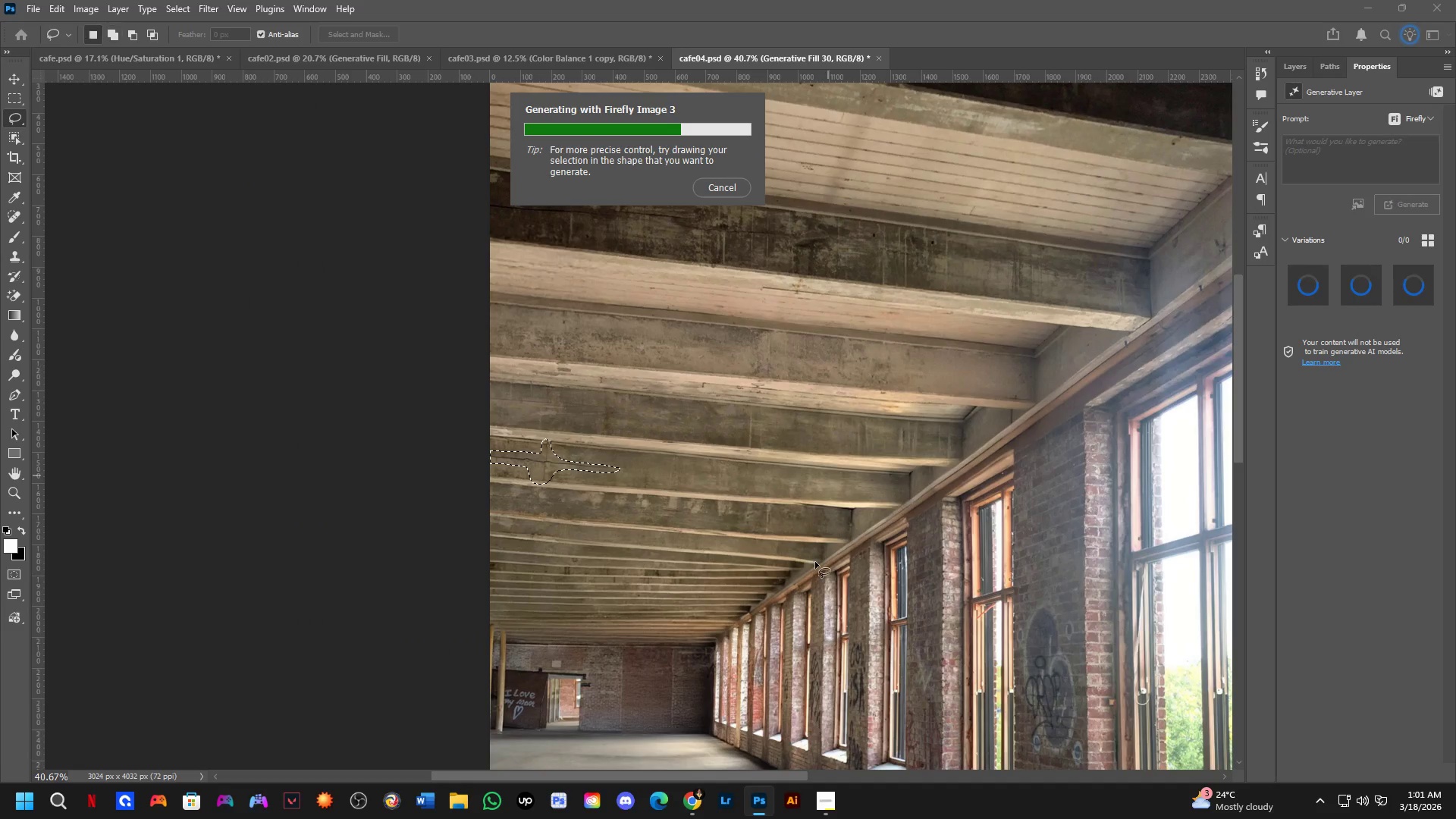 
scroll: coordinate [1111, 598], scroll_direction: down, amount: 4.0
 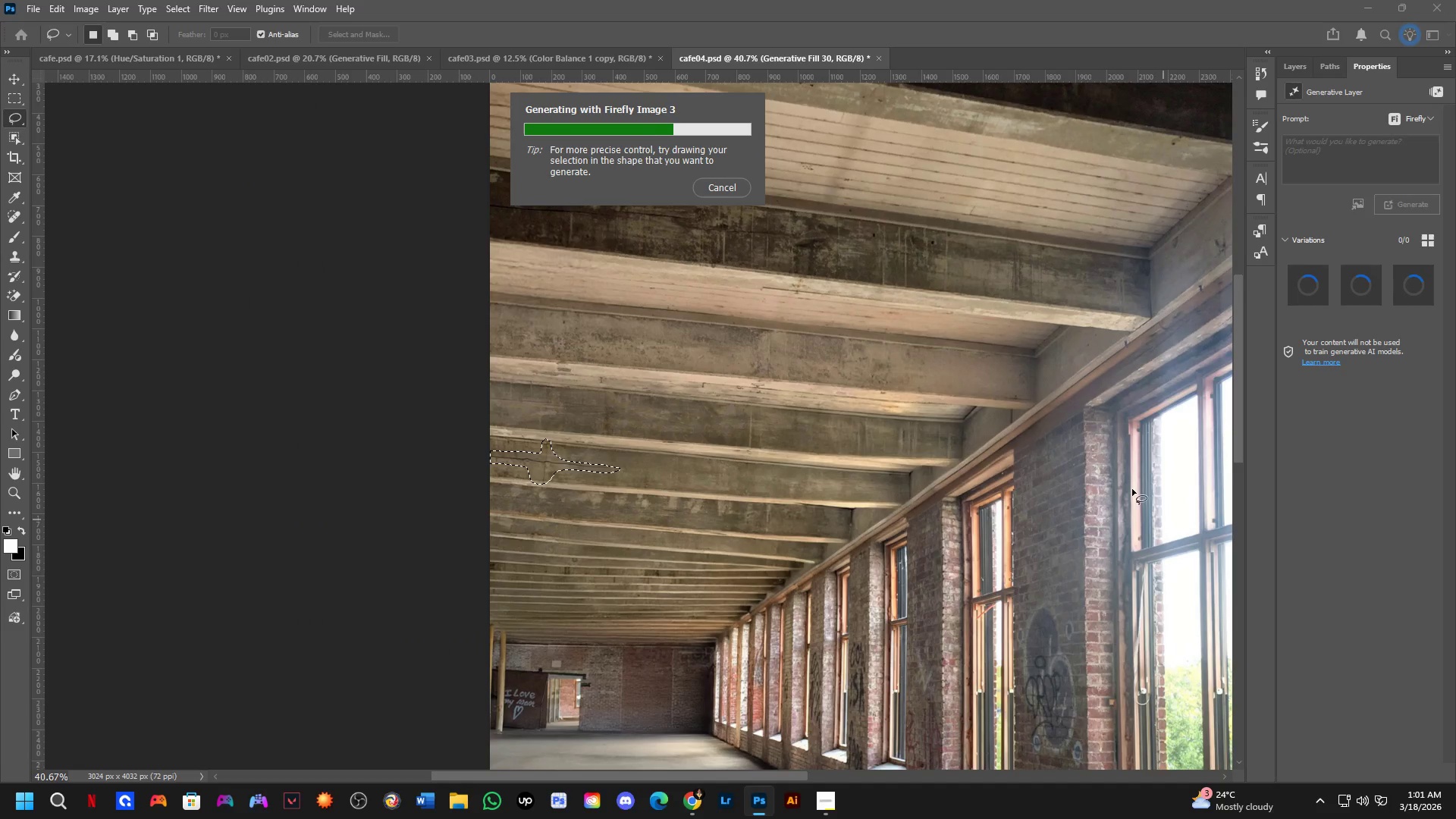 
key(Shift+ShiftLeft)
 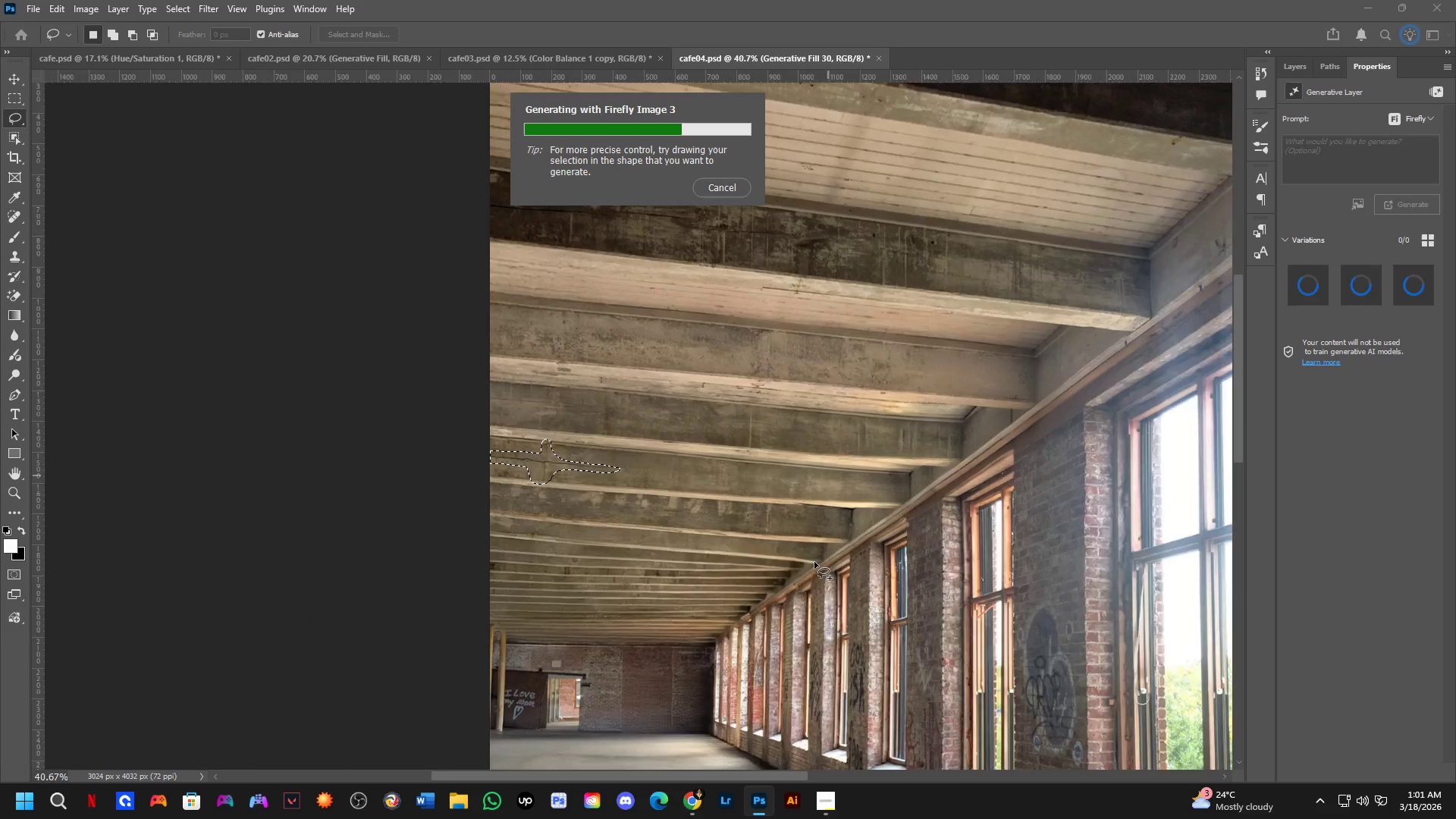 
scroll: coordinate [814, 562], scroll_direction: up, amount: 4.0
 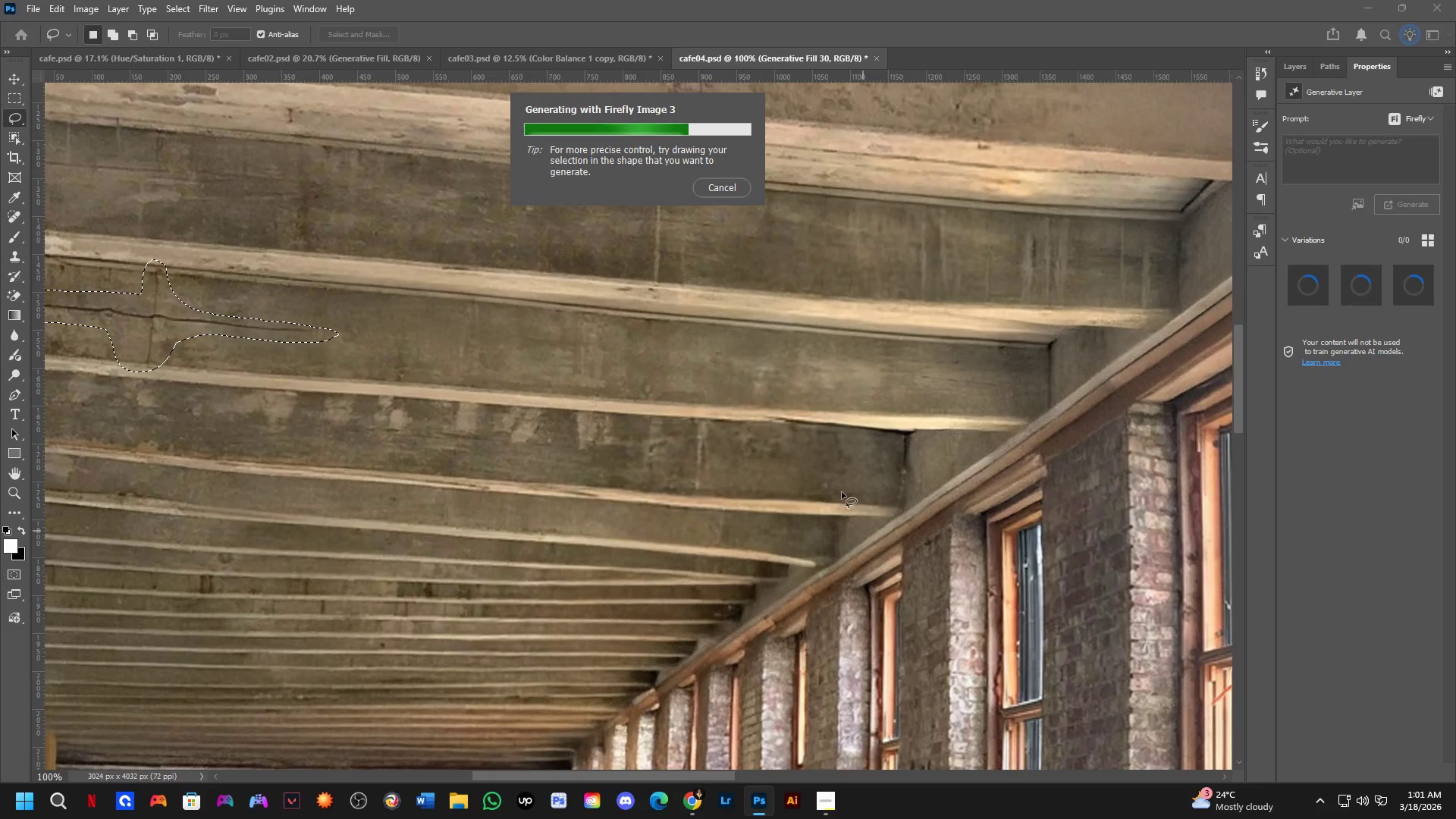 
scroll: coordinate [814, 573], scroll_direction: down, amount: 14.0
 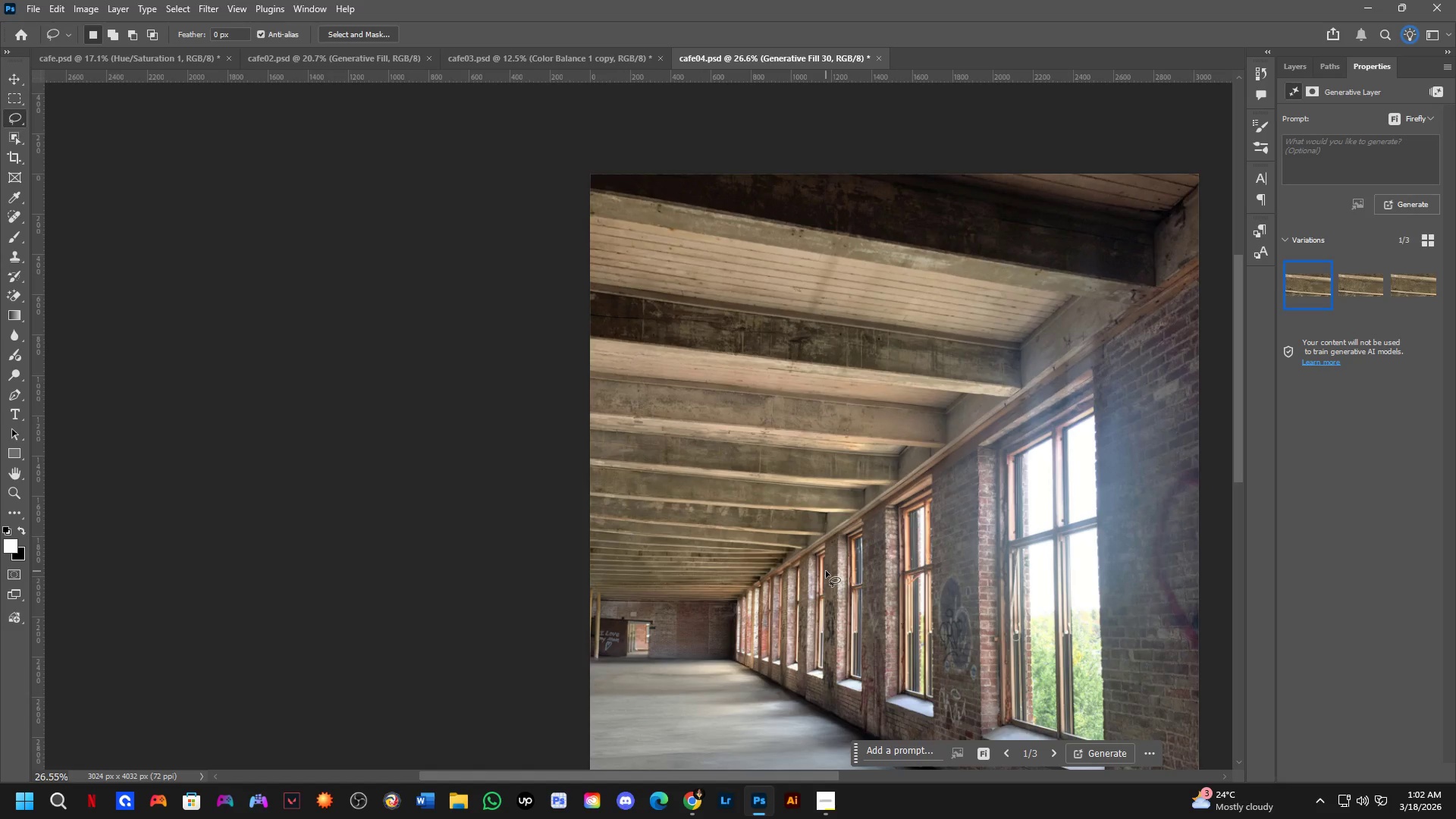 
wait(51.8)
 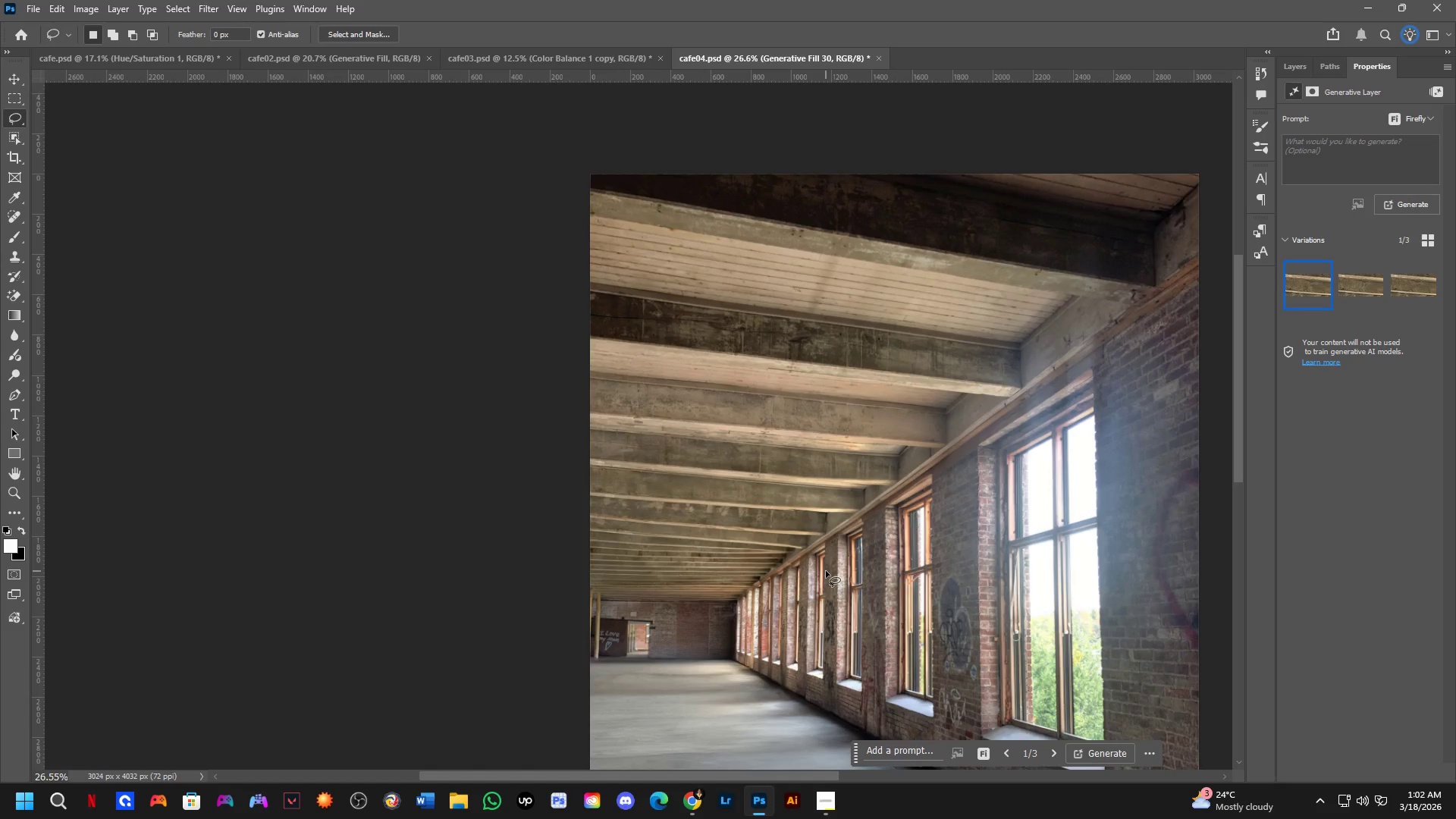 
left_click([1363, 284])
 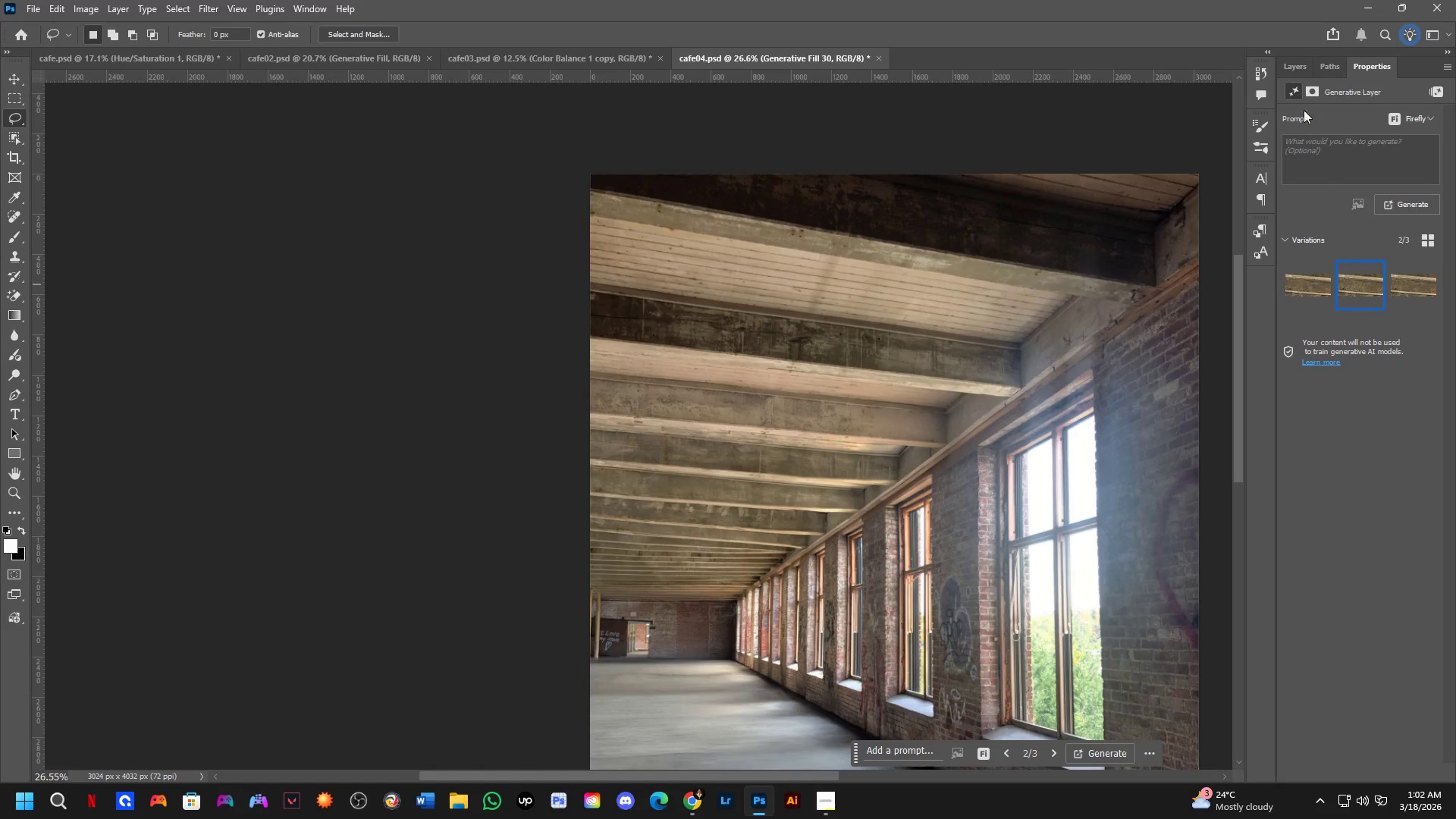 
left_click([1289, 68])
 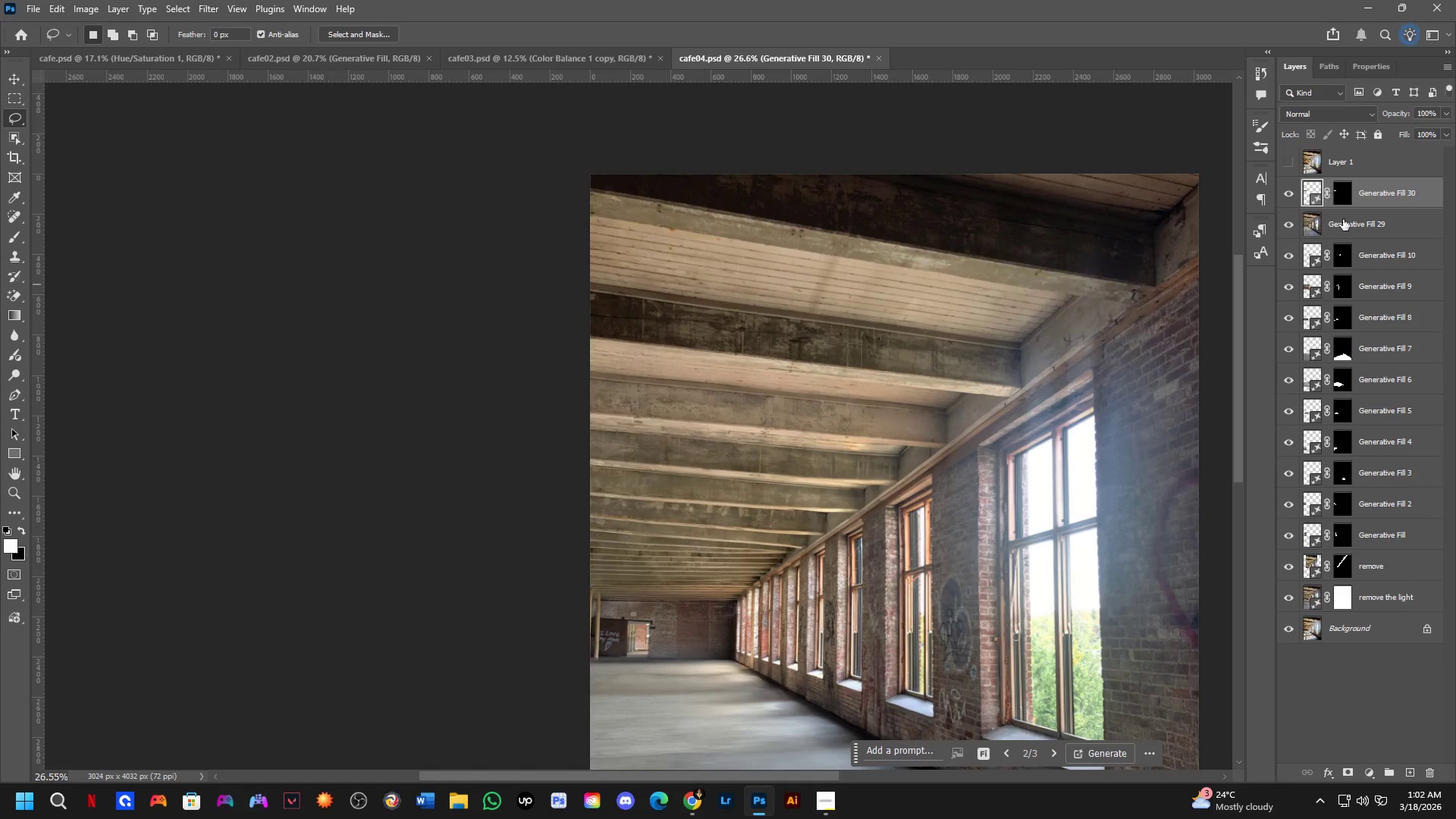 
key(Control+Shift+ShiftLeft)
 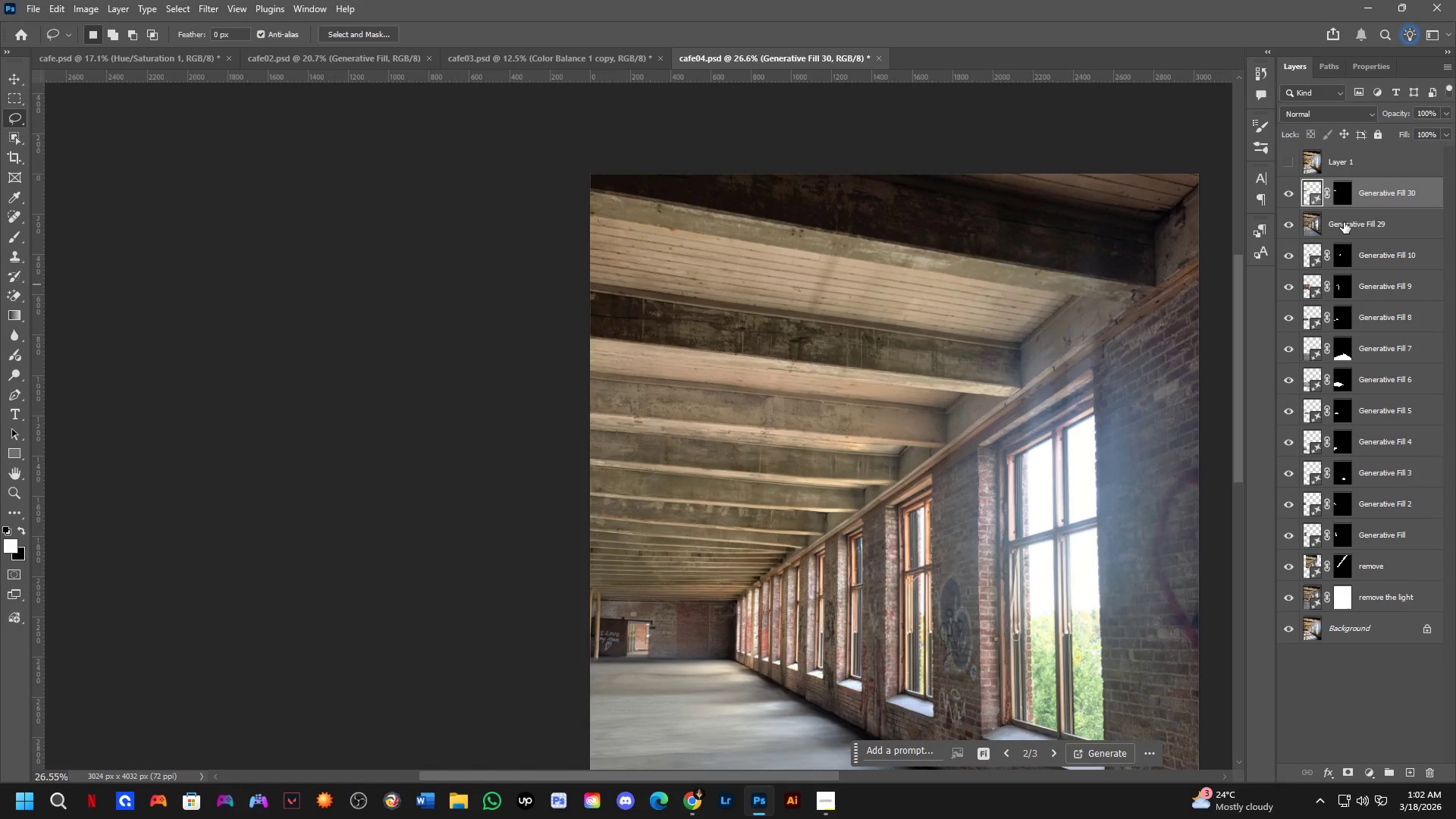 
left_click([1344, 222])
 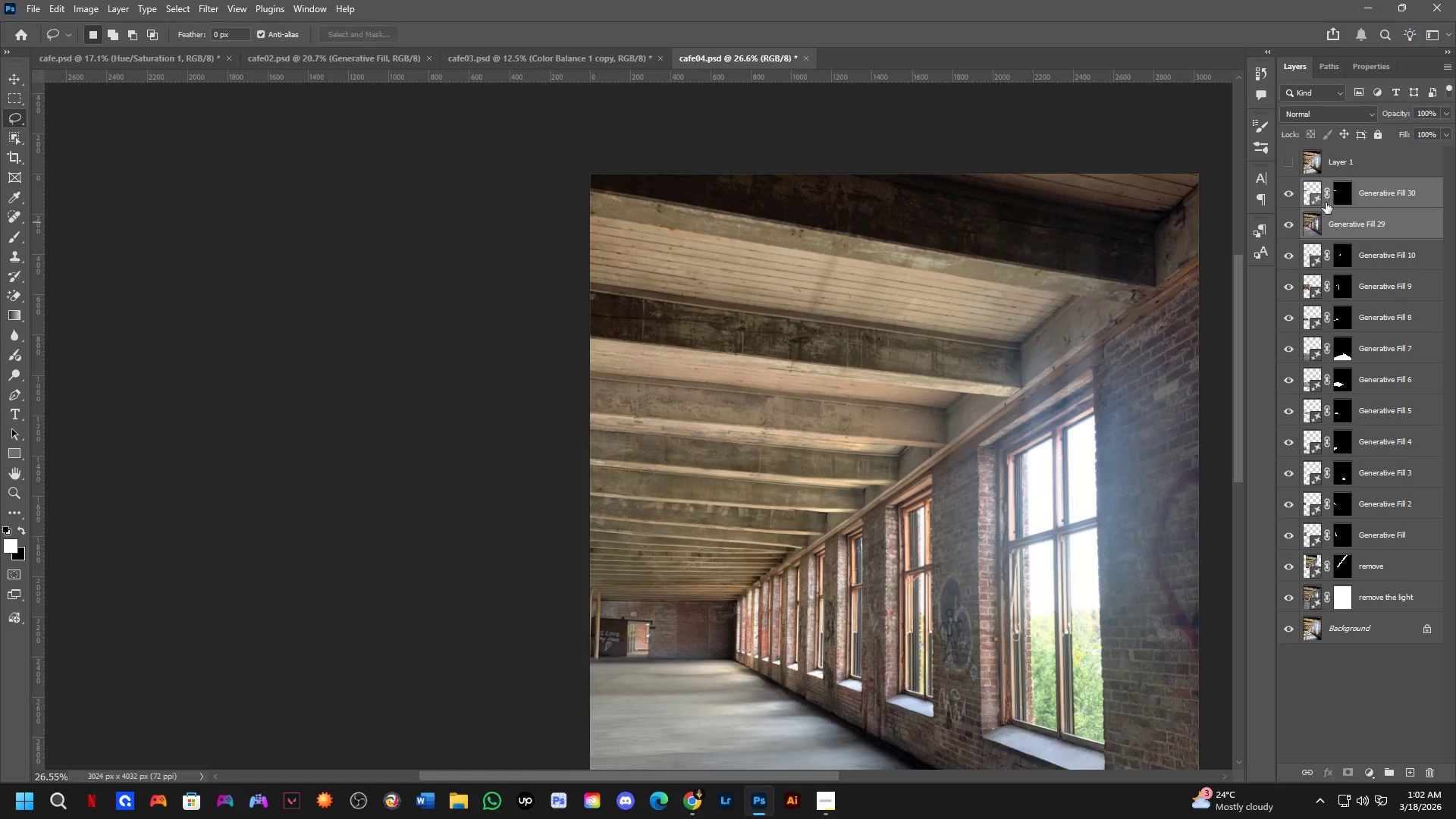 
key(Control+E)
 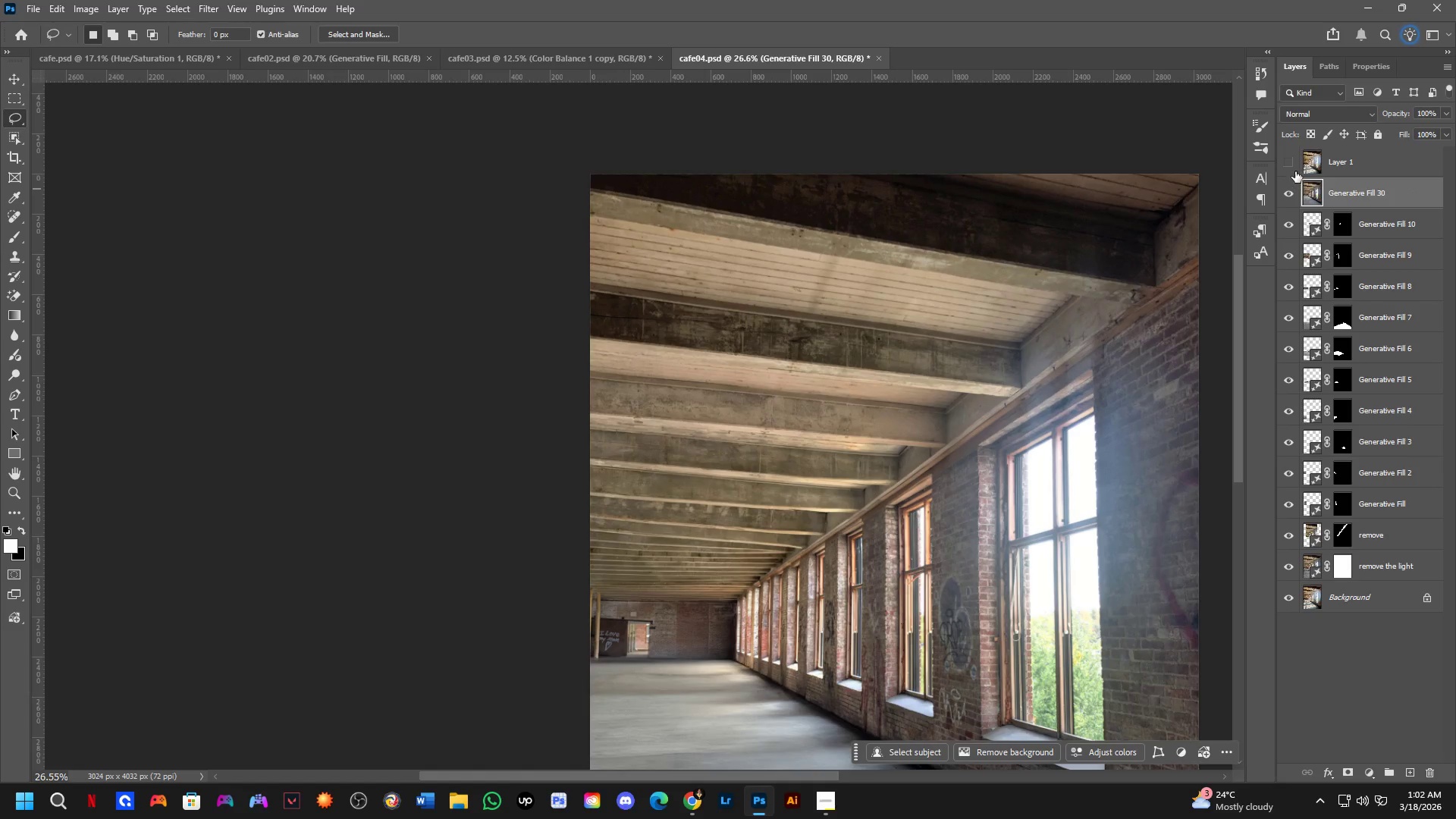 
left_click([1295, 171])
 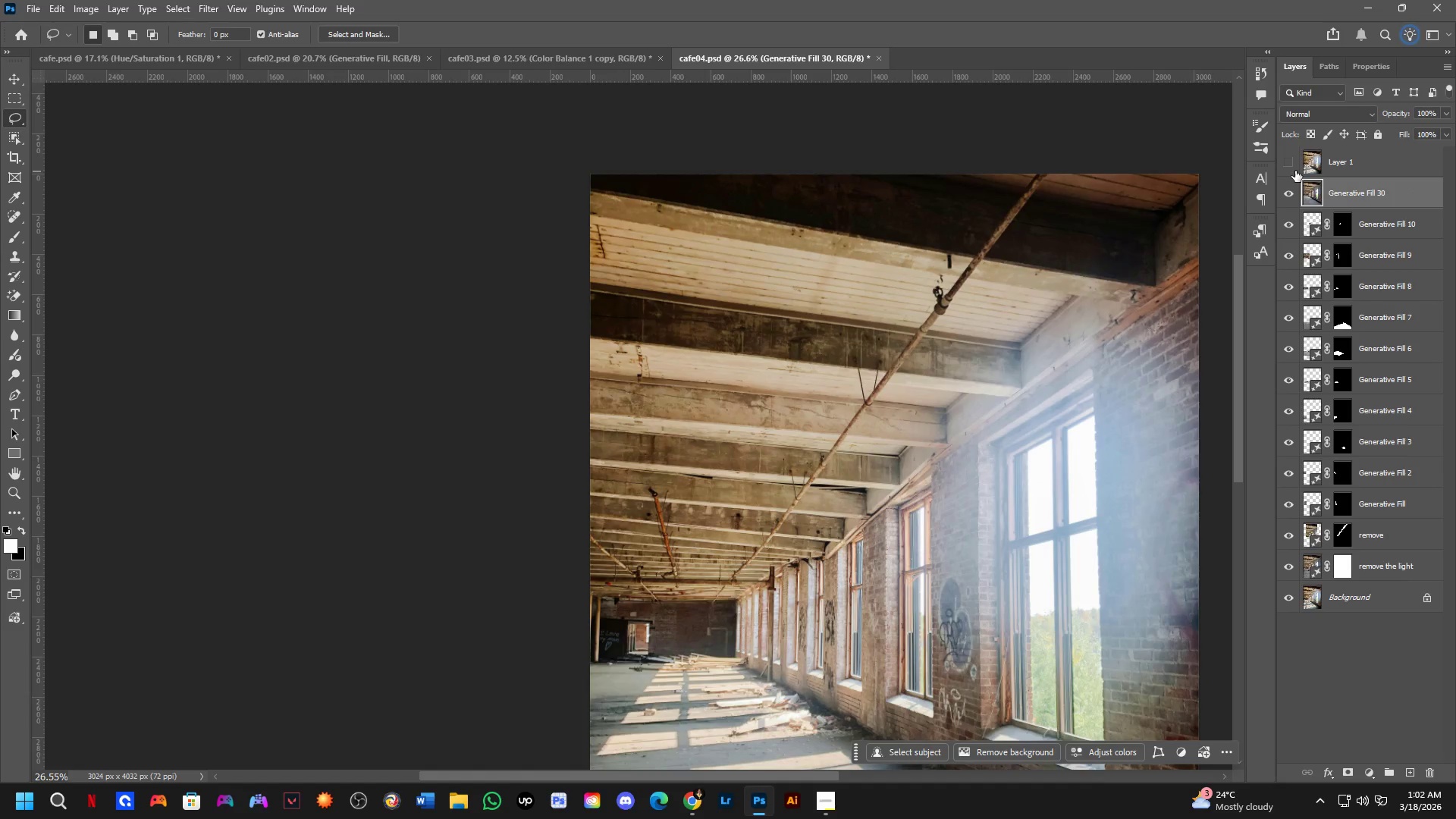 
triple_click([1295, 171])
 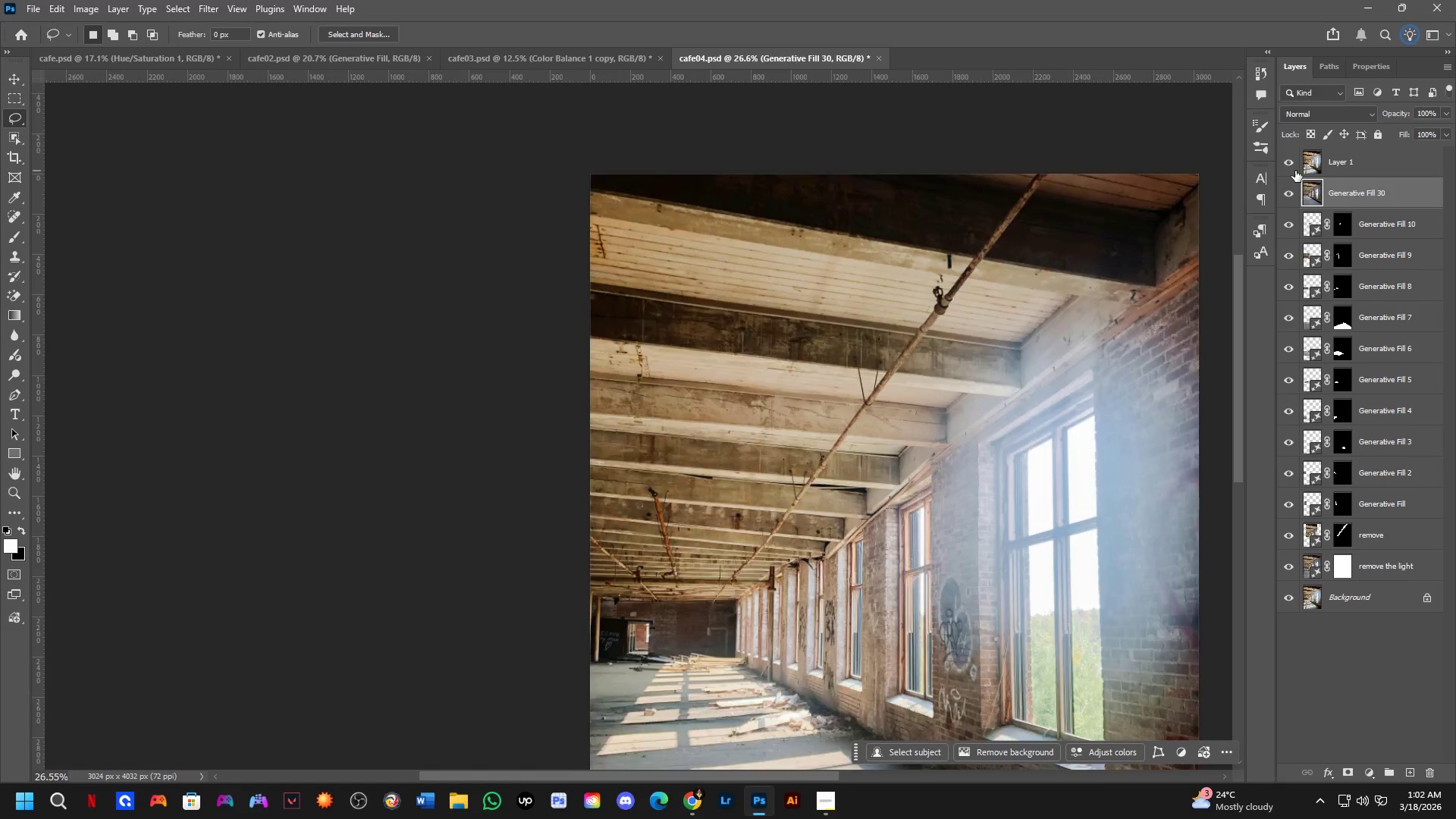 
triple_click([1295, 171])
 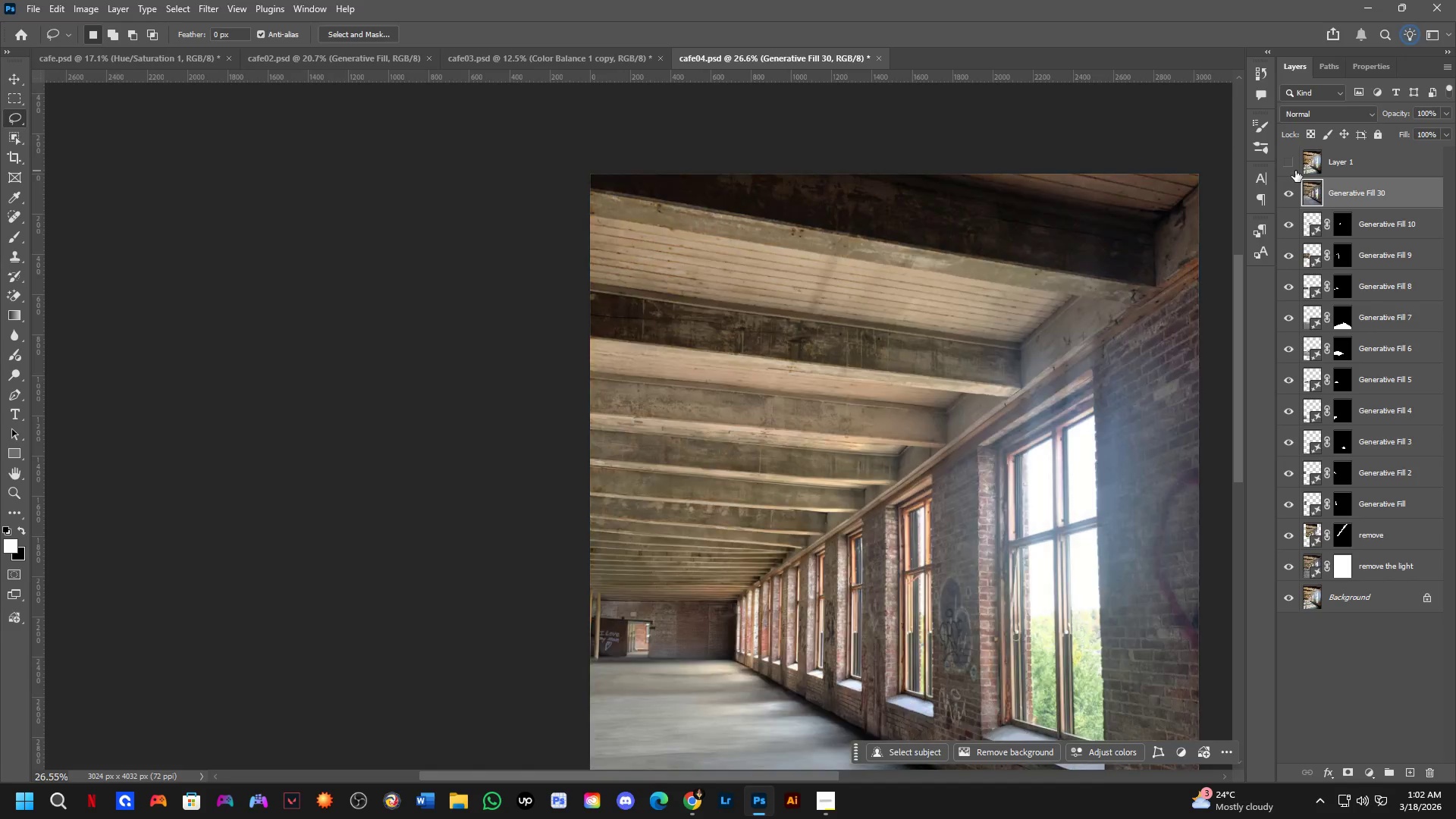 
triple_click([1295, 171])
 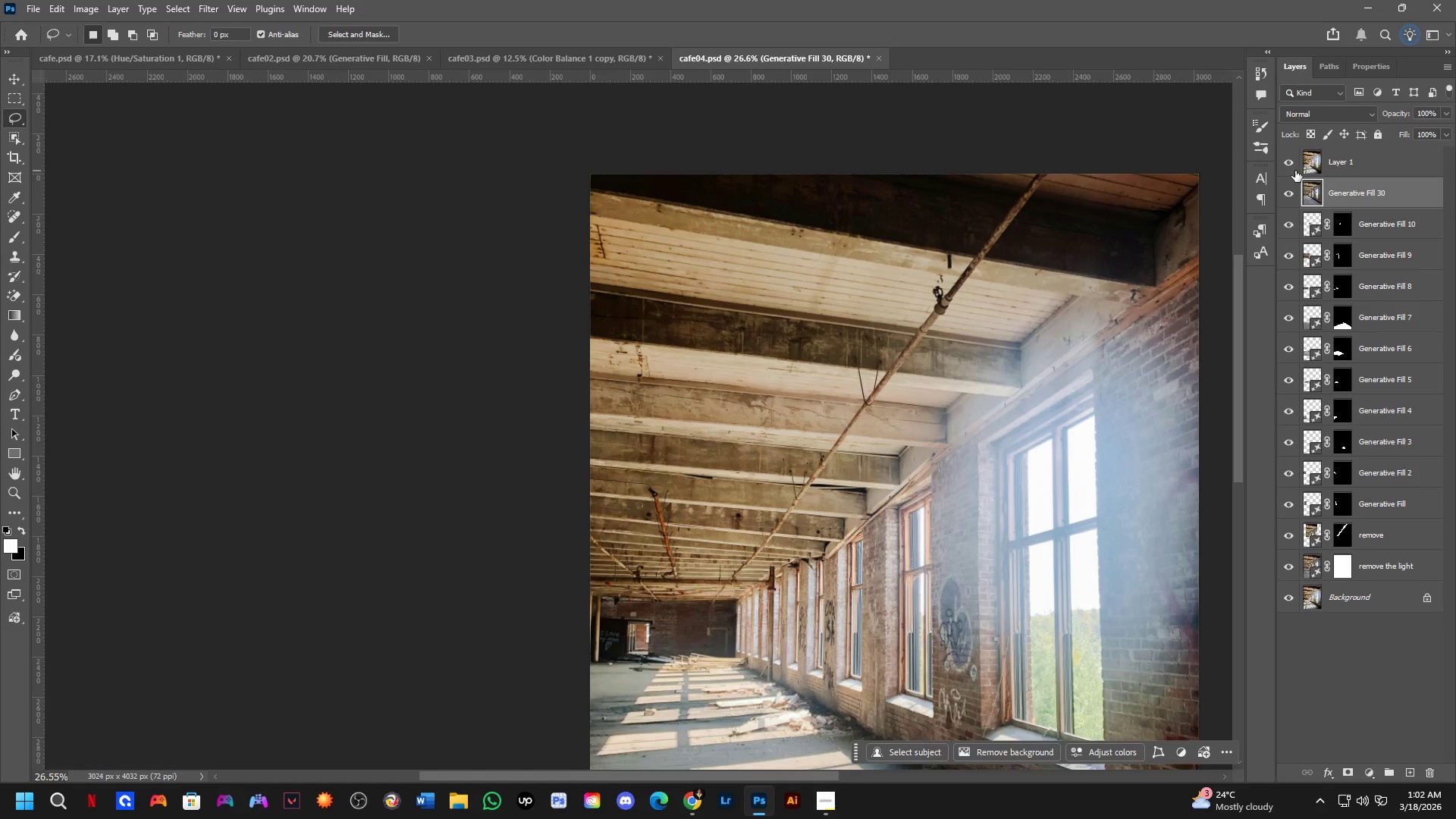 
triple_click([1295, 171])
 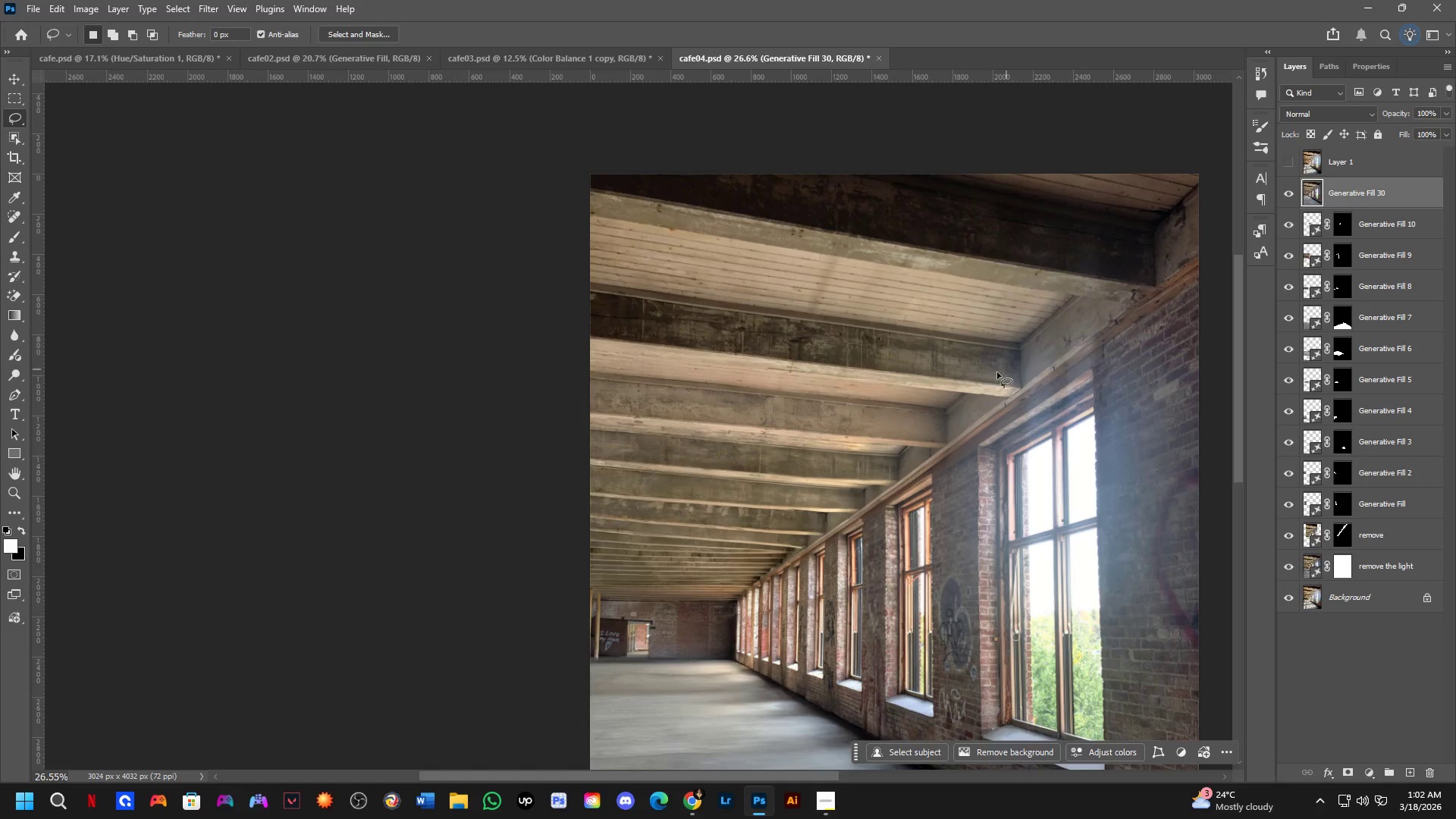 
hold_key(key=Space, duration=0.53)
 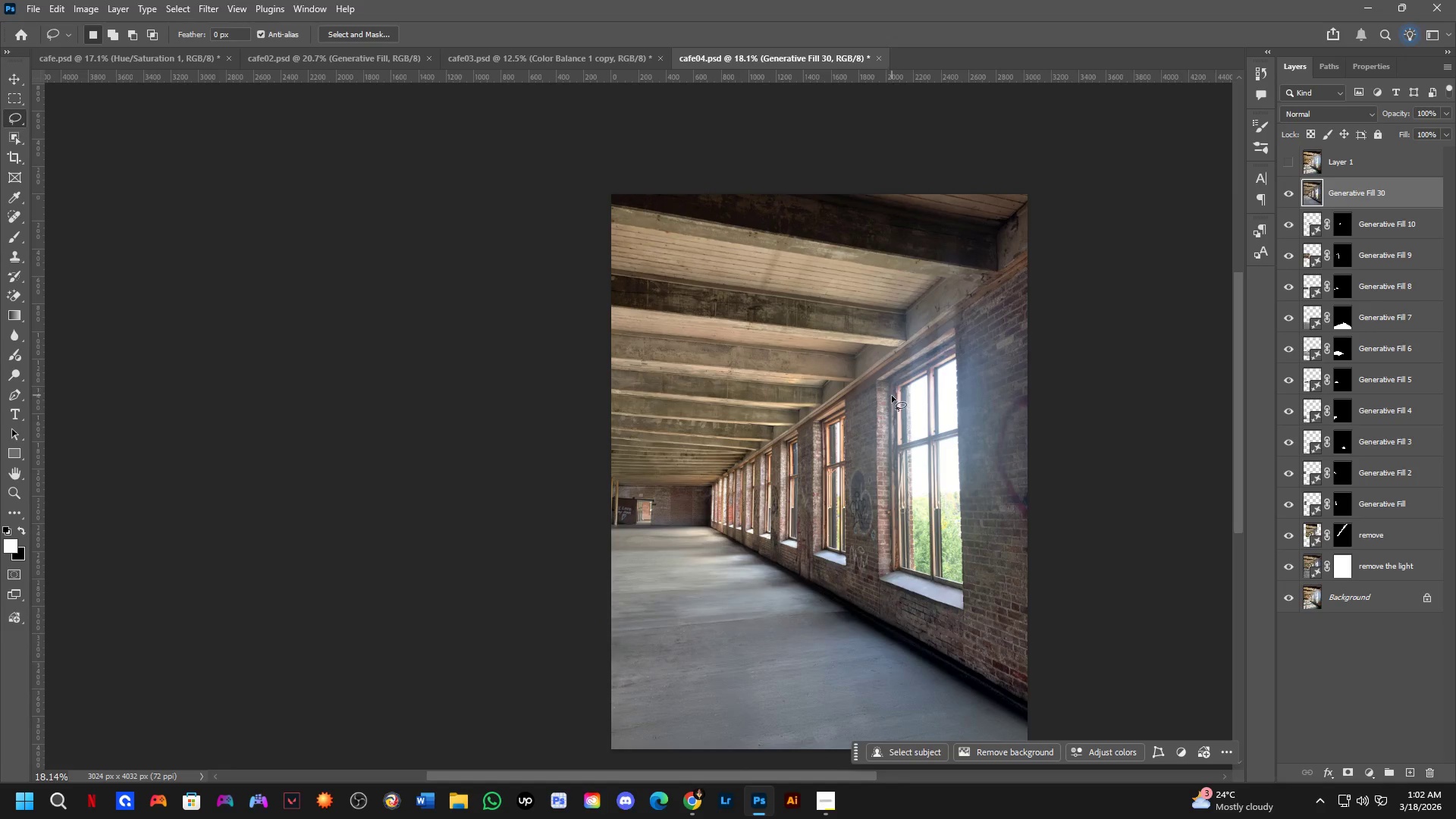 
left_click_drag(start_coordinate=[988, 437], to_coordinate=[893, 390])
 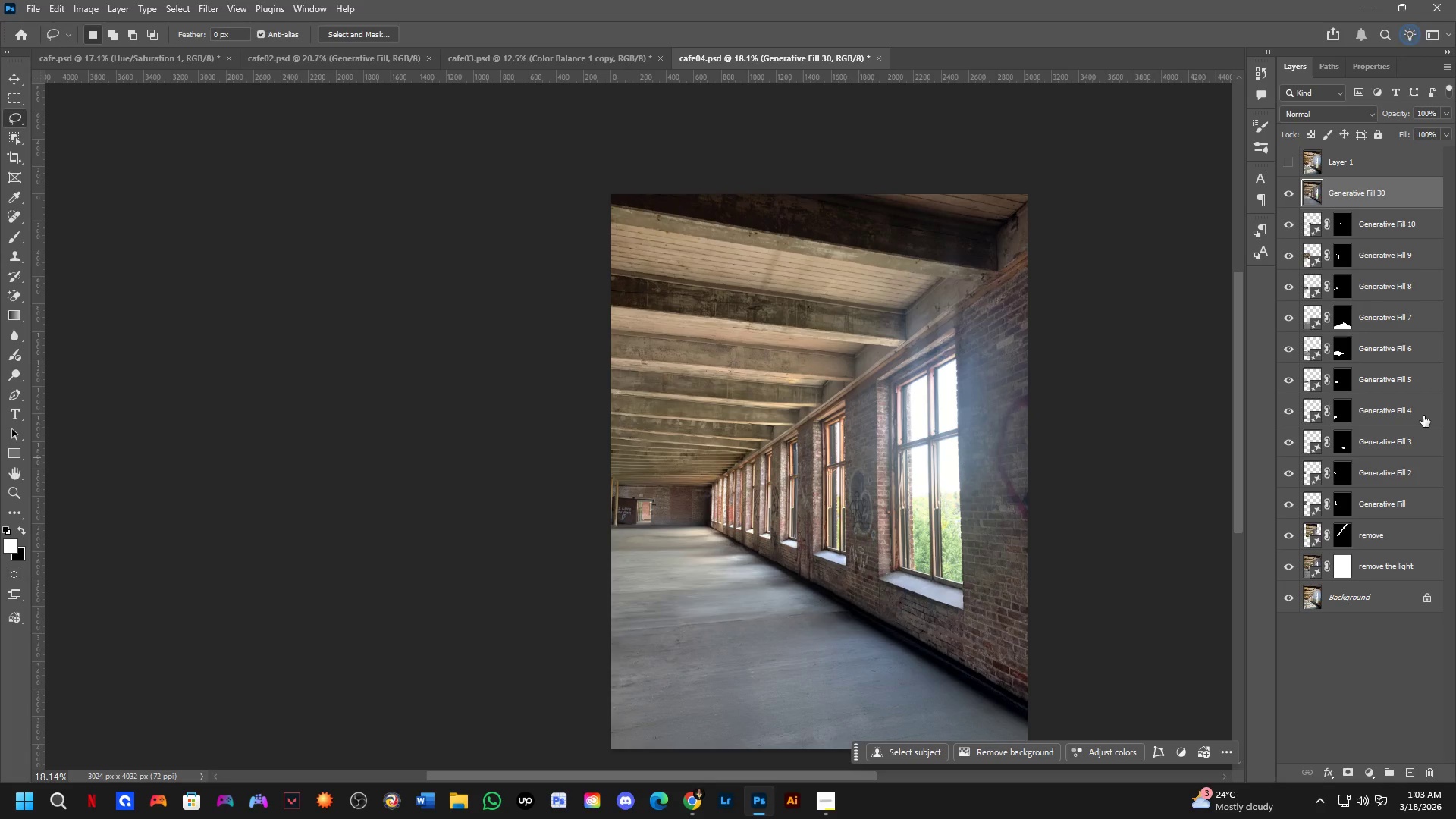 
scroll: coordinate [956, 385], scroll_direction: down, amount: 4.0
 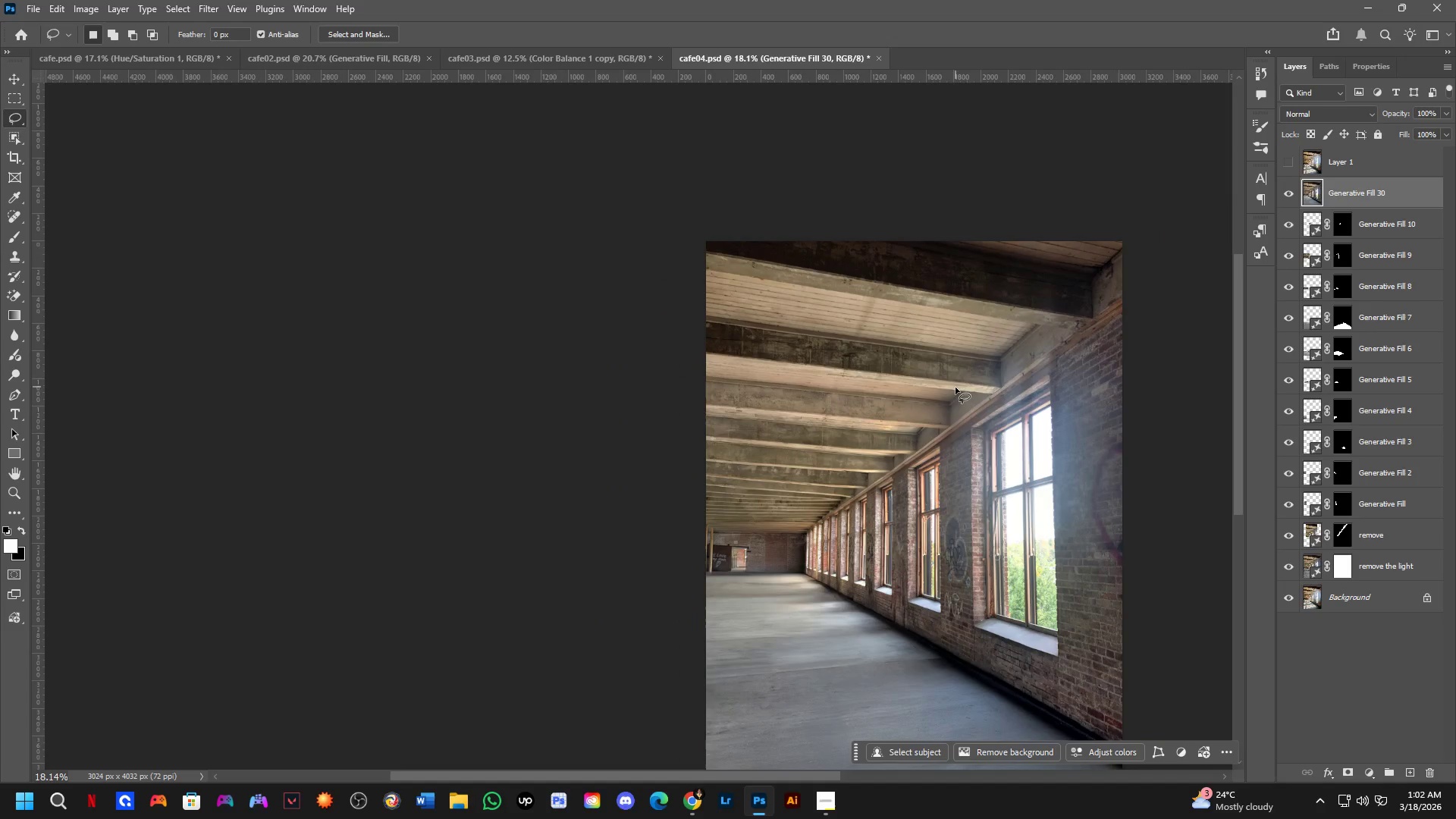 
wait(65.19)
 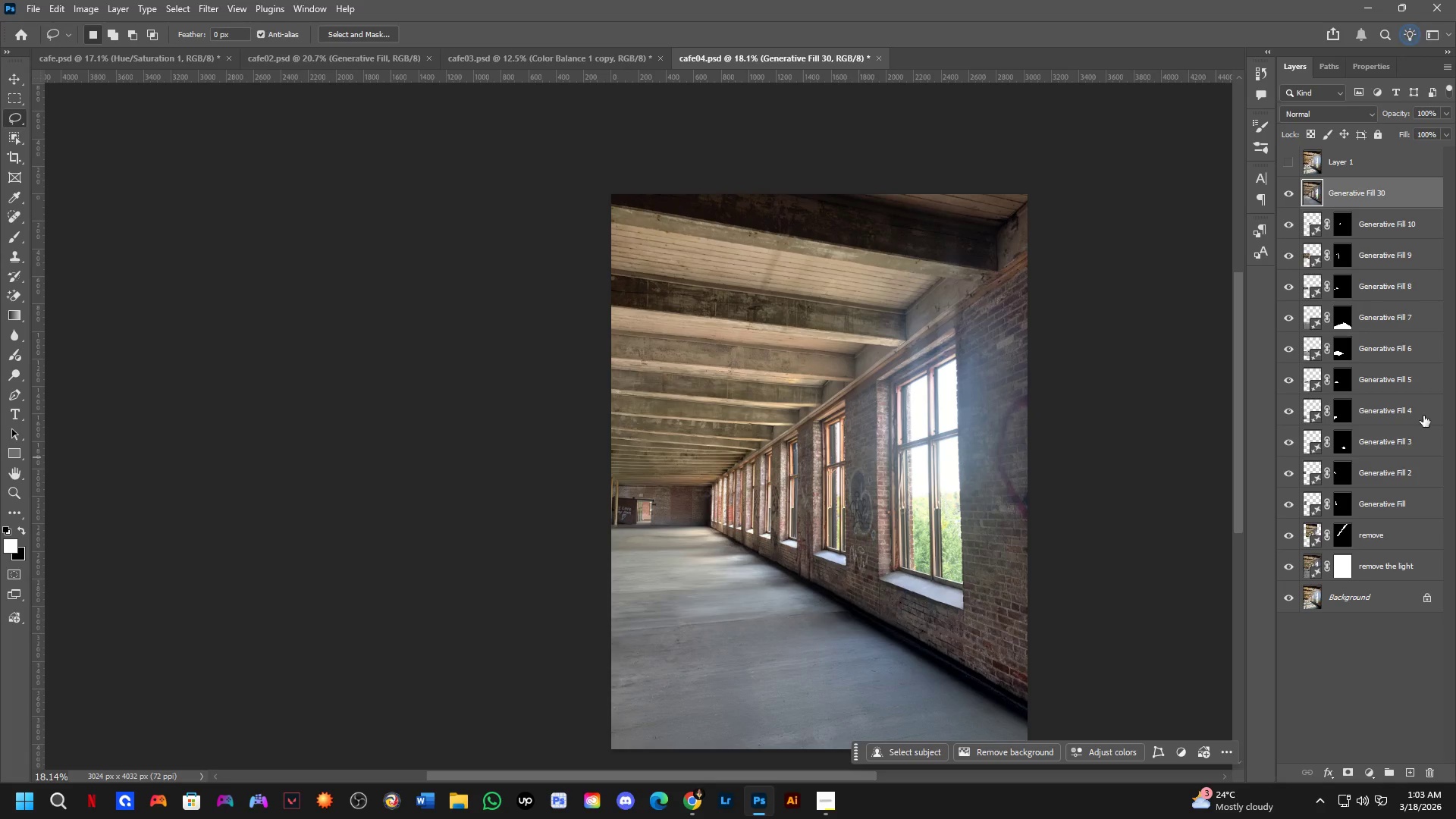 
hold_key(key=Space, duration=0.78)
 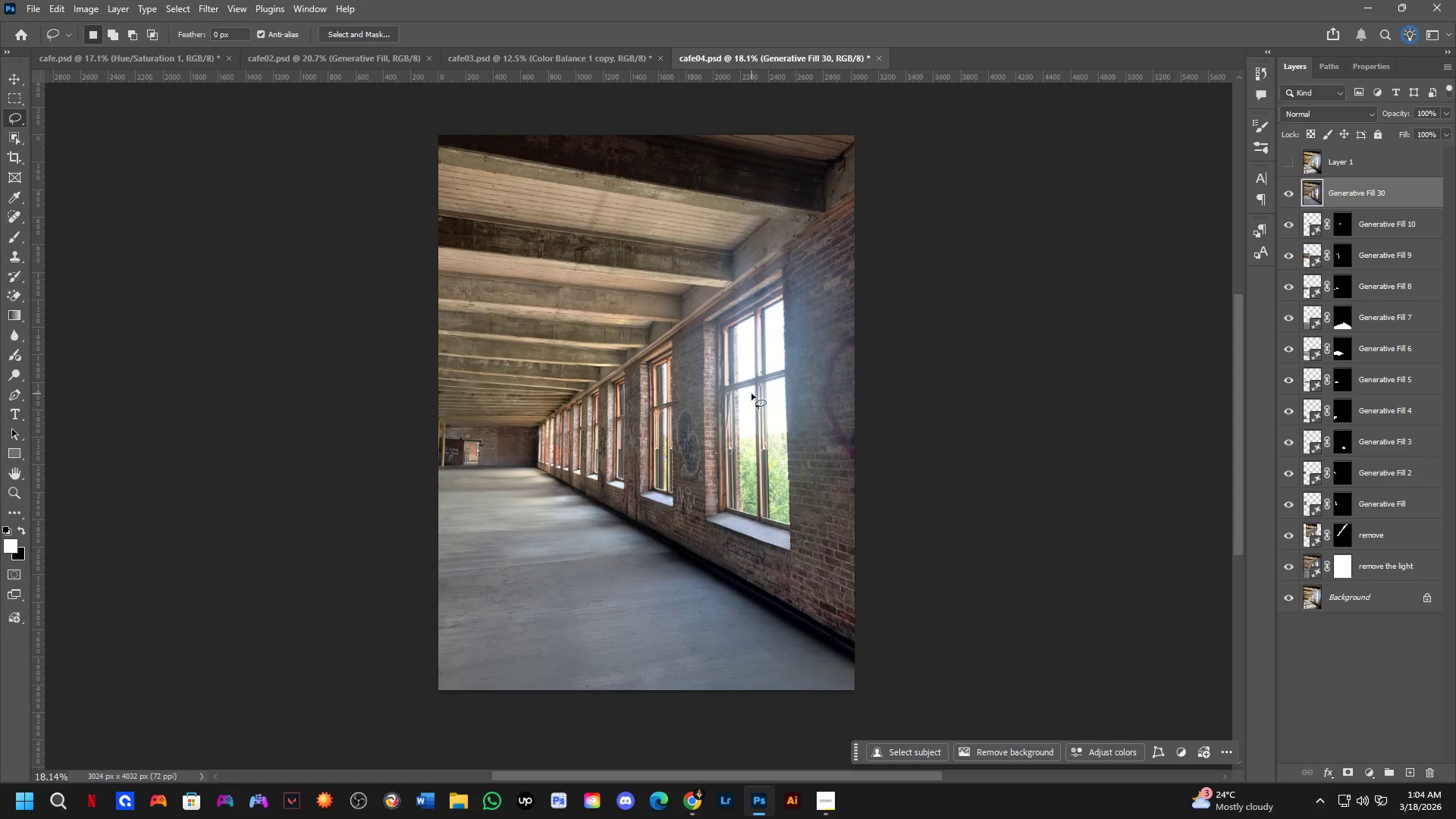 
left_click_drag(start_coordinate=[914, 450], to_coordinate=[741, 391])
 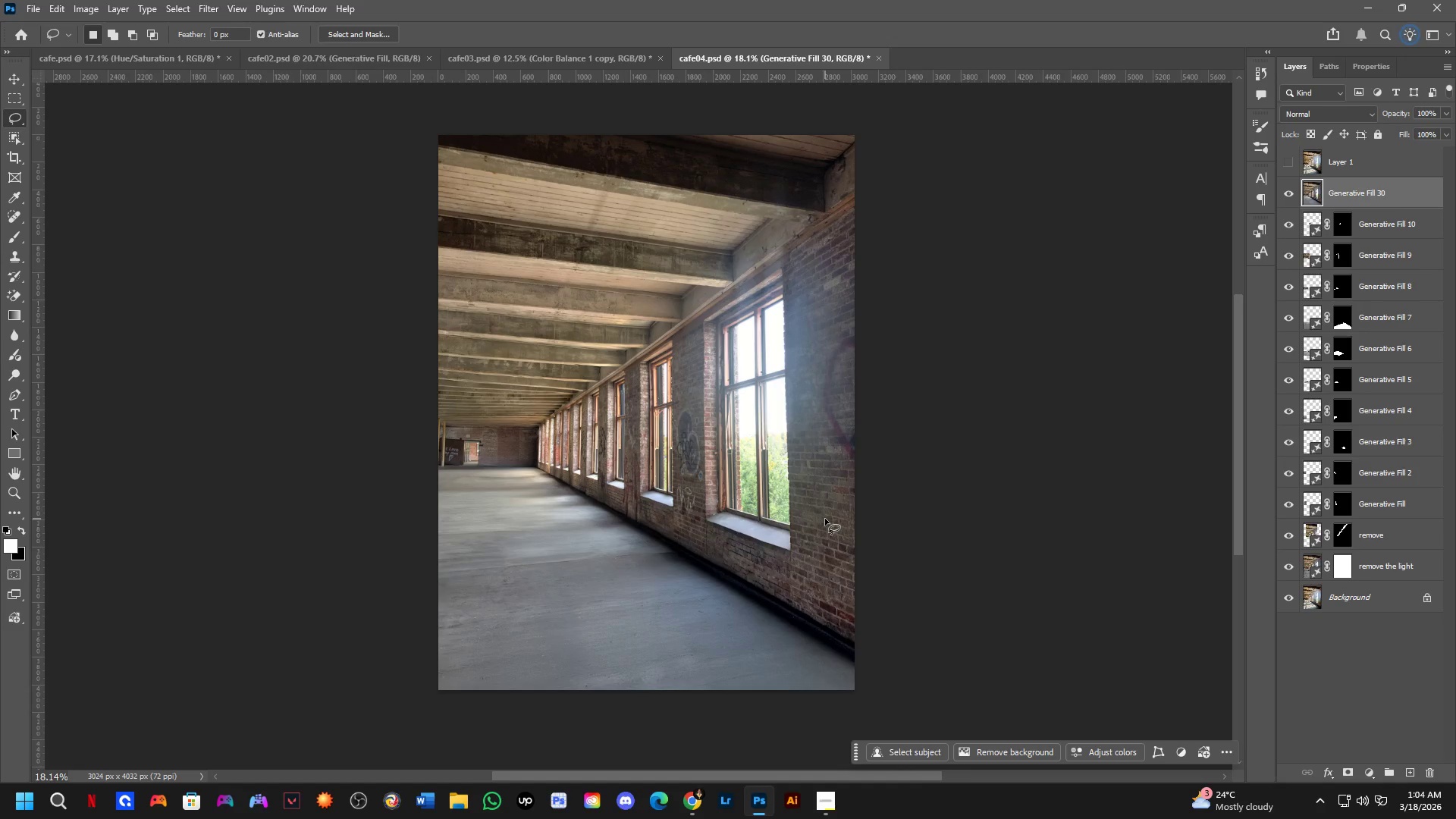 
wait(18.69)
 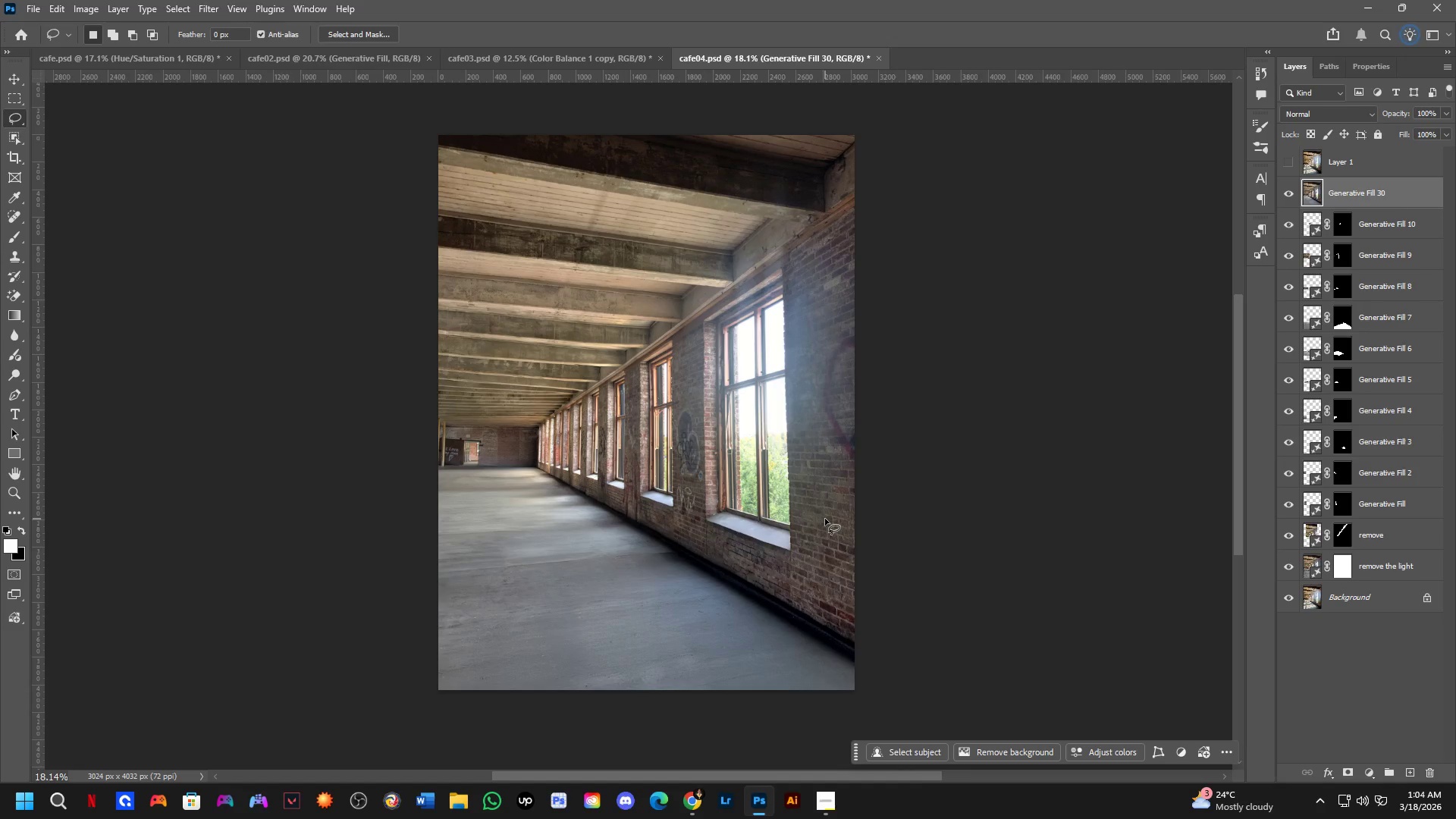 
key(Shift+ShiftLeft)
 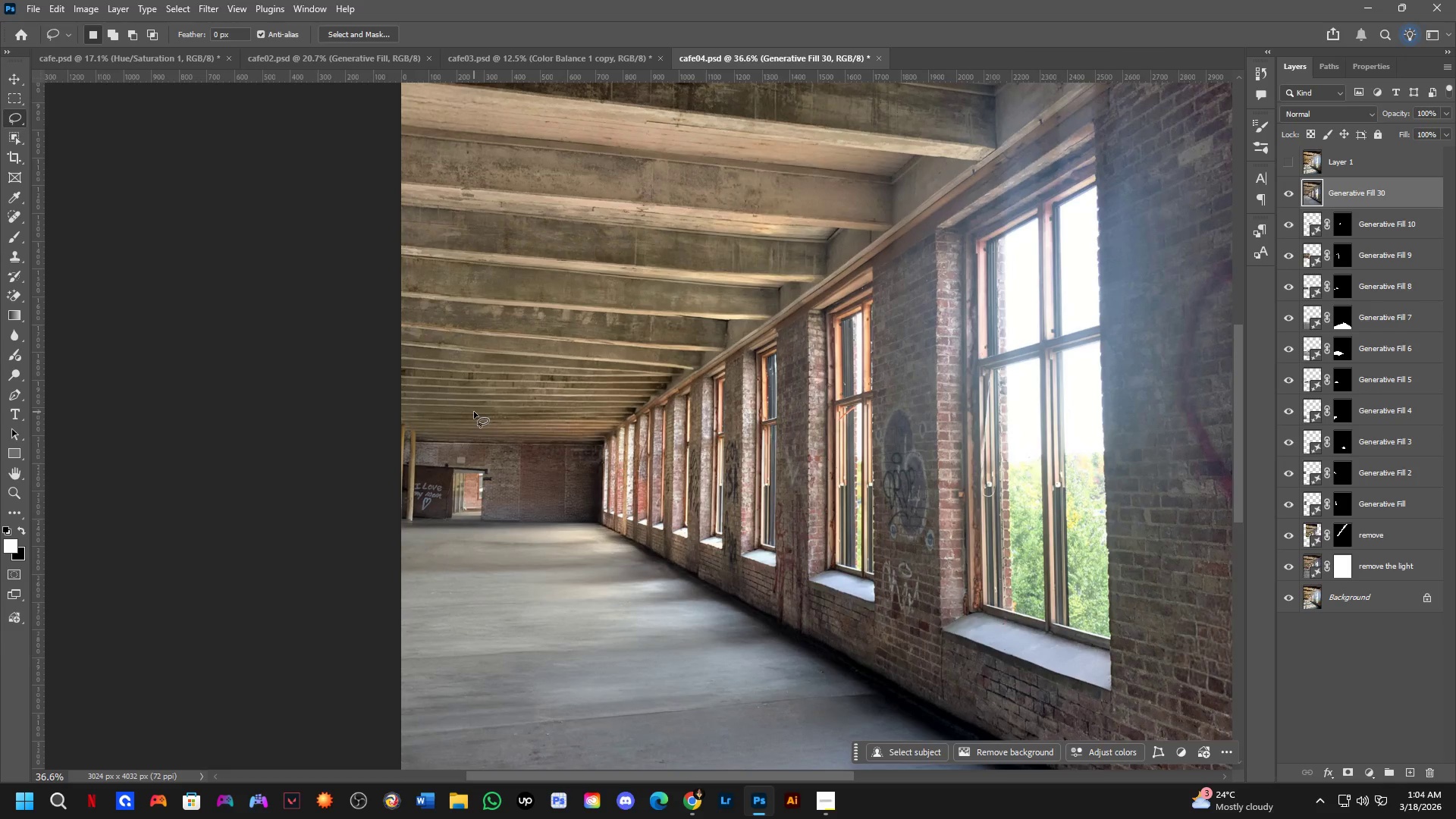 
scroll: coordinate [474, 412], scroll_direction: up, amount: 8.0
 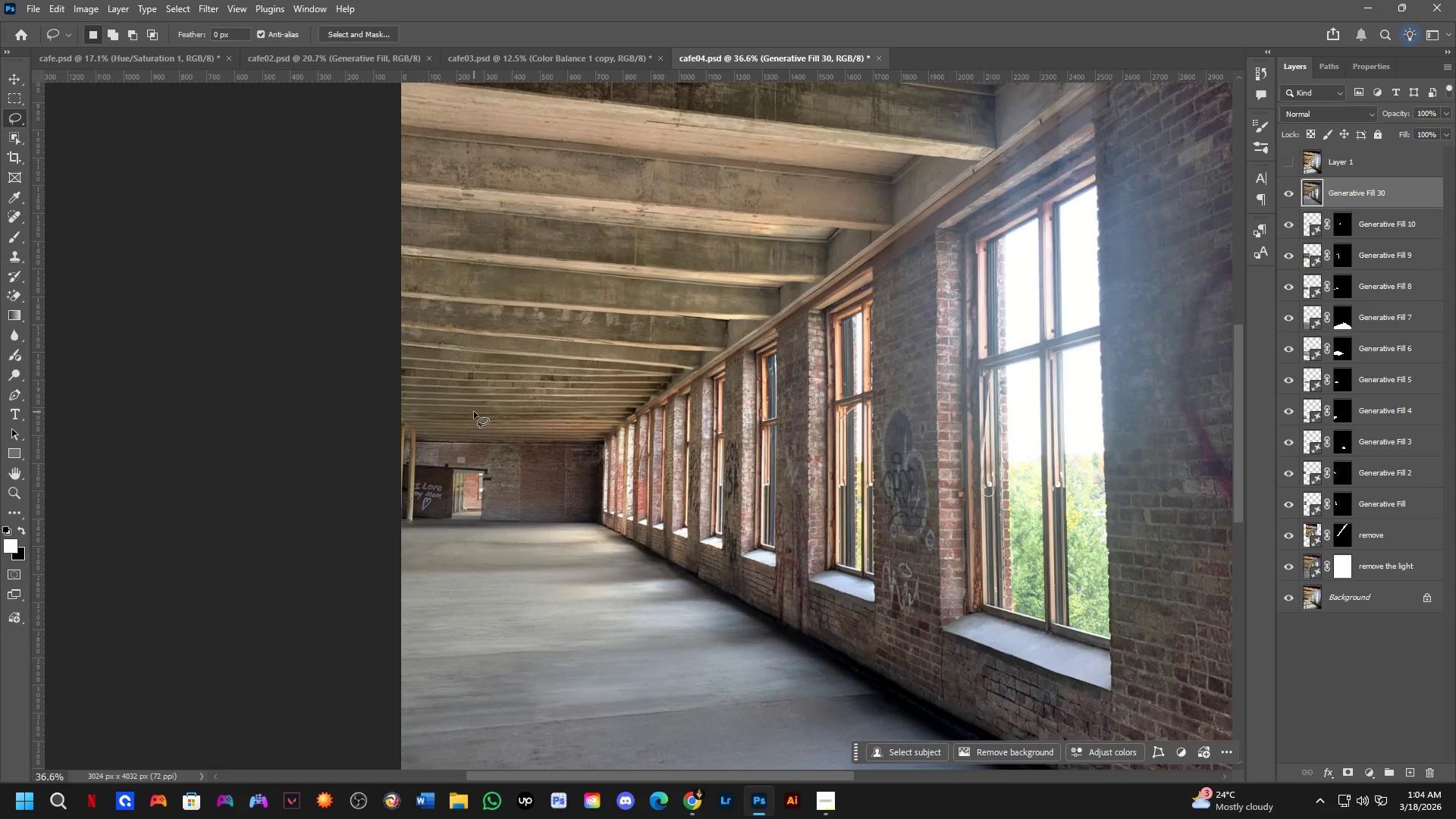 
hold_key(key=Space, duration=0.45)
 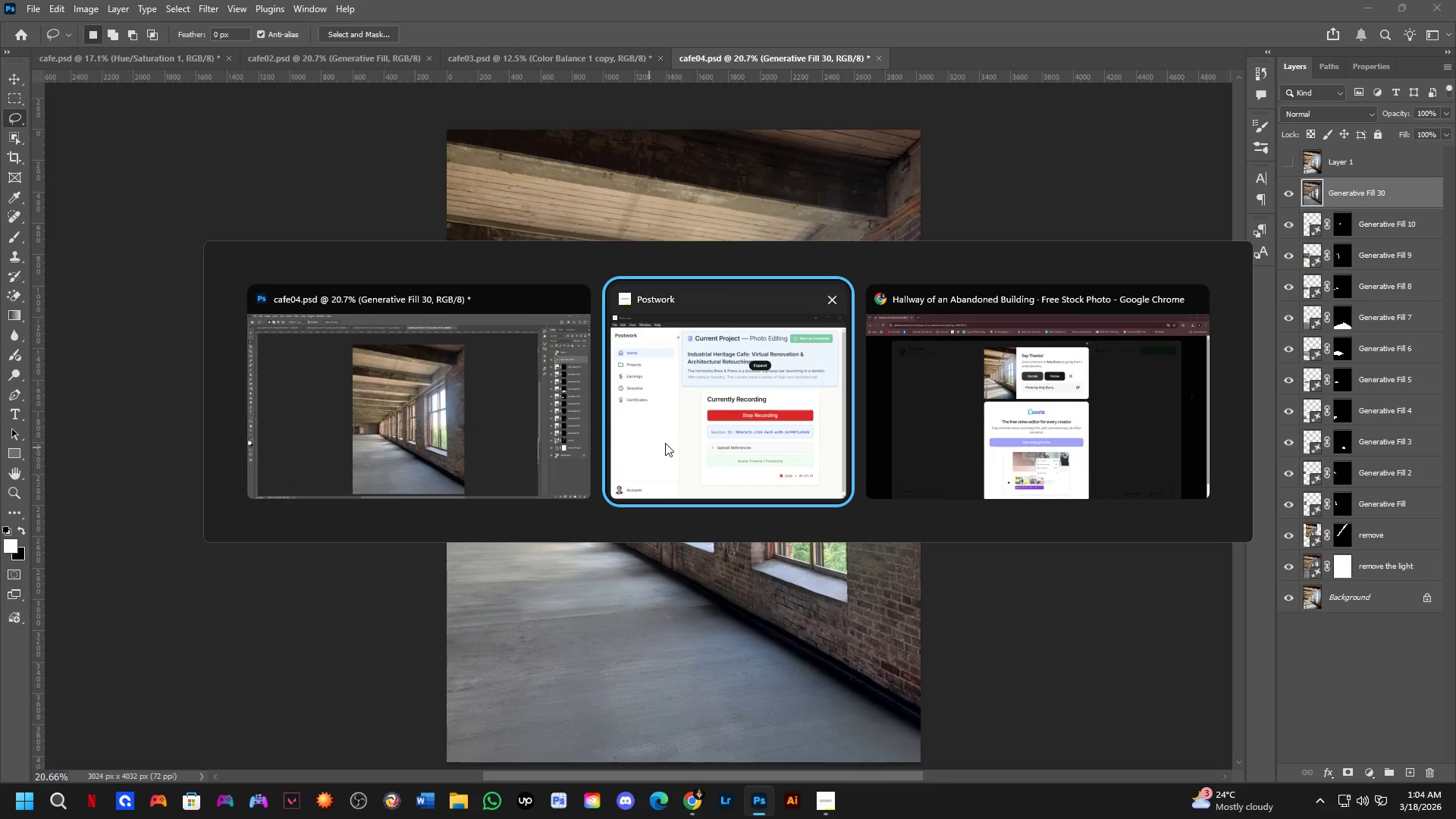 
left_click_drag(start_coordinate=[668, 419], to_coordinate=[646, 447])
 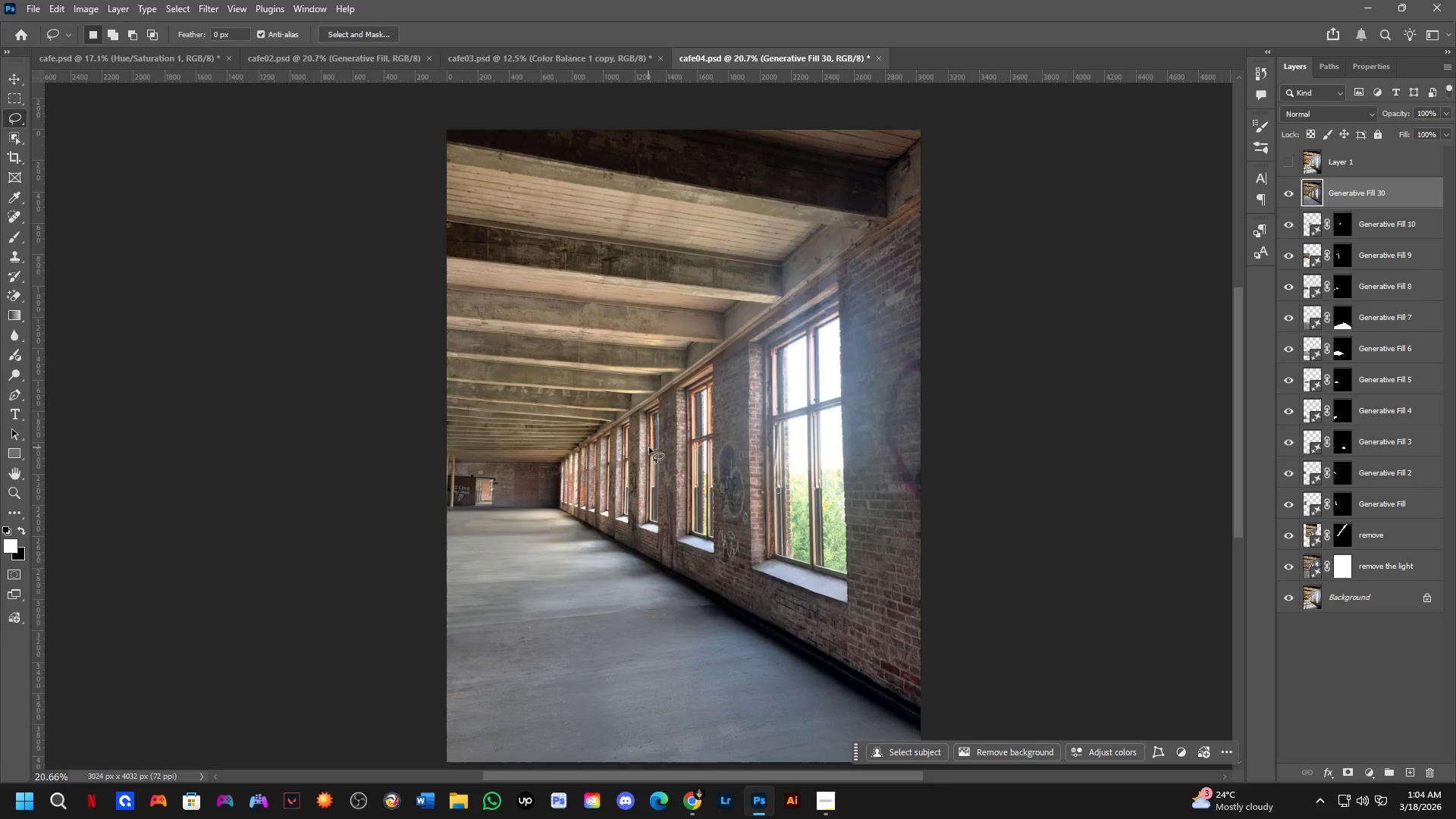 
key(Alt+Tab)
 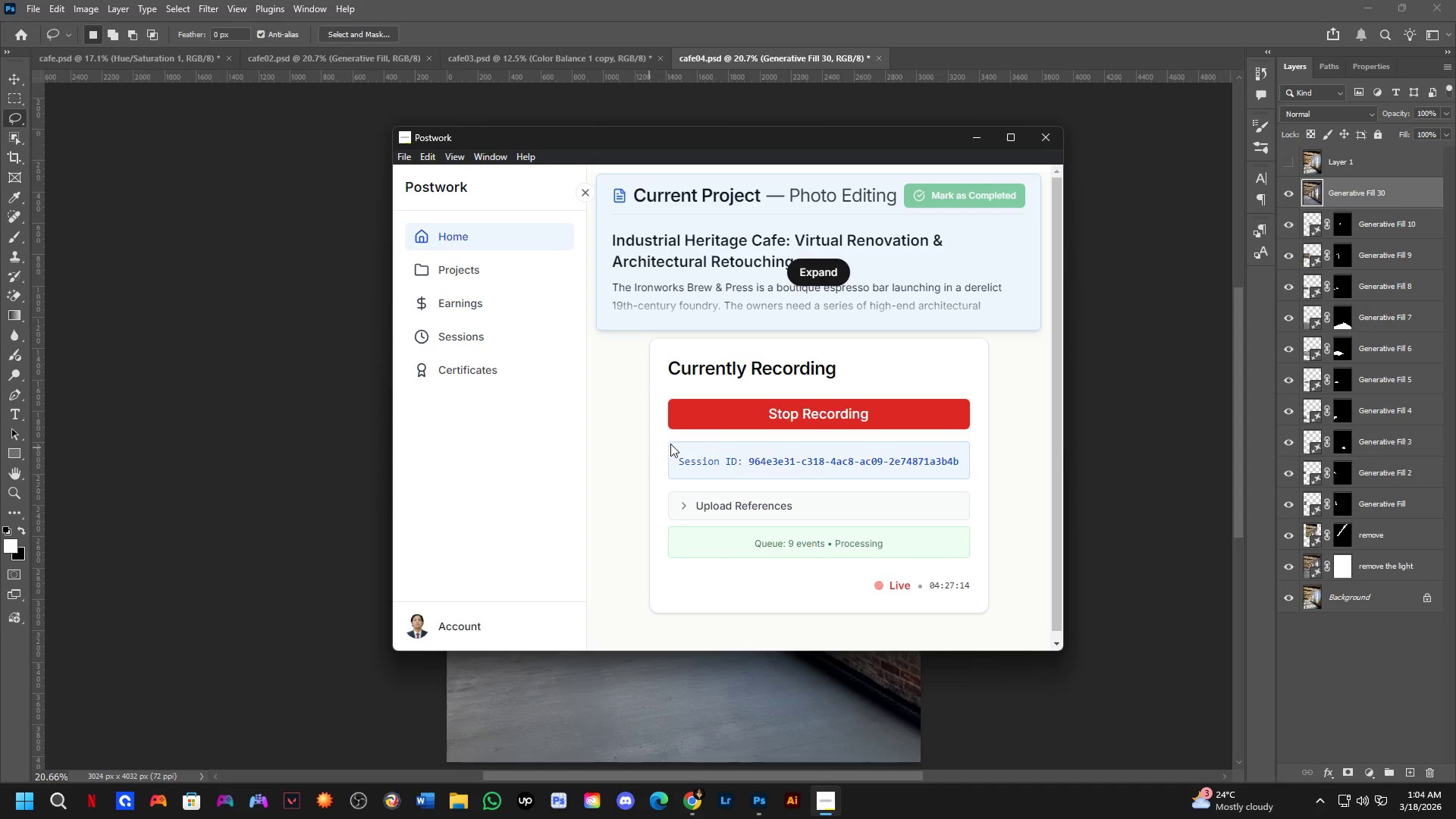 
scroll: coordinate [584, 427], scroll_direction: down, amount: 6.0
 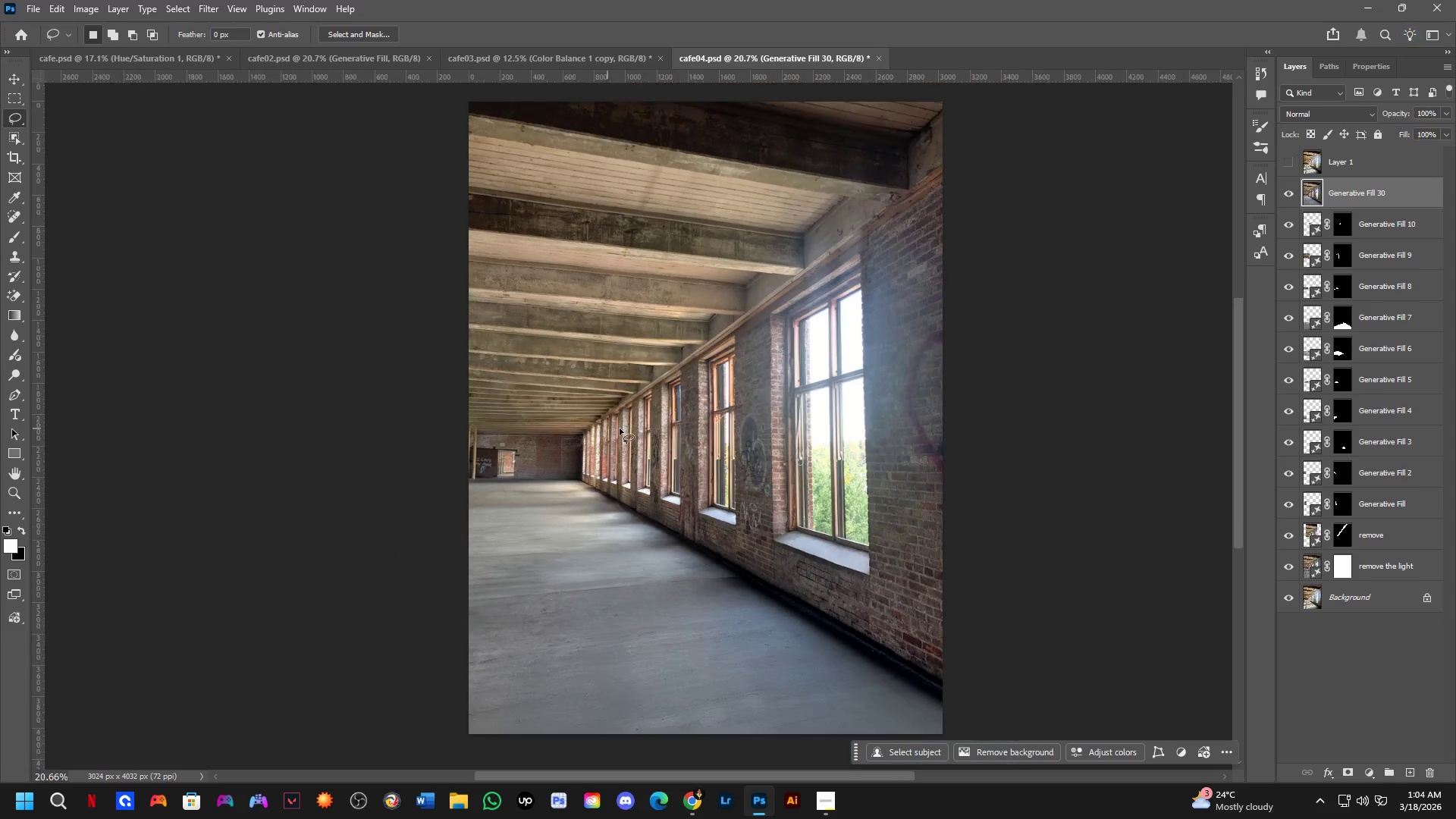 
key(Alt+AltLeft)